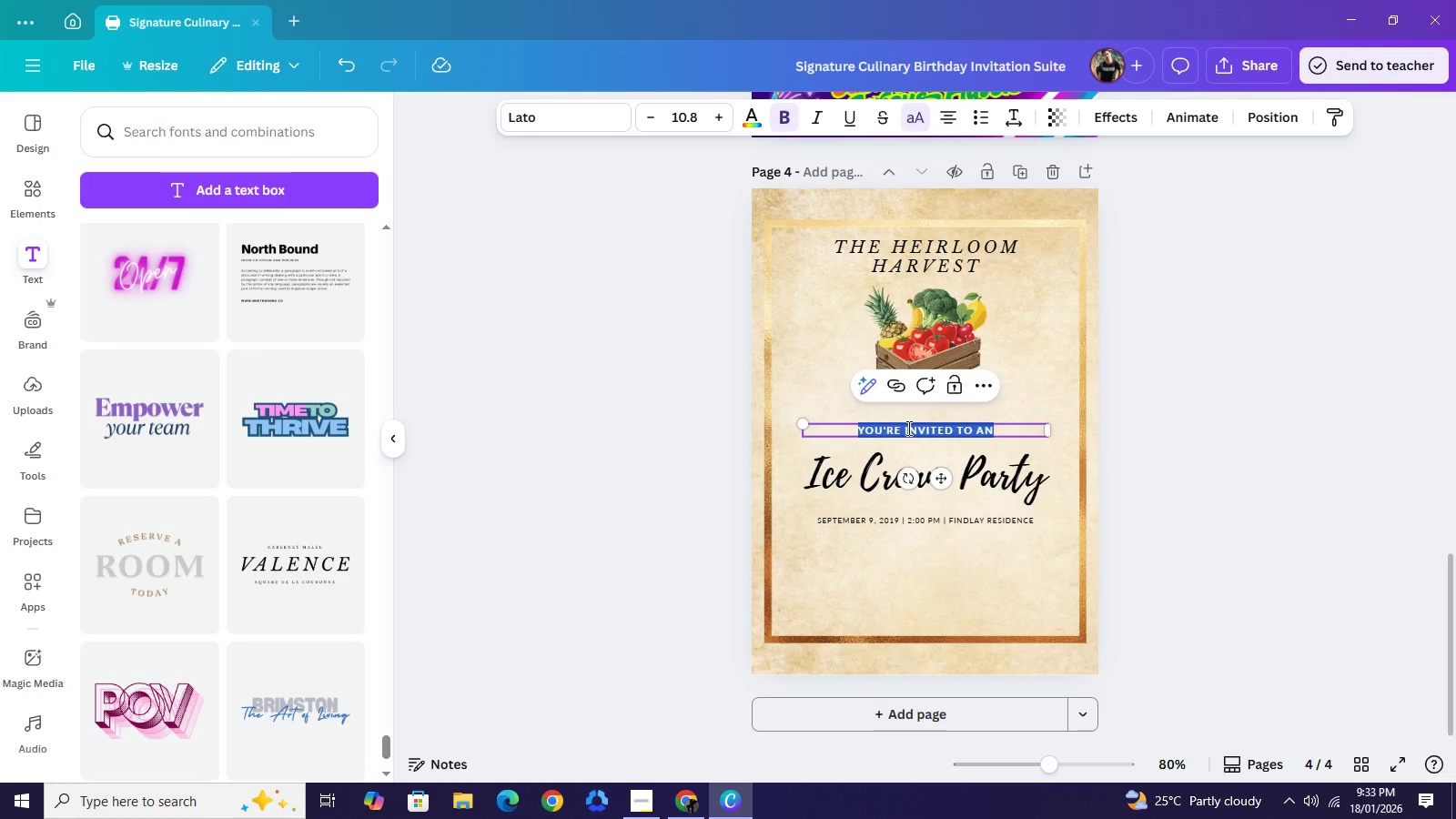 
type(a farm-to-table borth)
key(Backspace)
key(Backspace)
key(Backspace)
key(Backspace)
 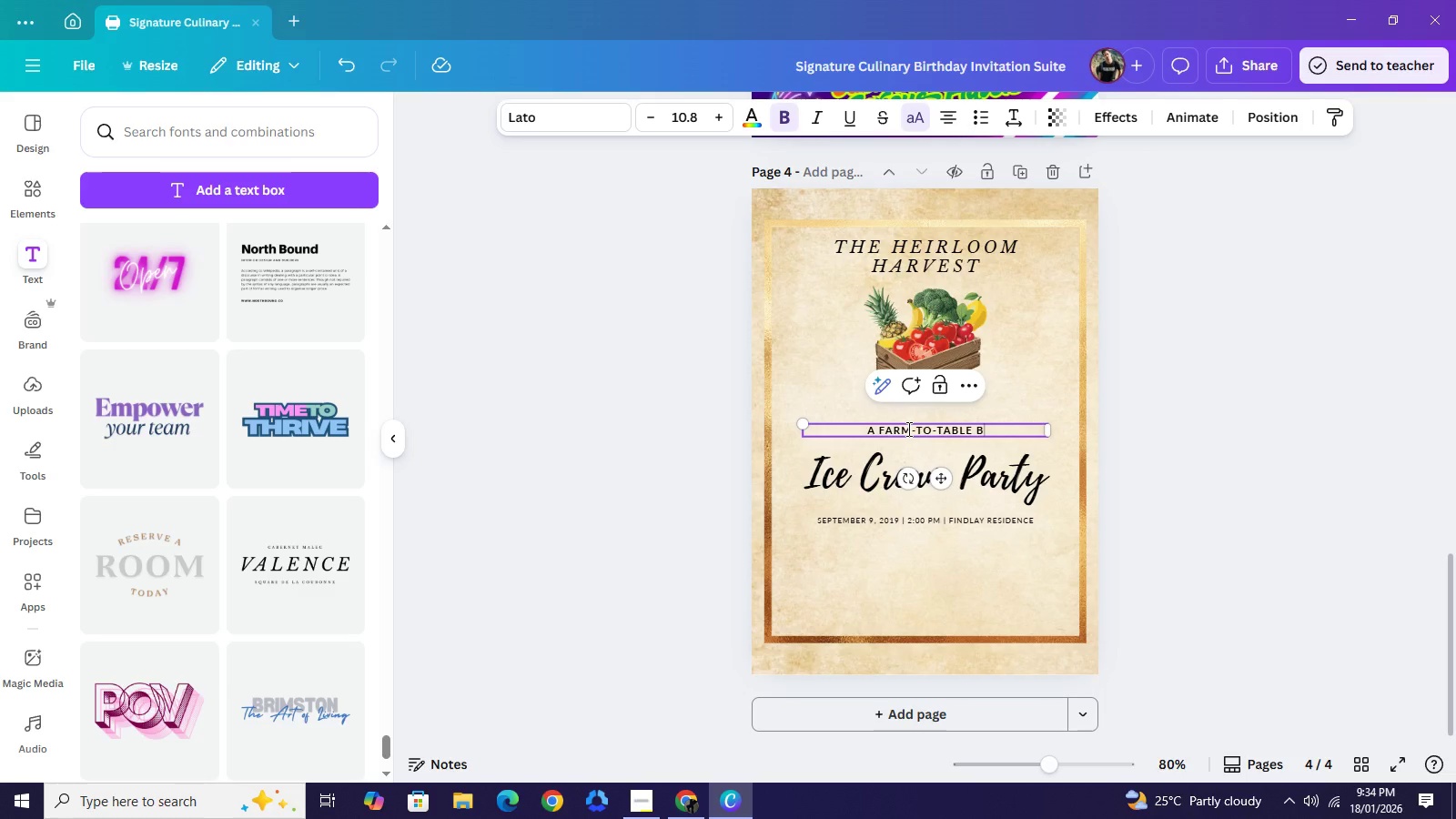 
type(irthday gathei)
key(Backspace)
type(e)
key(Backspace)
type(ring)
 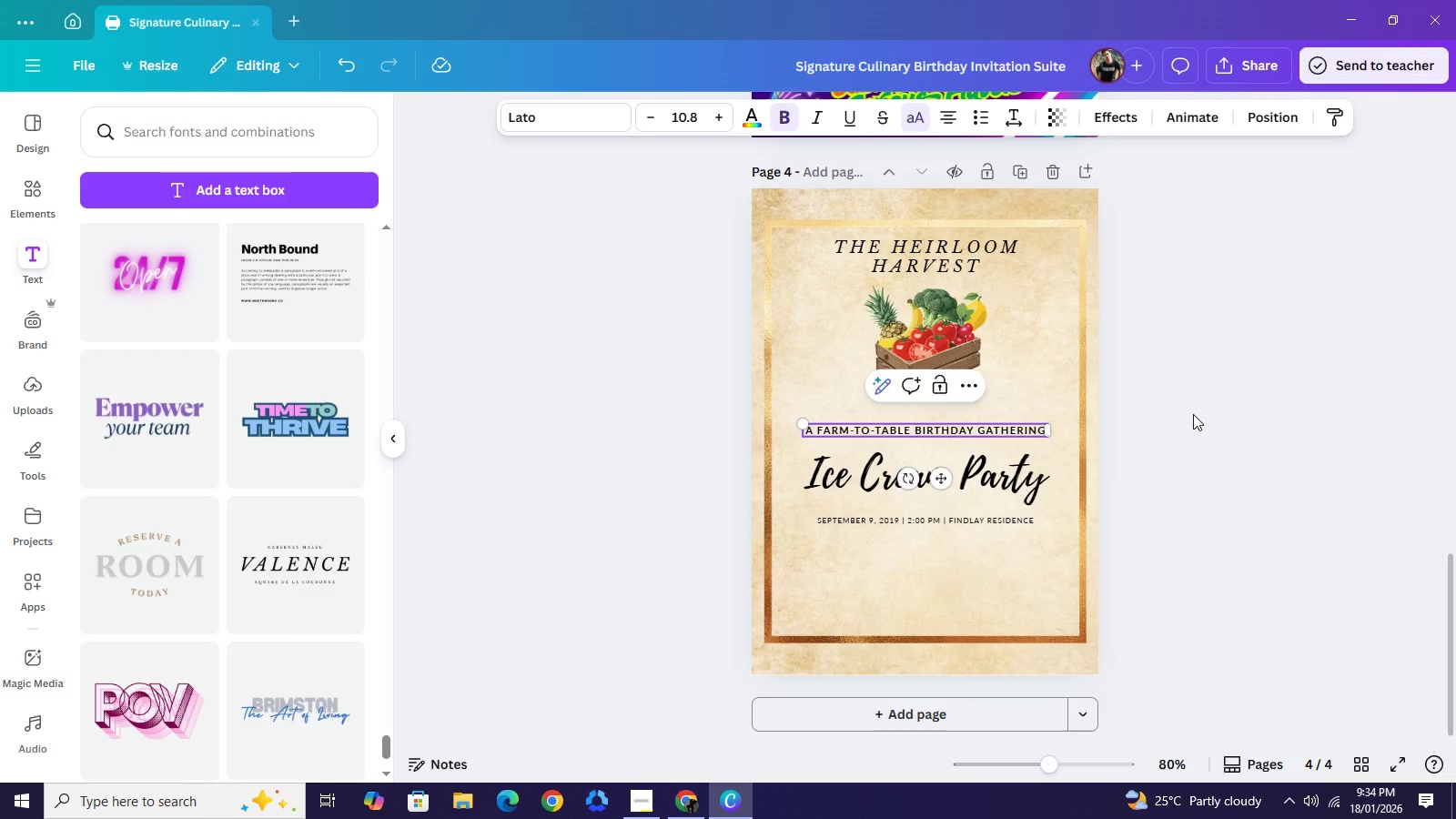 
left_click([1193, 414])
 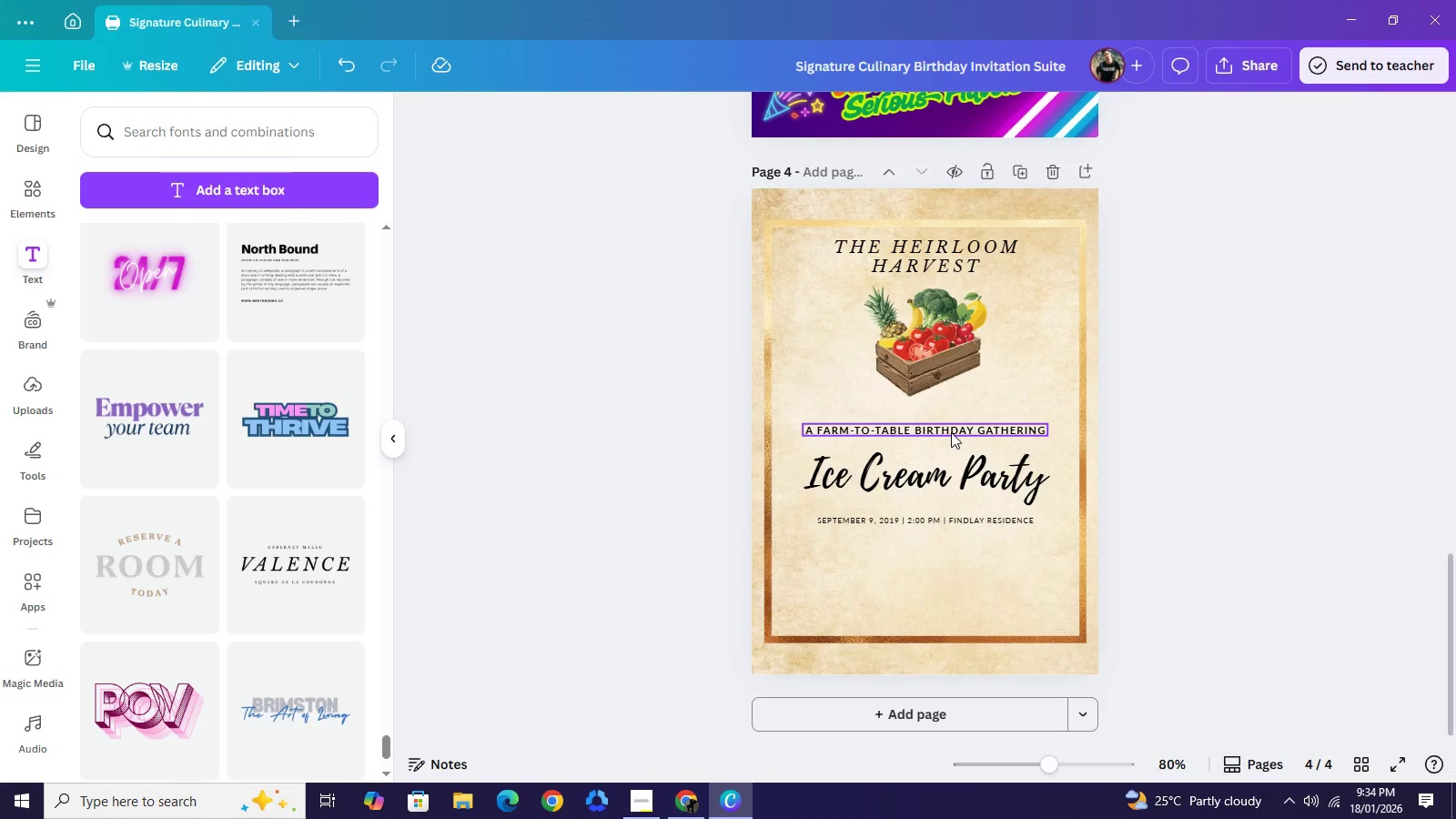 
left_click_drag(start_coordinate=[951, 432], to_coordinate=[951, 420])
 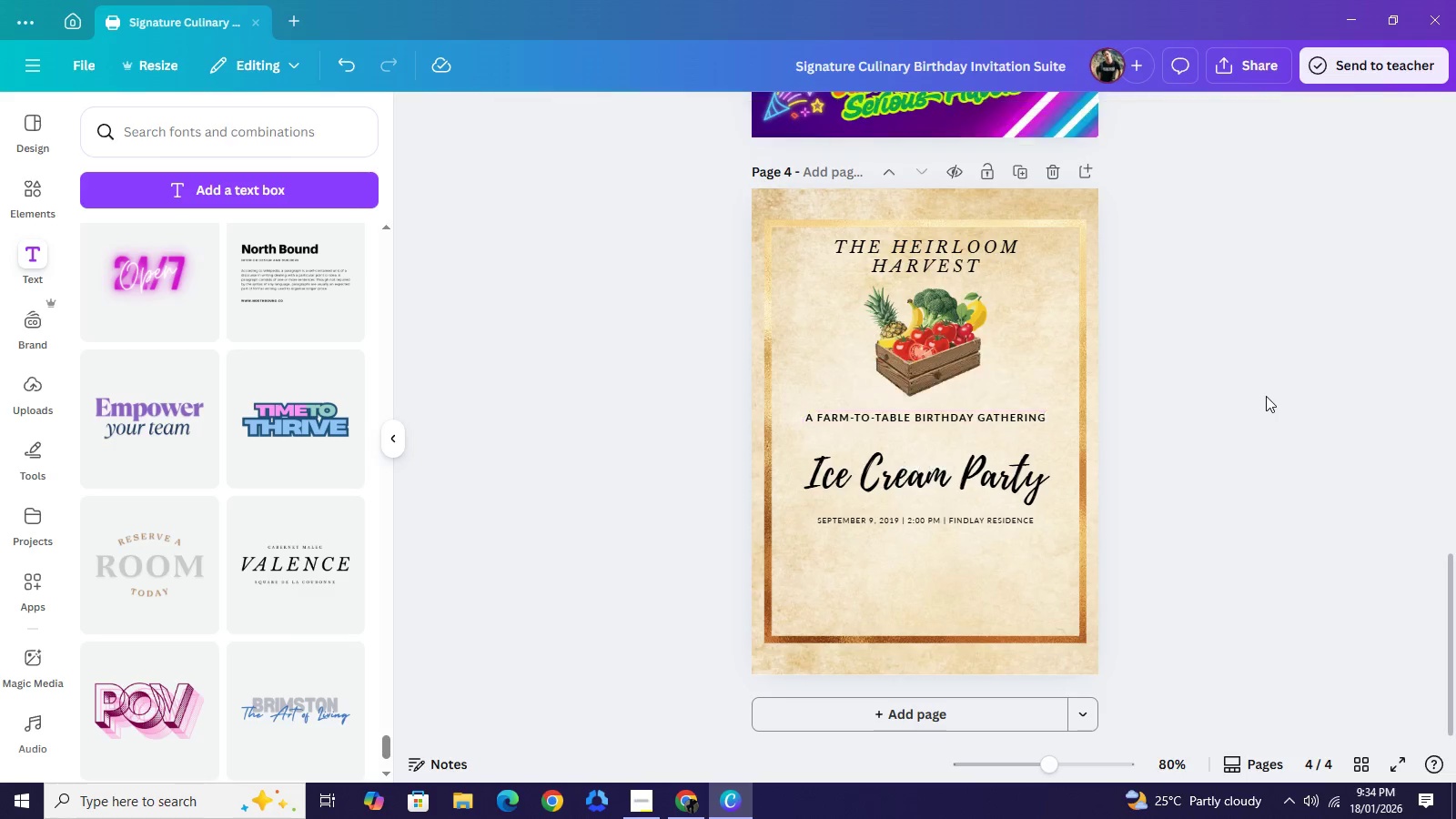 
left_click([1265, 396])
 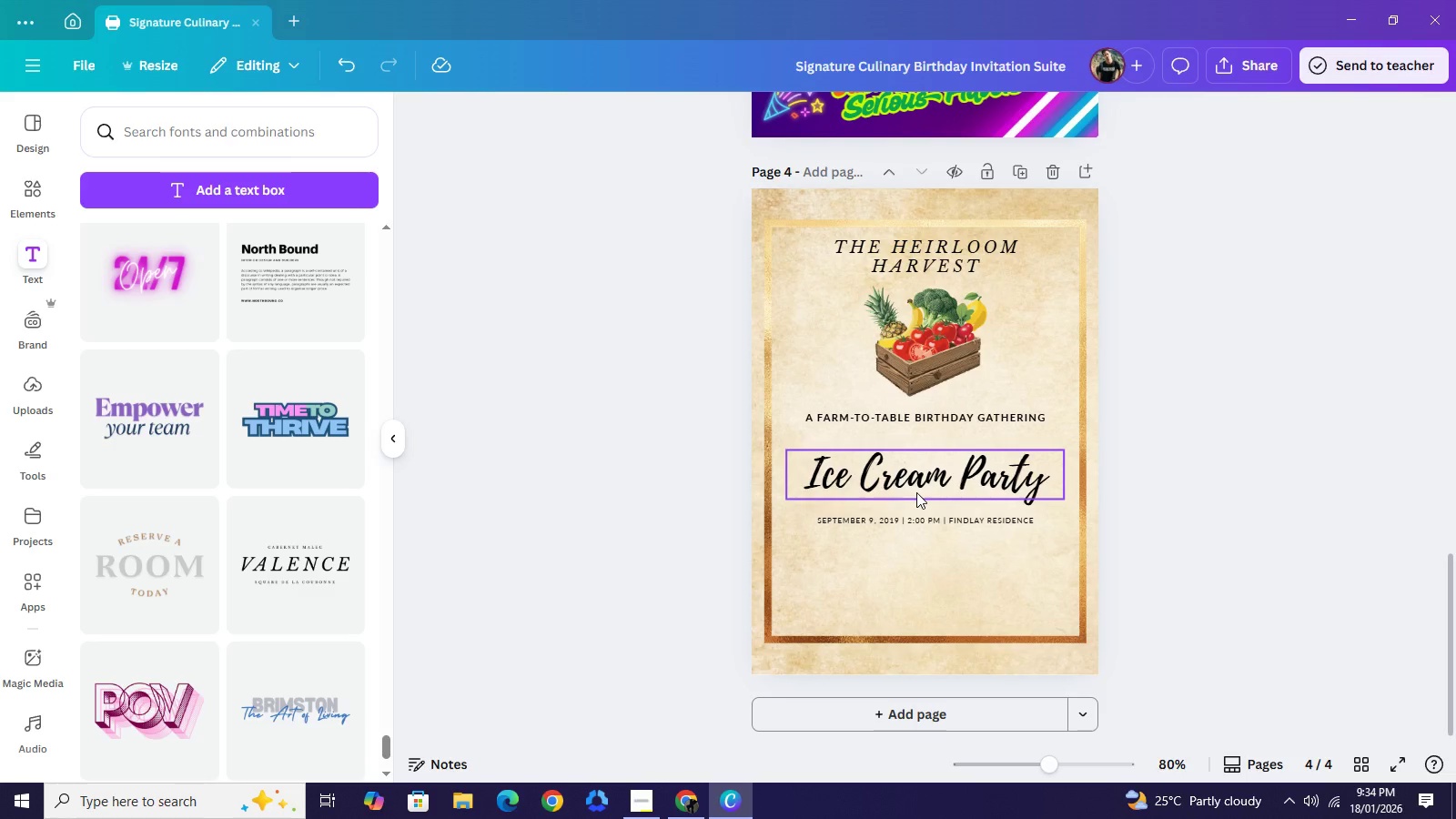 
wait(20.72)
 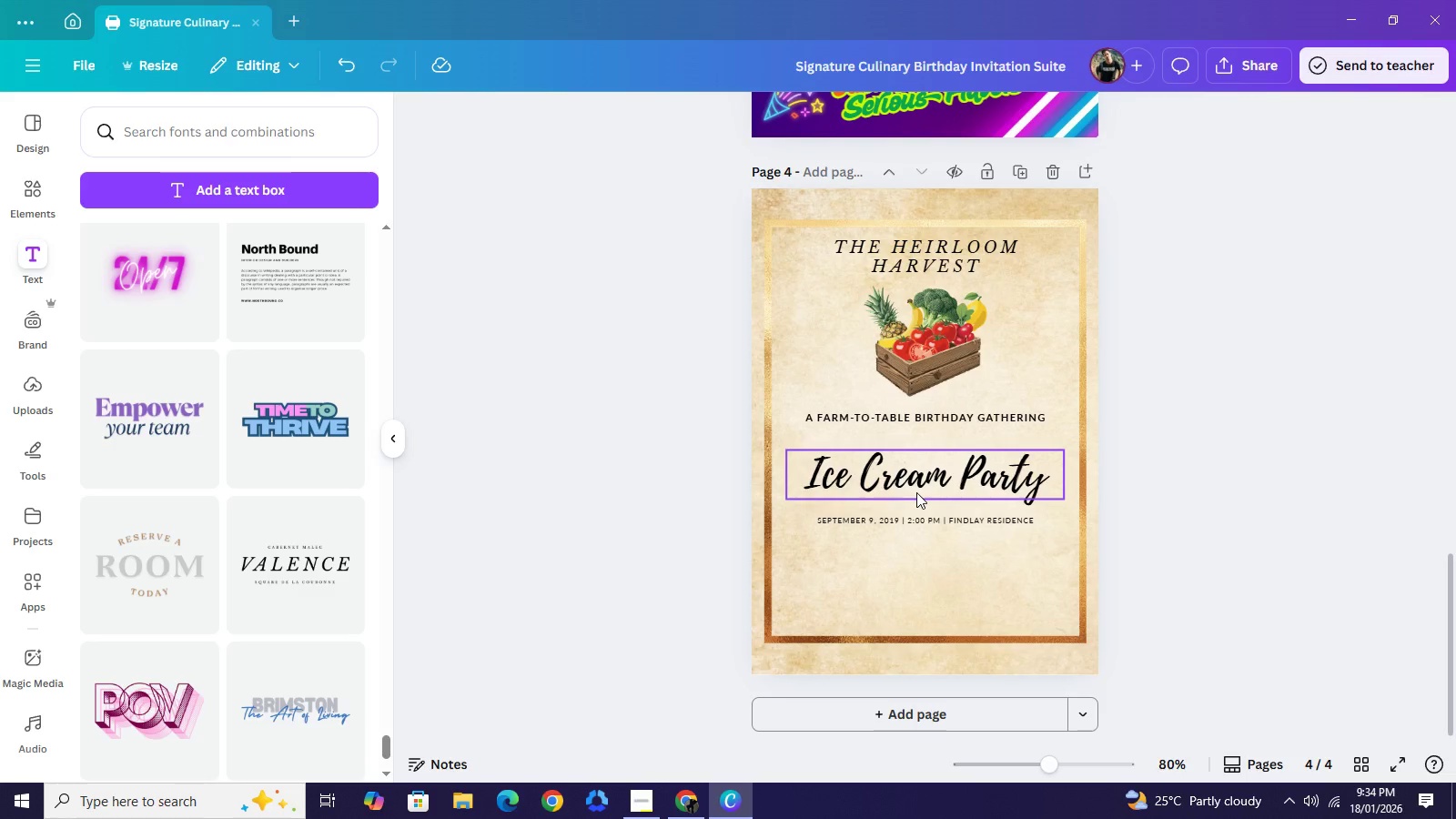 
double_click([916, 492])
 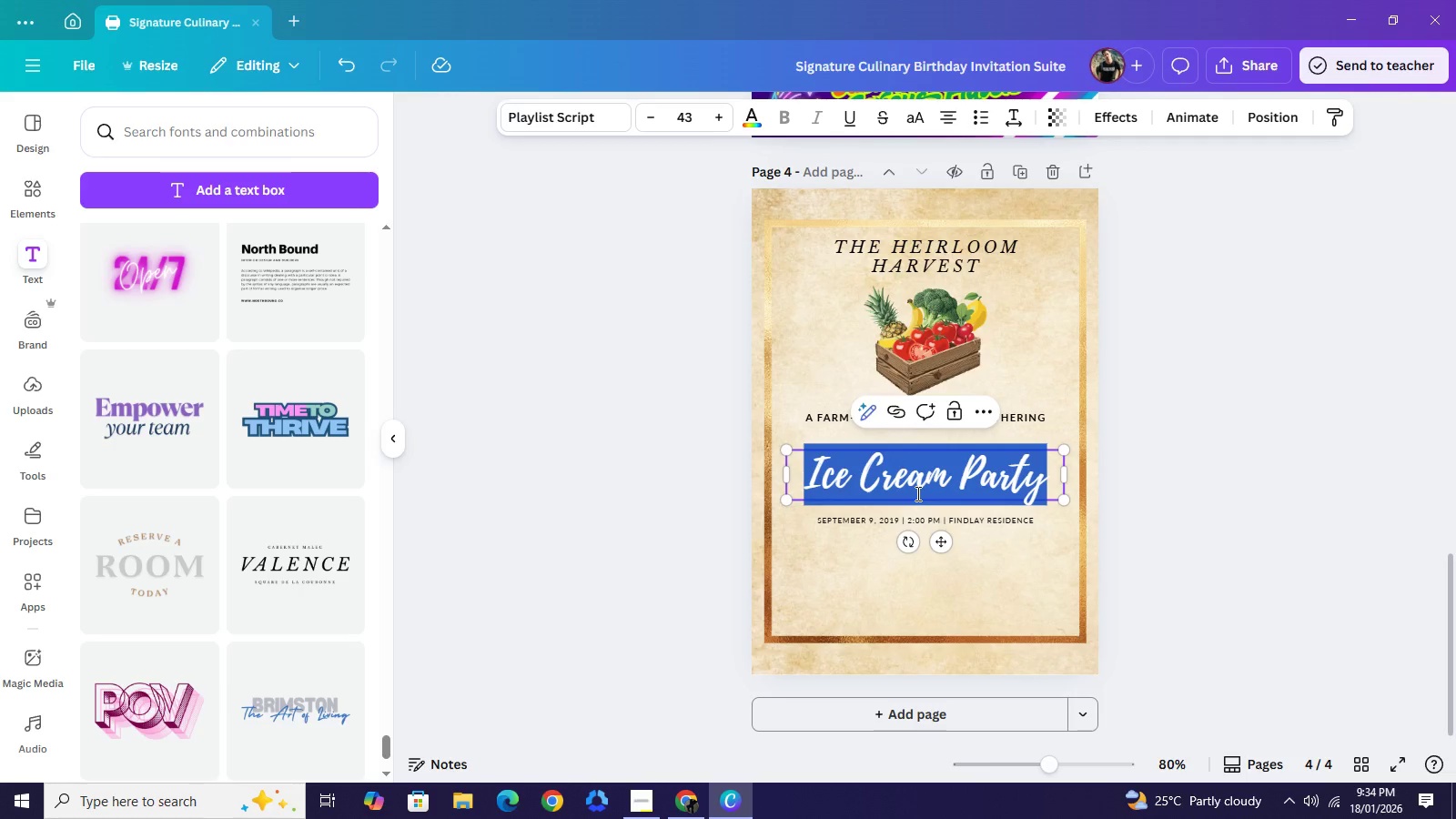 
type(NOr)
key(Backspace)
key(Backspace)
type(orbie's 26th Birthday)
 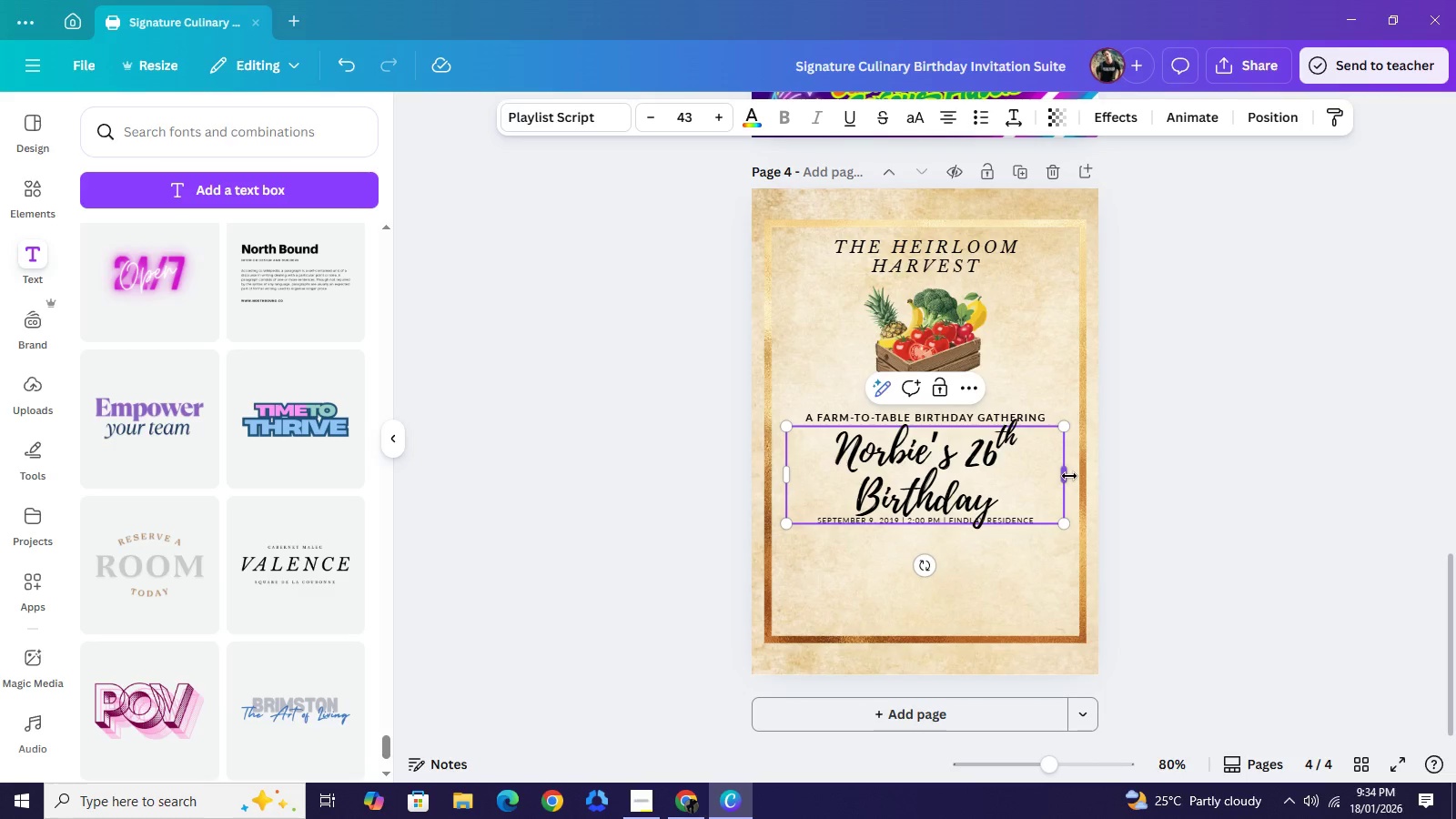 
left_click_drag(start_coordinate=[1069, 476], to_coordinate=[1153, 463])
 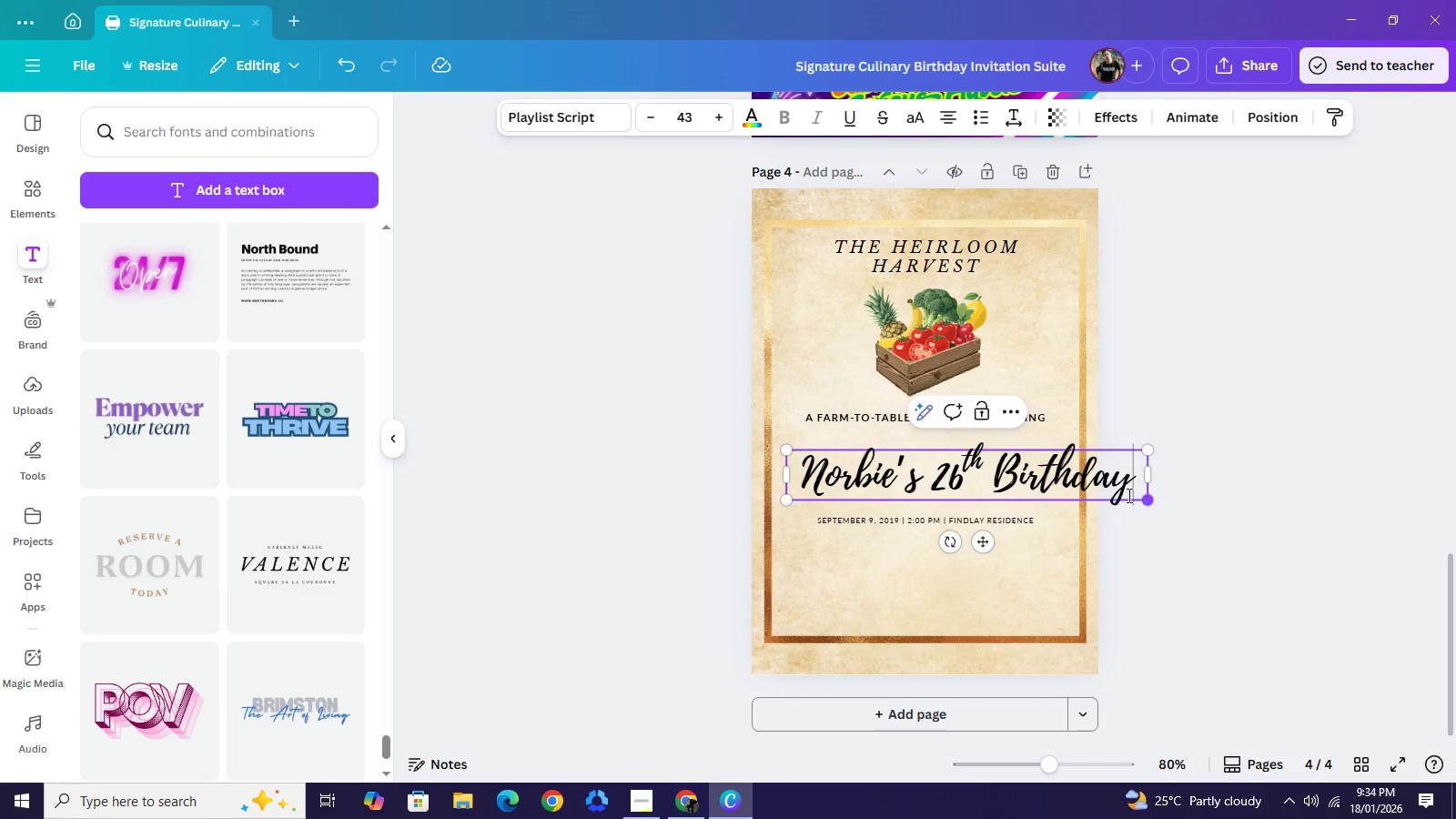 
left_click_drag(start_coordinate=[1148, 501], to_coordinate=[1073, 483])
 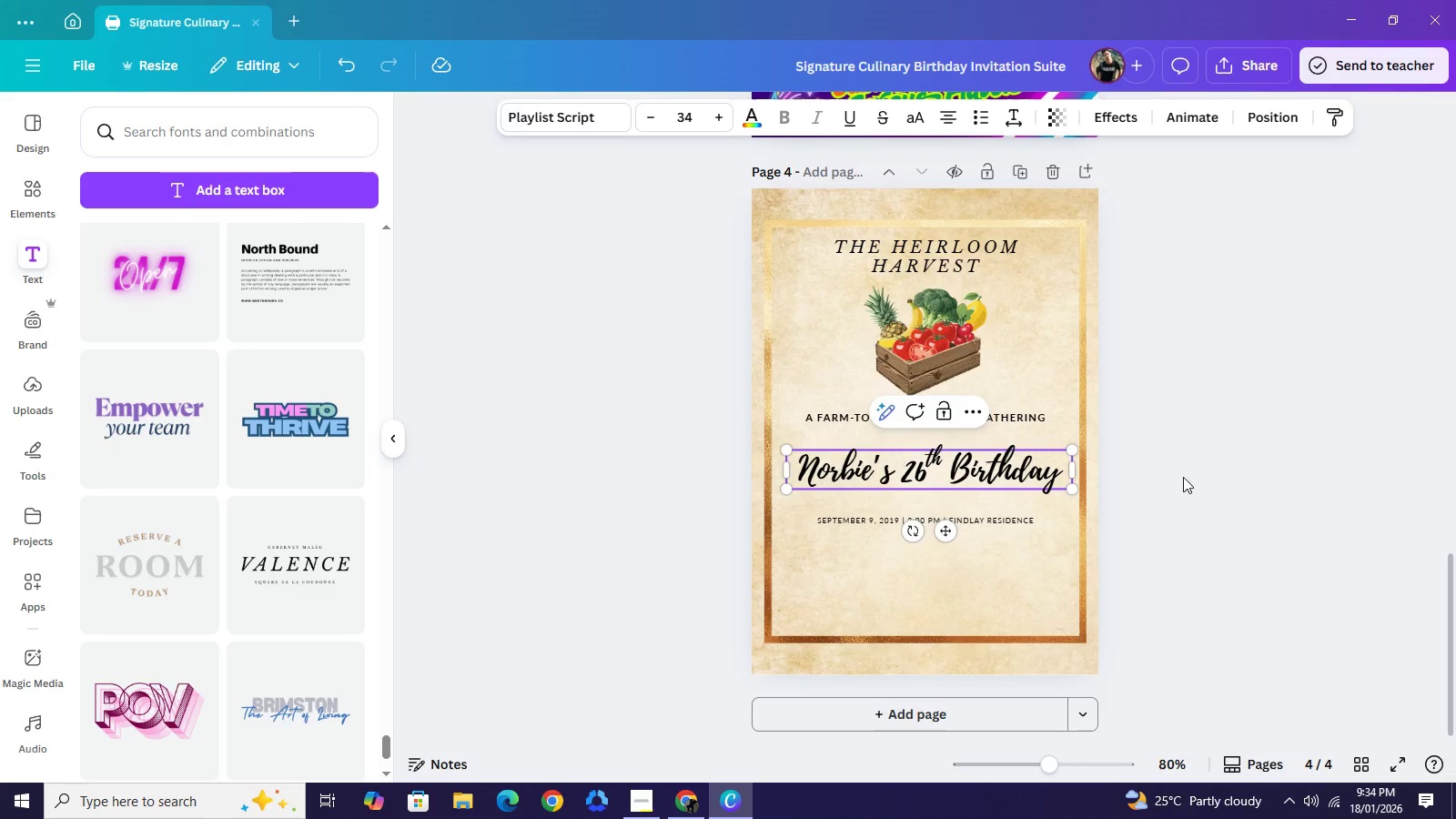 
left_click_drag(start_coordinate=[1175, 477], to_coordinate=[1182, 477])
 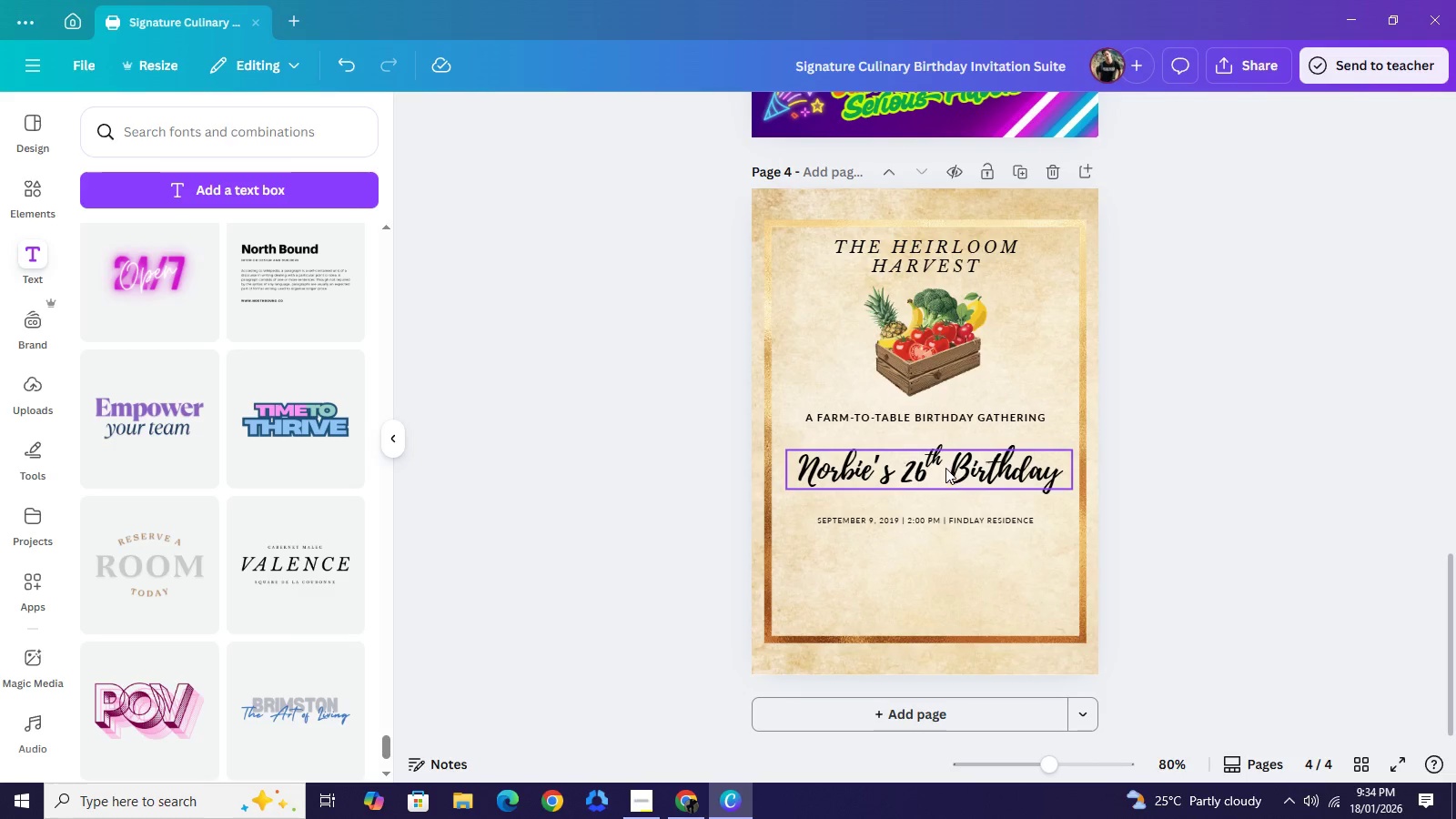 
left_click_drag(start_coordinate=[945, 476], to_coordinate=[942, 468])
 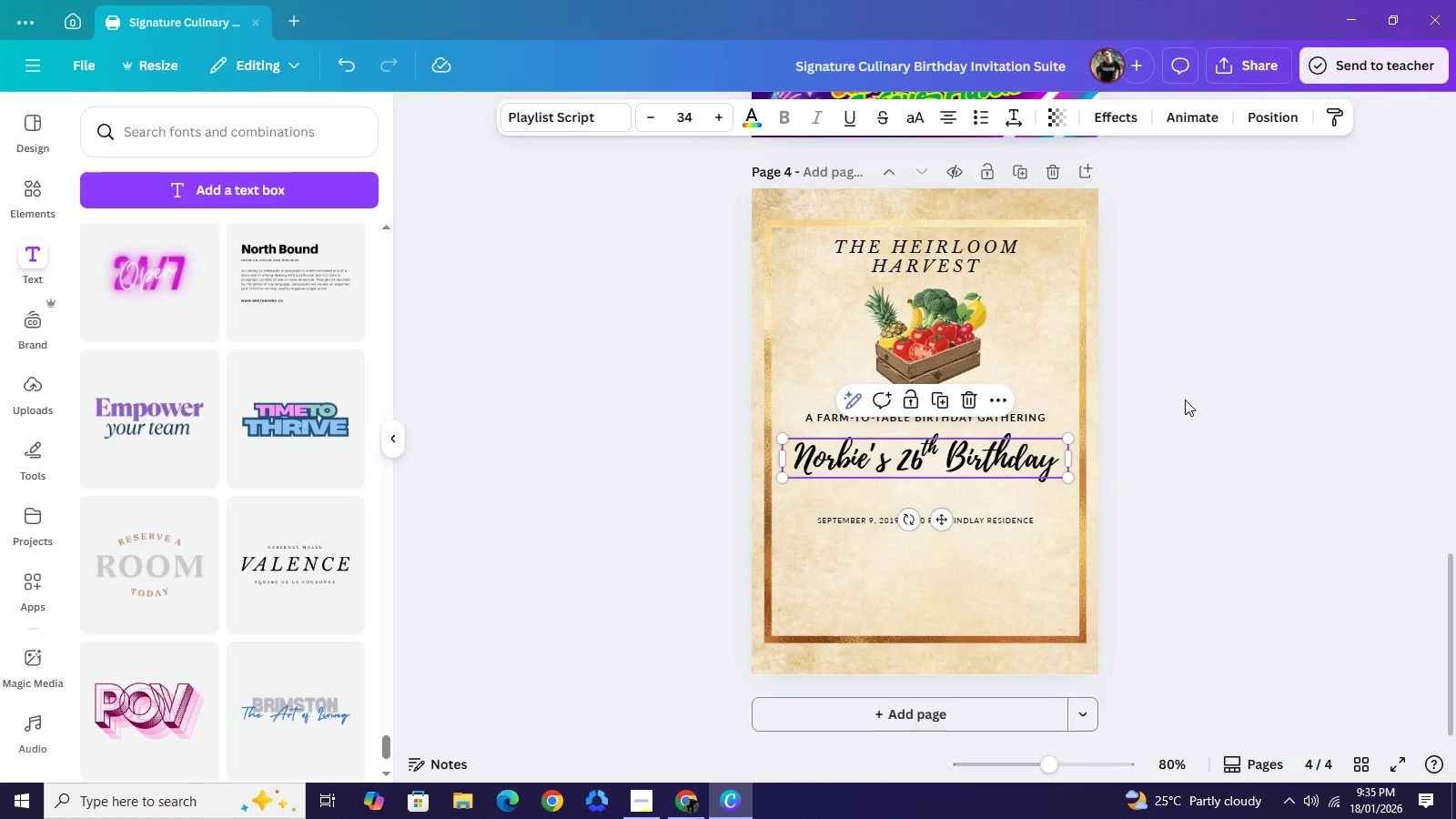 
left_click([1185, 399])
 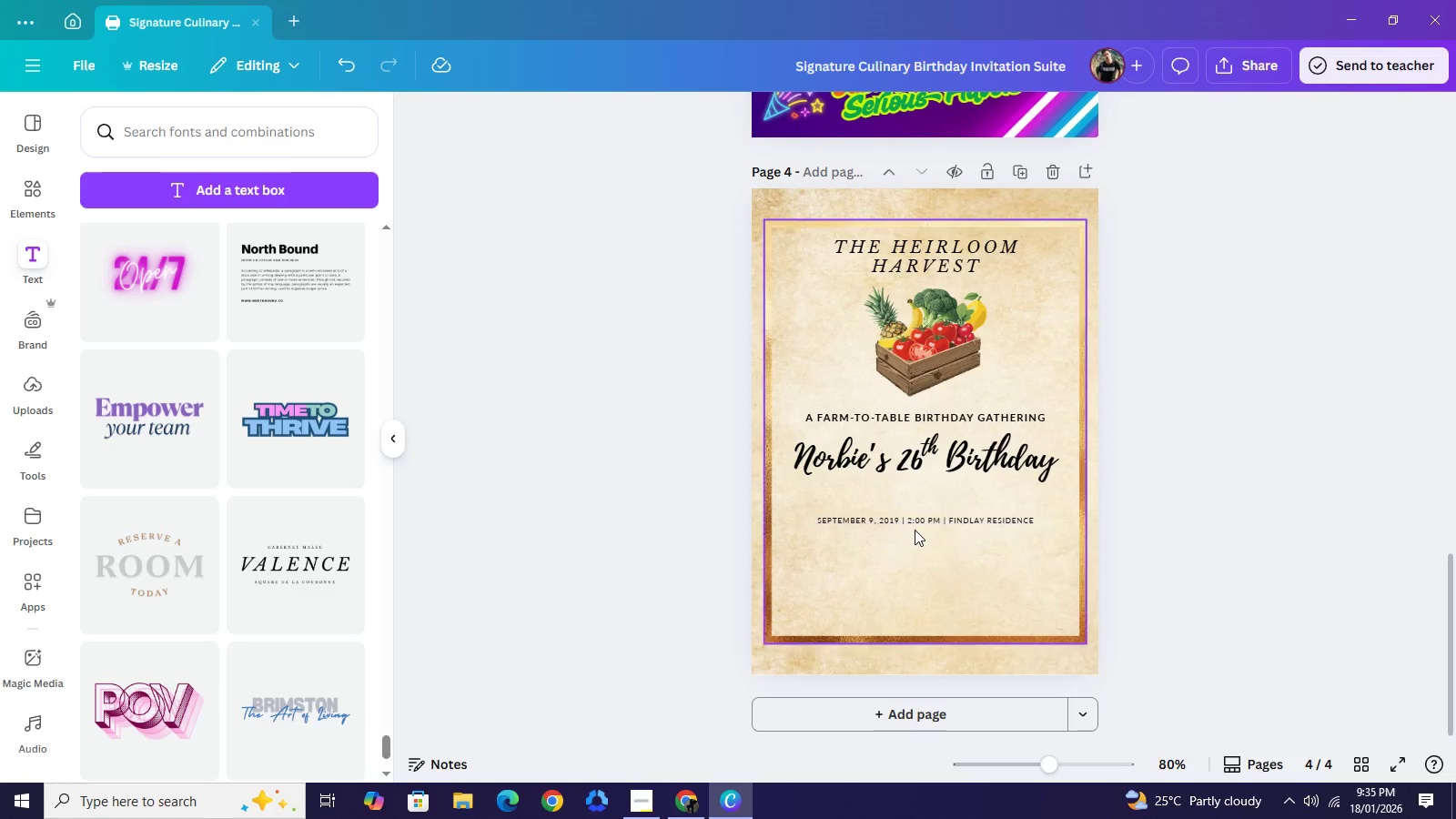 
wait(5.94)
 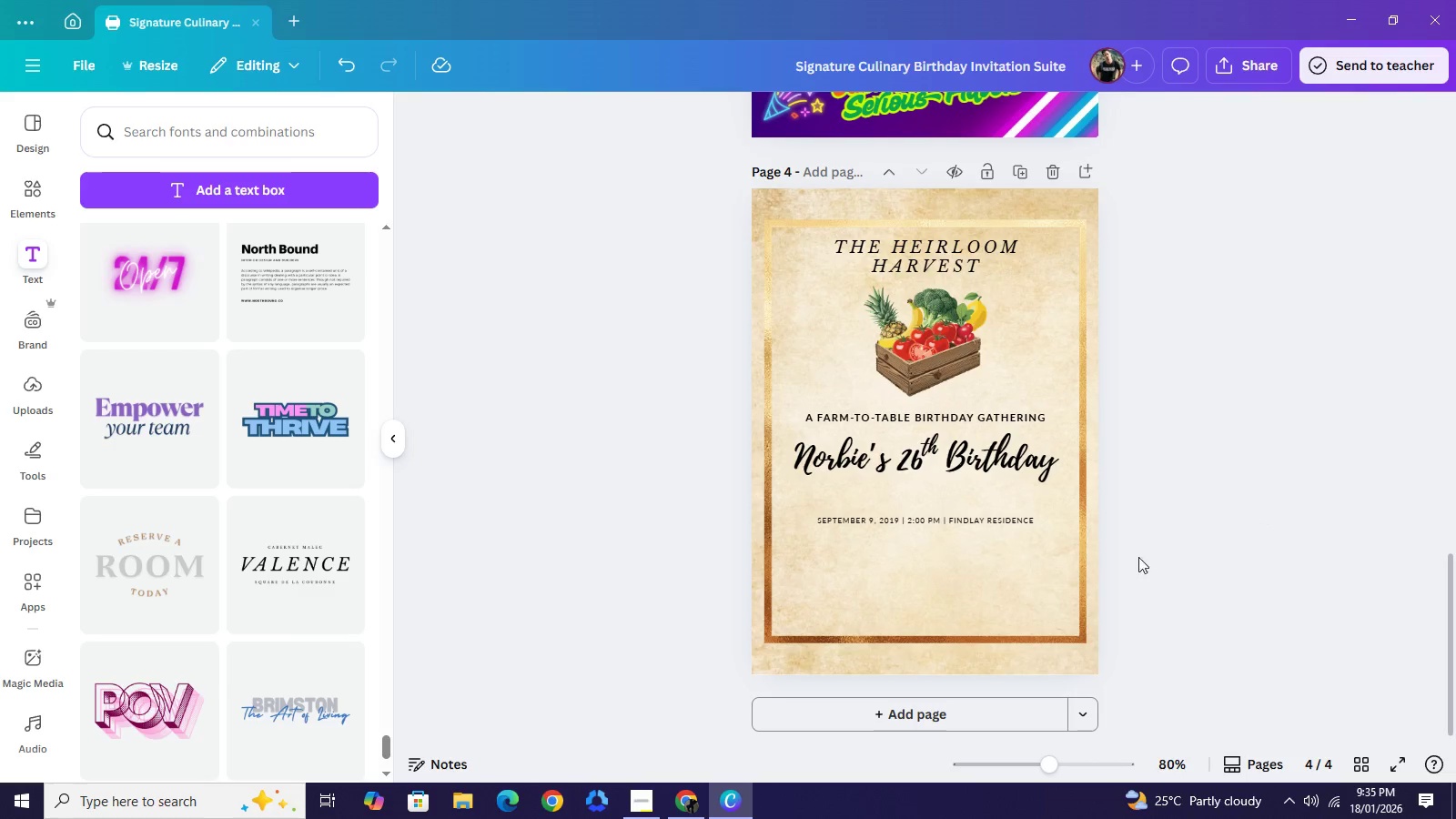 
left_click([925, 521])
 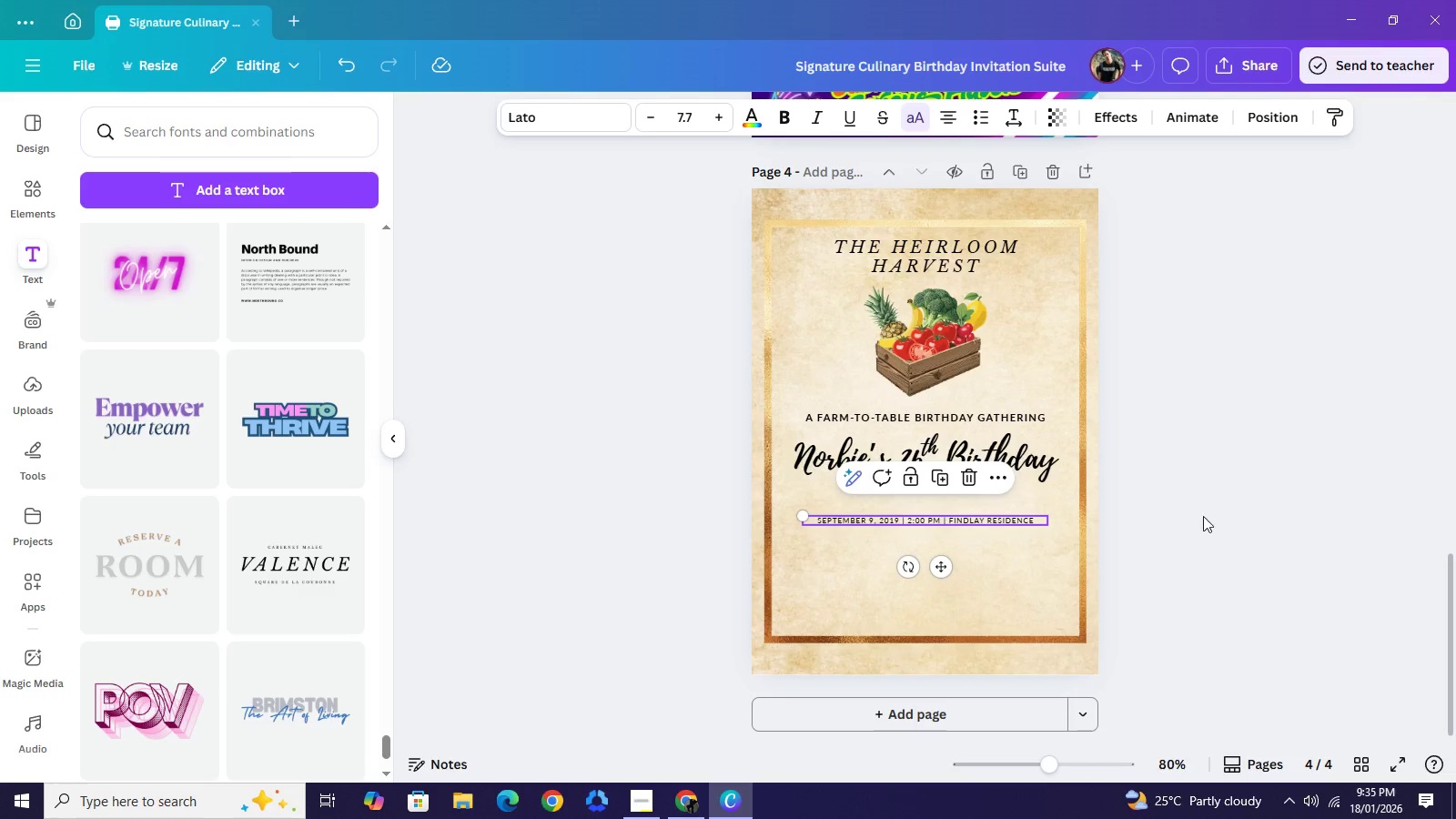 
left_click([1230, 498])
 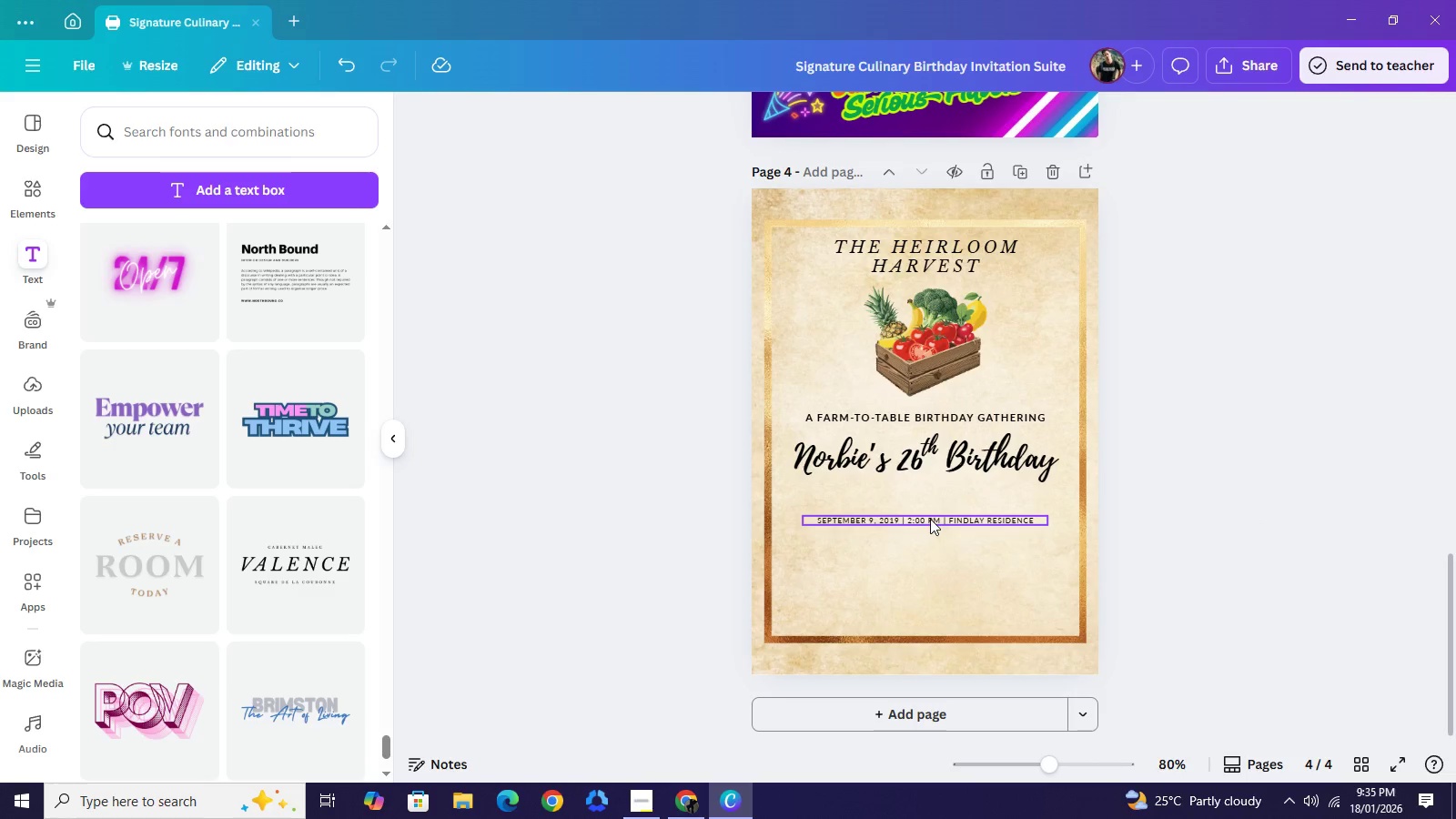 
left_click_drag(start_coordinate=[930, 519], to_coordinate=[933, 563])
 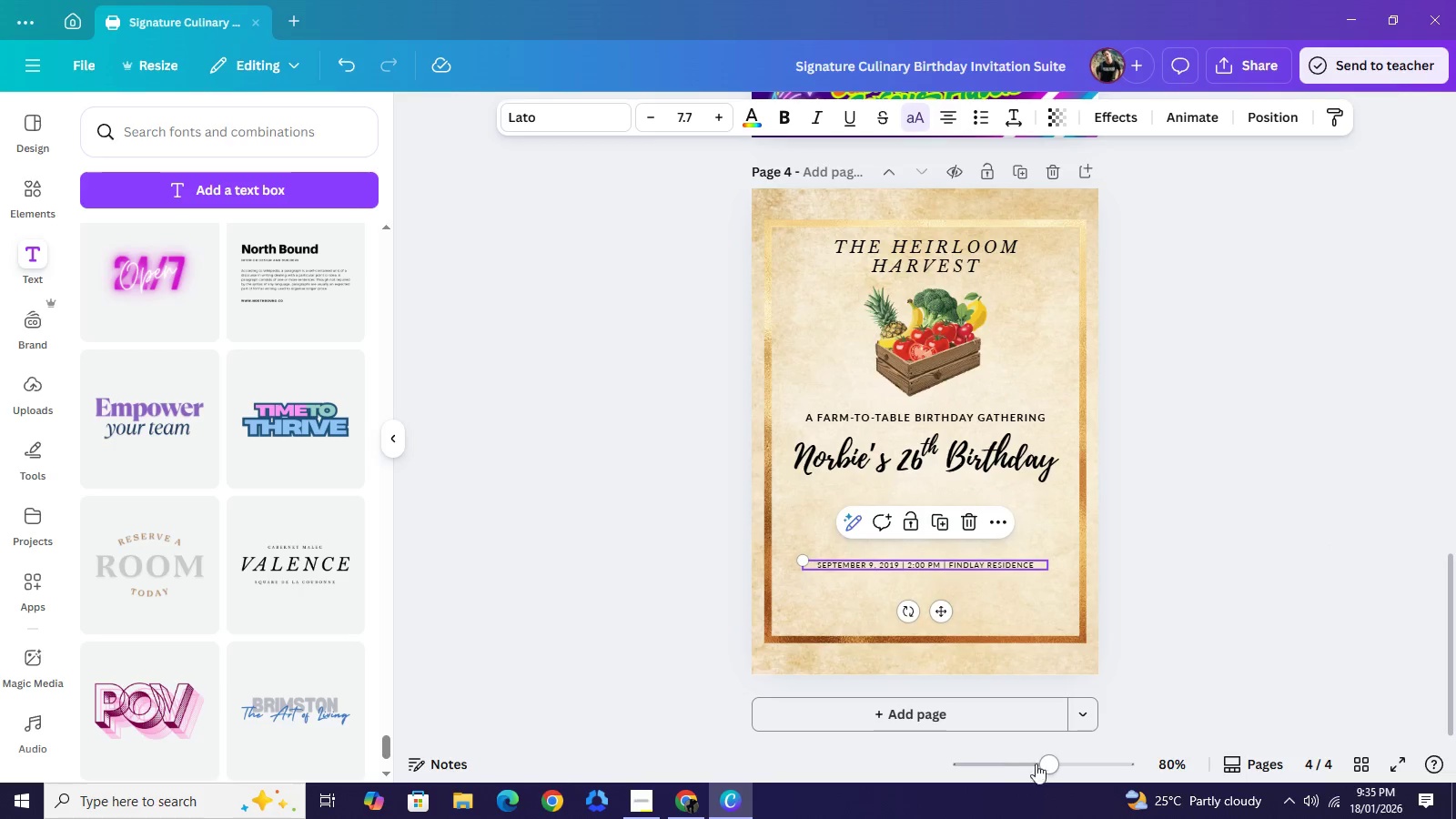 
wait(6.97)
 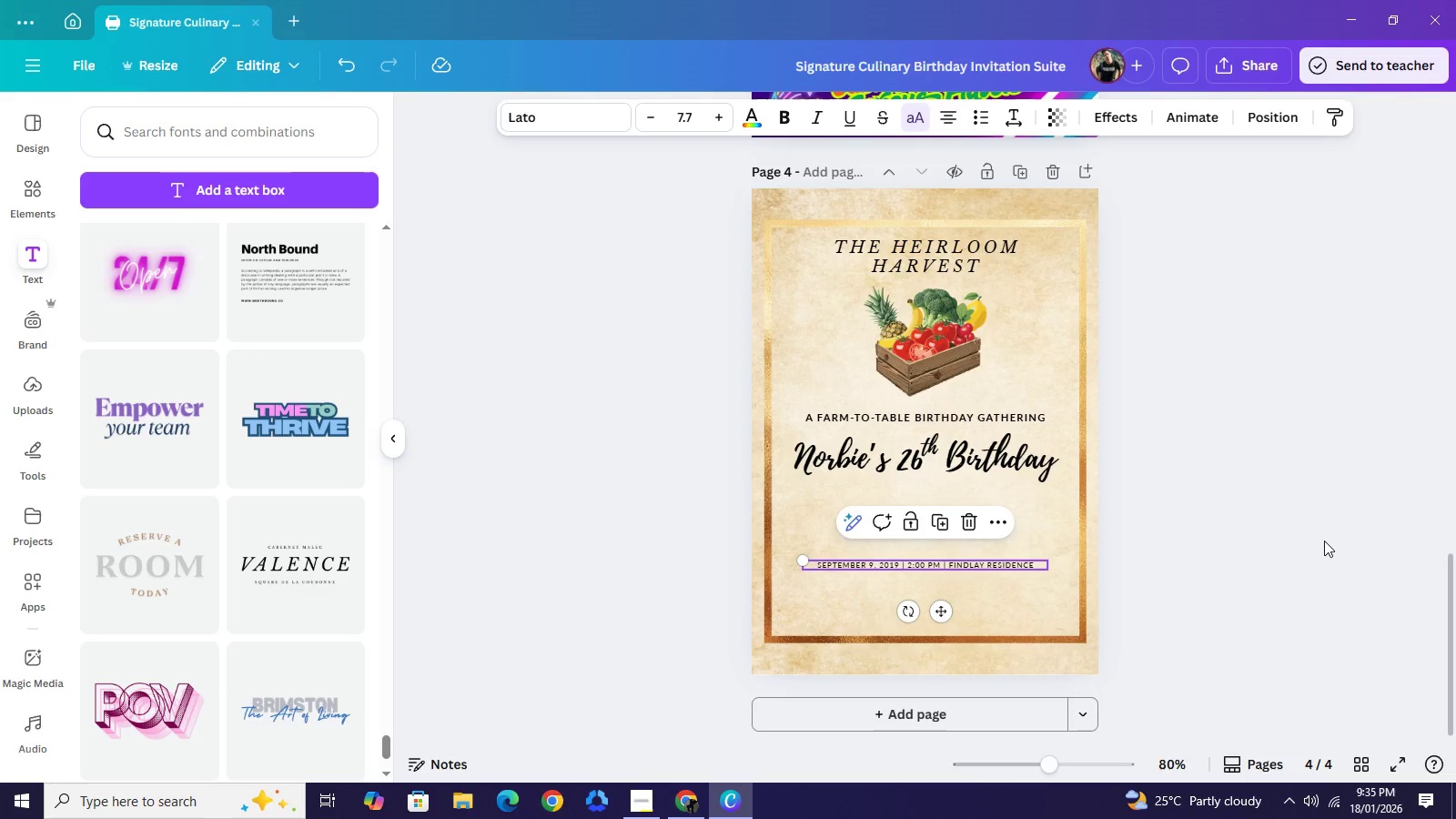 
left_click([1308, 443])
 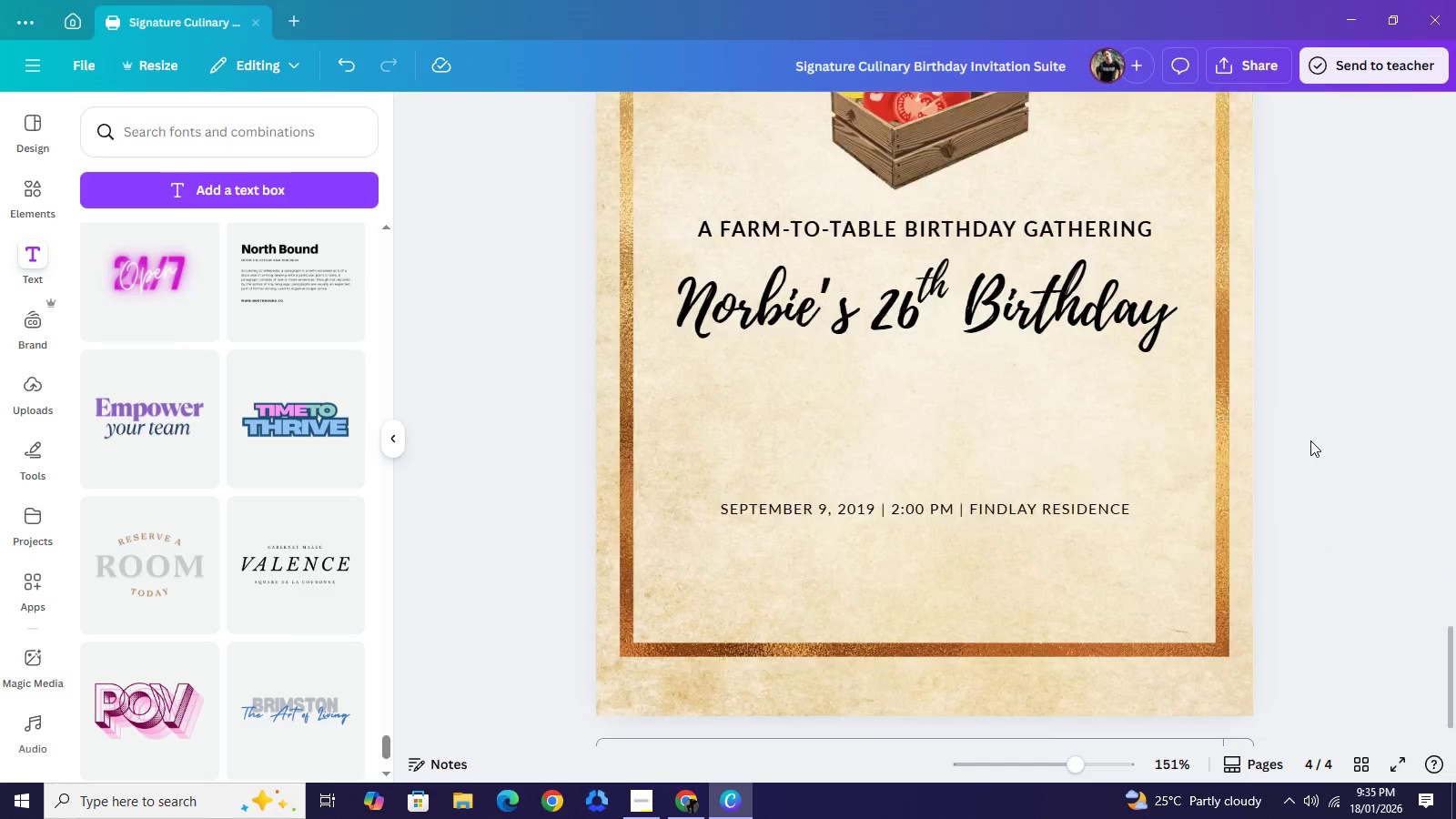 
scroll: coordinate [1310, 440], scroll_direction: down, amount: 3.0
 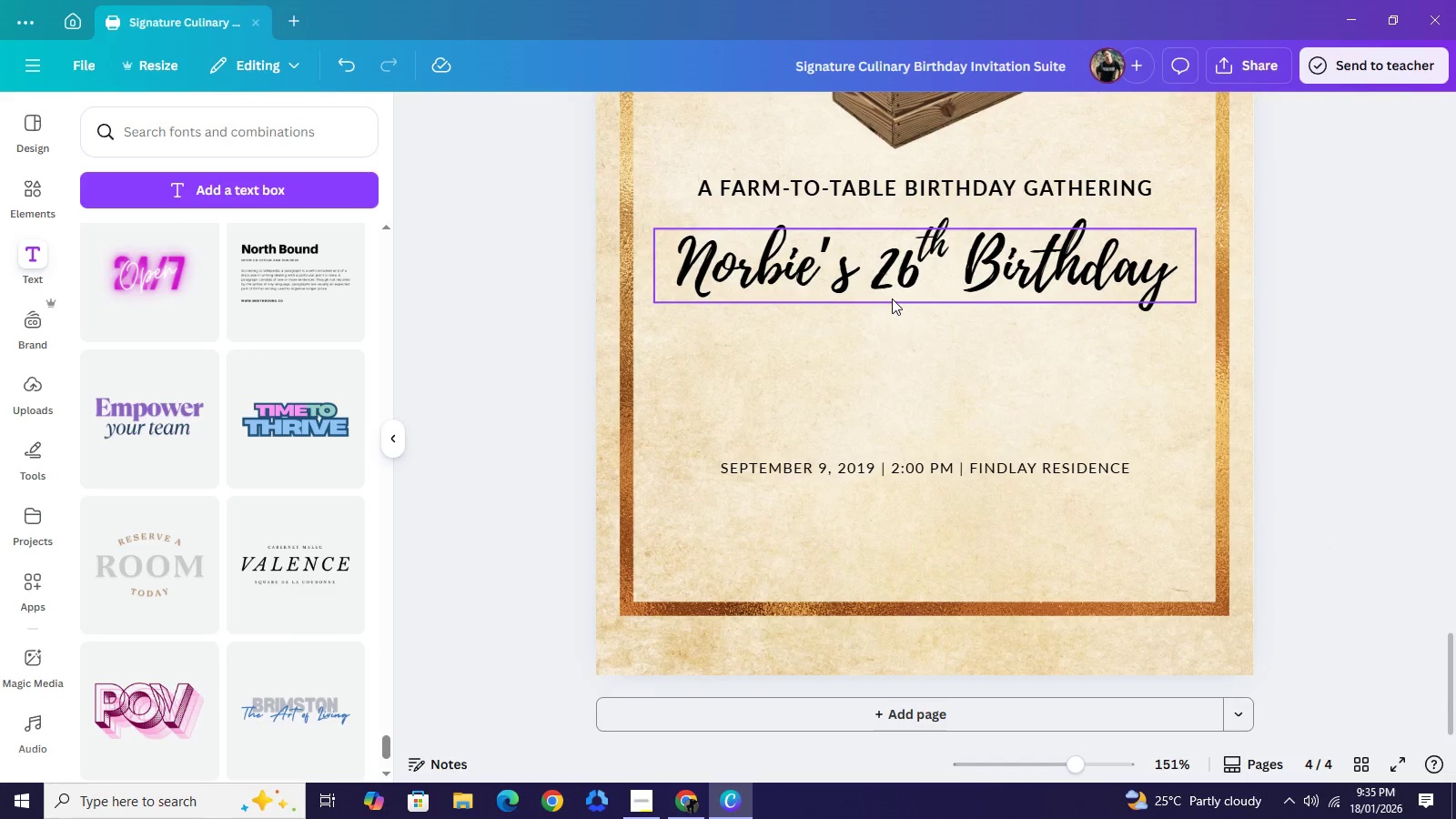 
left_click([892, 298])
 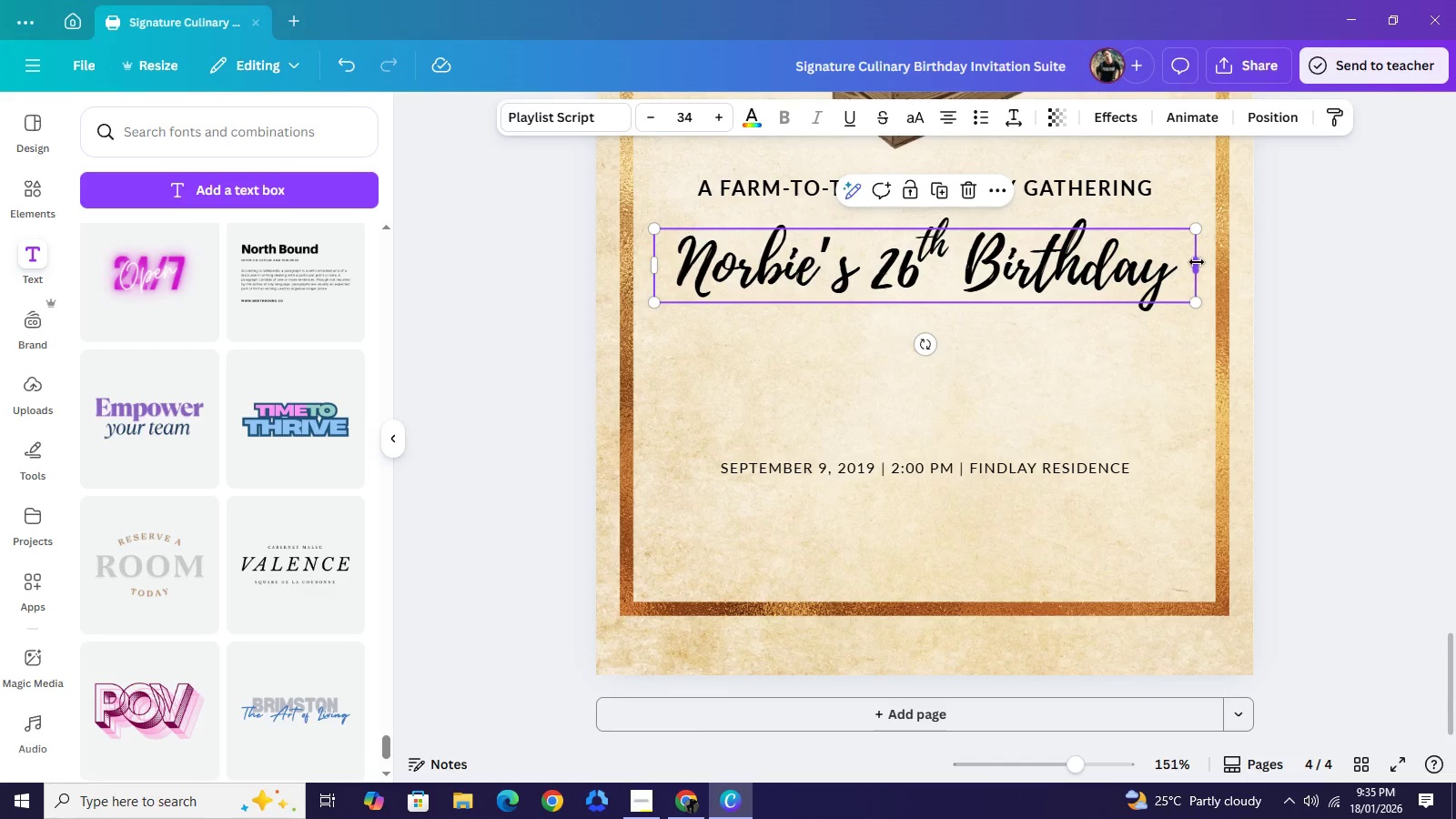 
left_click_drag(start_coordinate=[1197, 262], to_coordinate=[903, 267])
 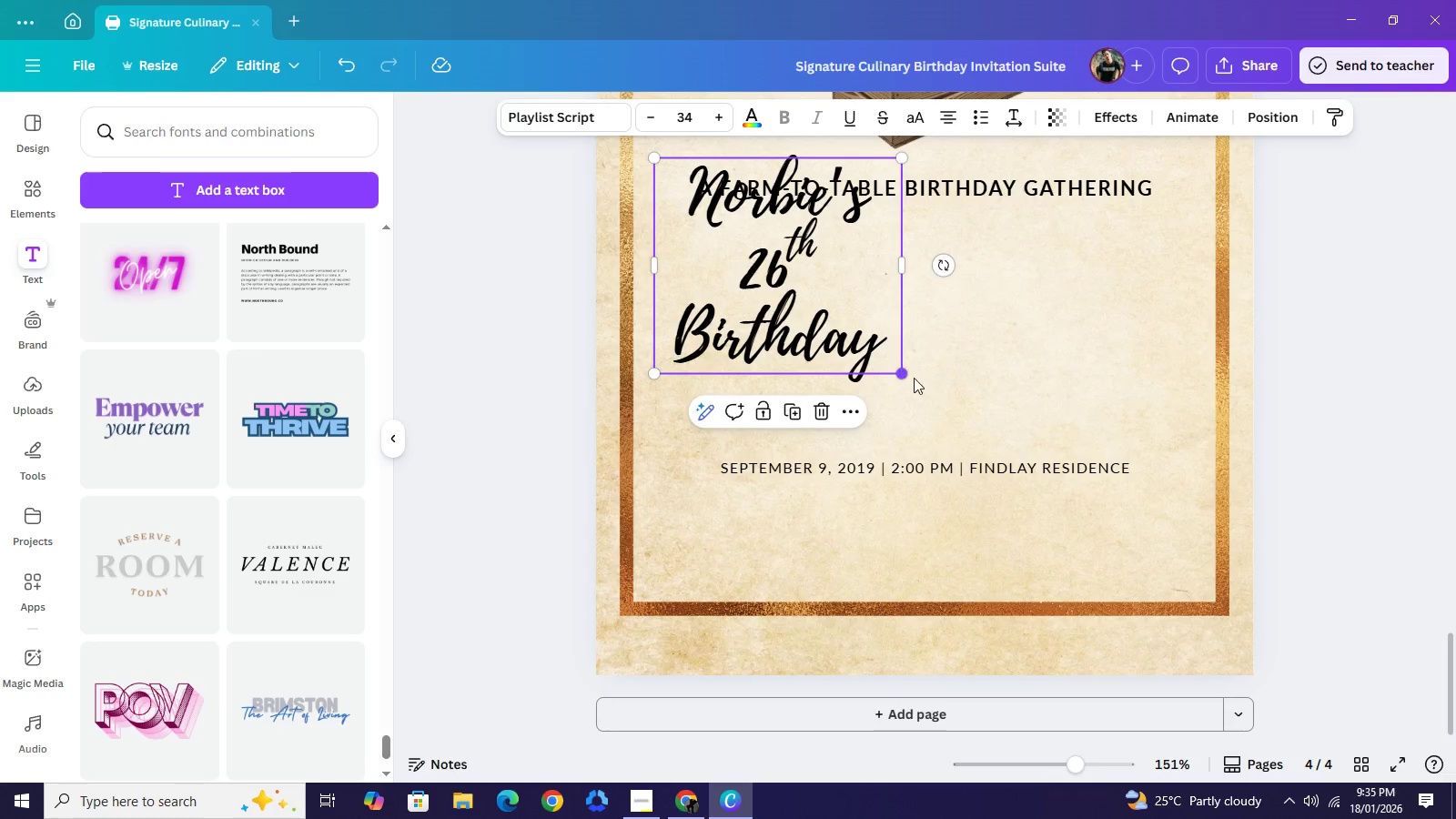 
left_click_drag(start_coordinate=[907, 374], to_coordinate=[986, 435])
 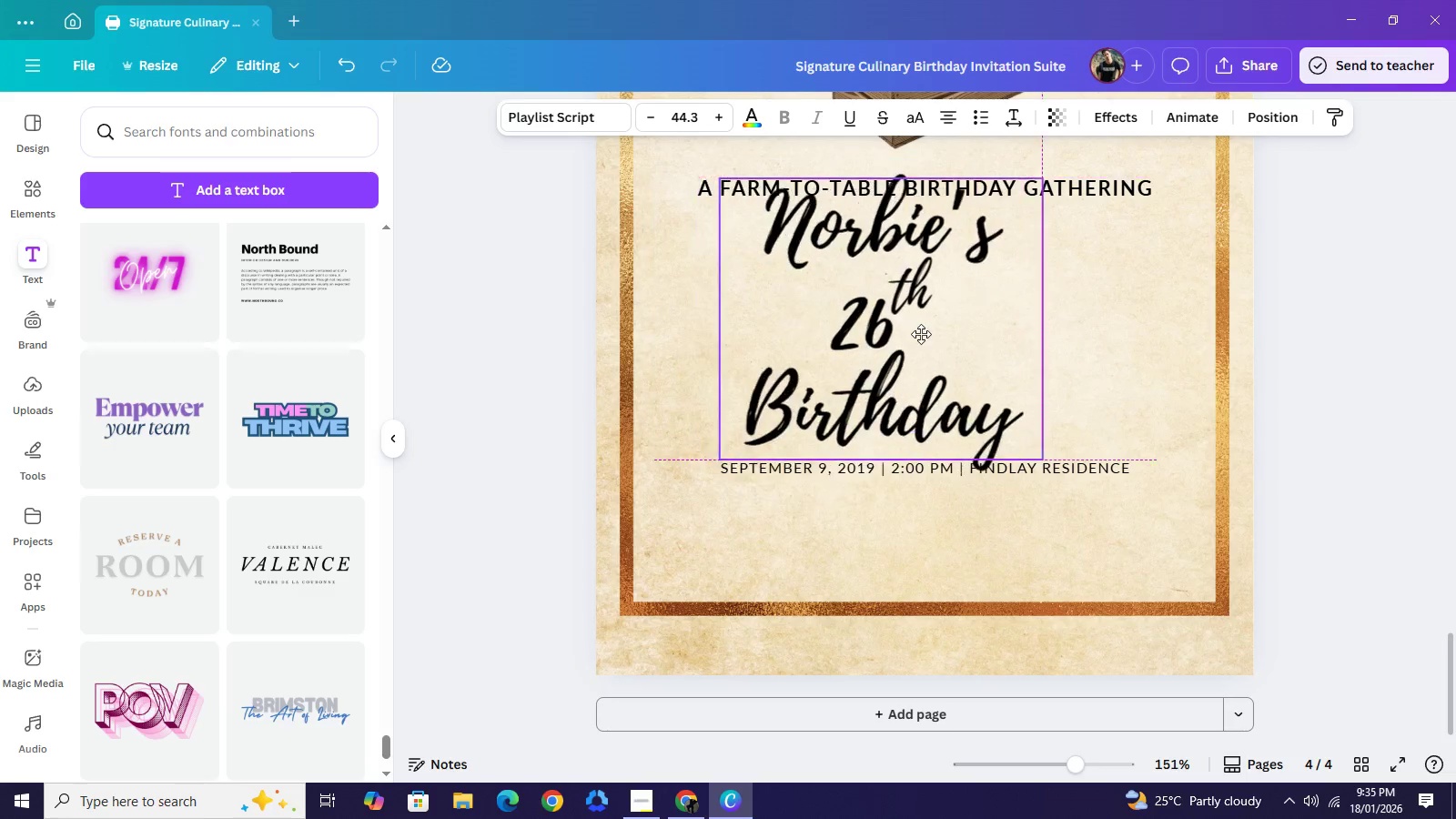 
left_click_drag(start_coordinate=[846, 308], to_coordinate=[936, 334])
 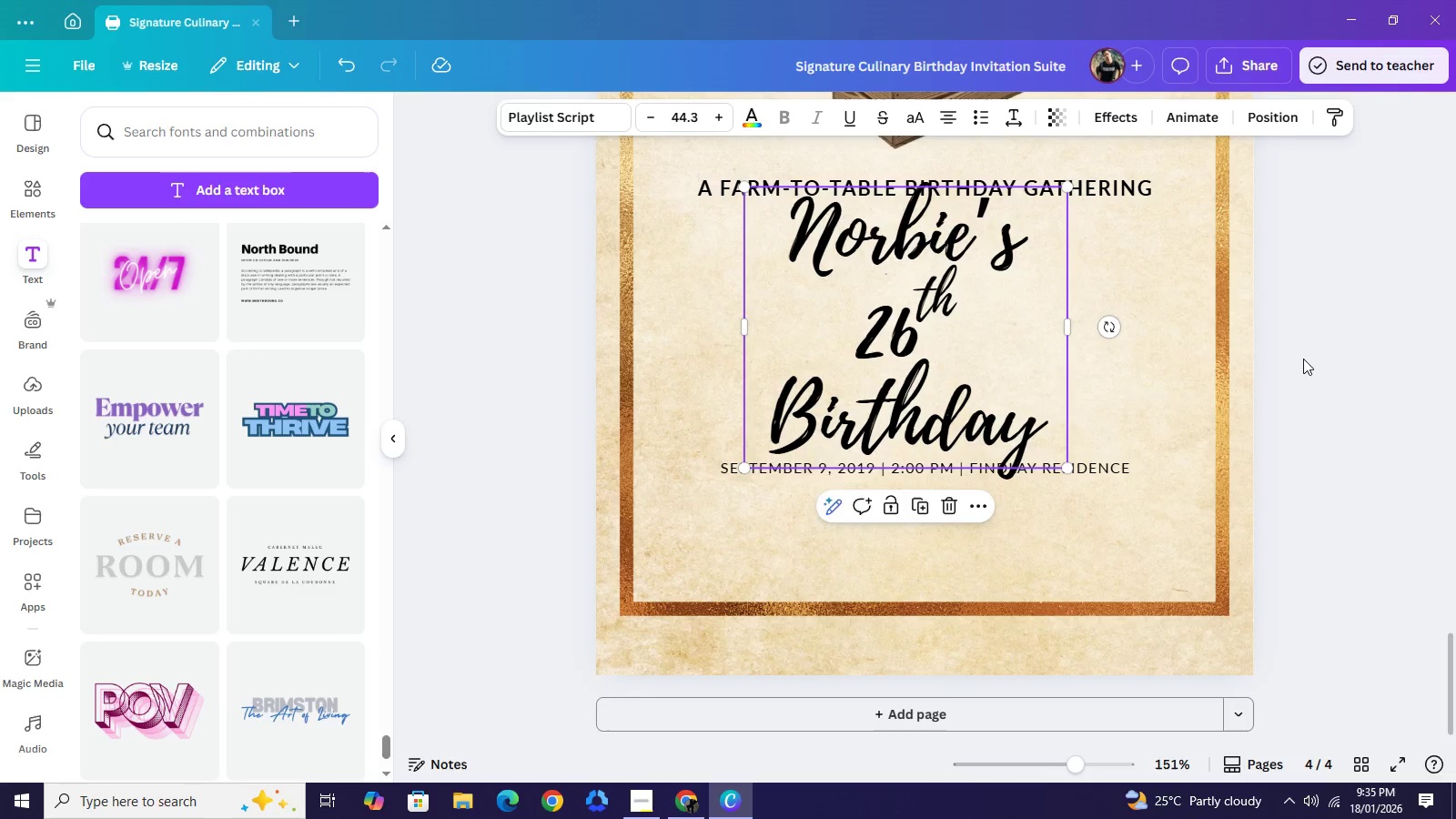 
left_click([1303, 359])
 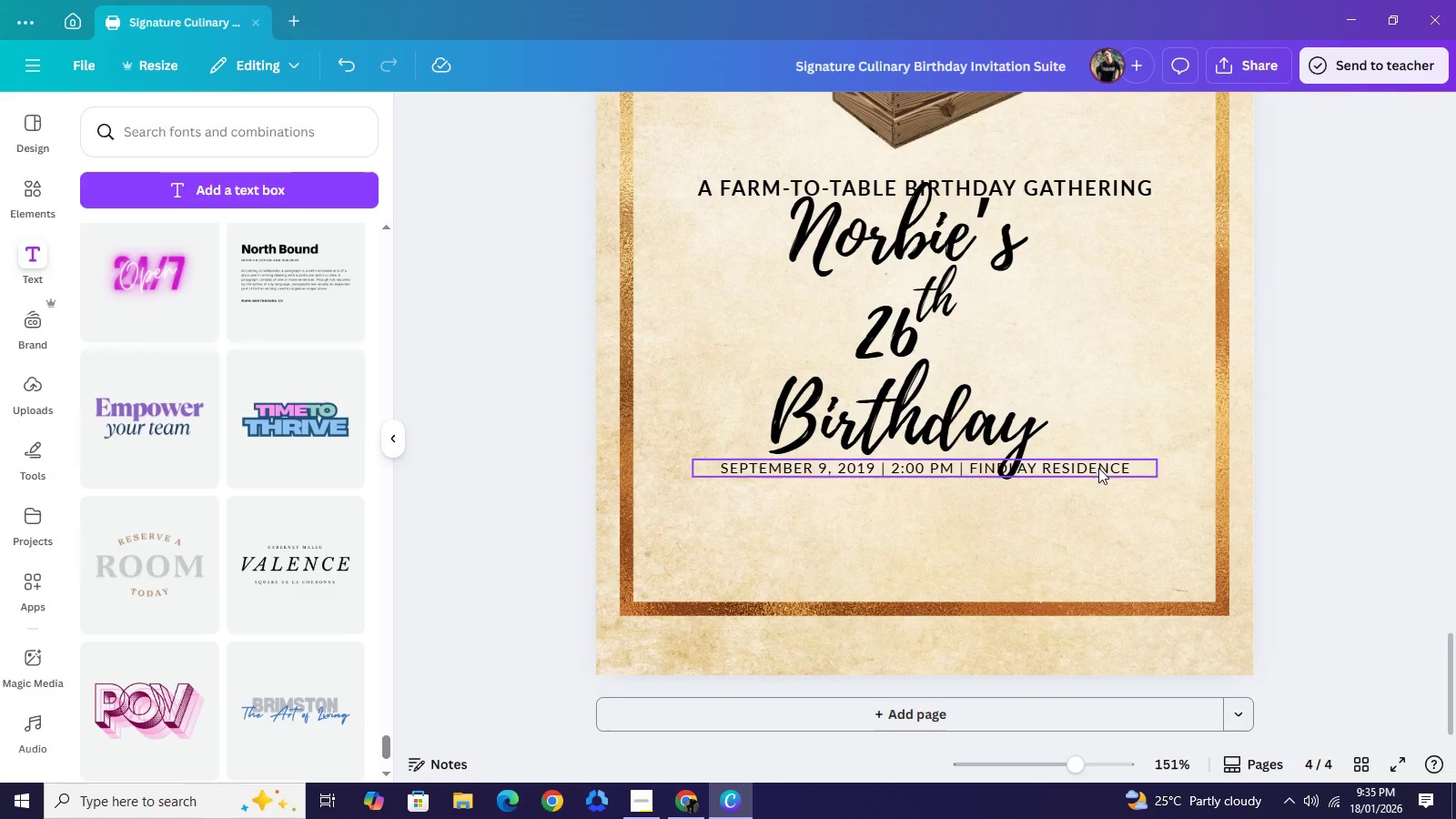 
left_click_drag(start_coordinate=[1098, 468], to_coordinate=[1097, 522])
 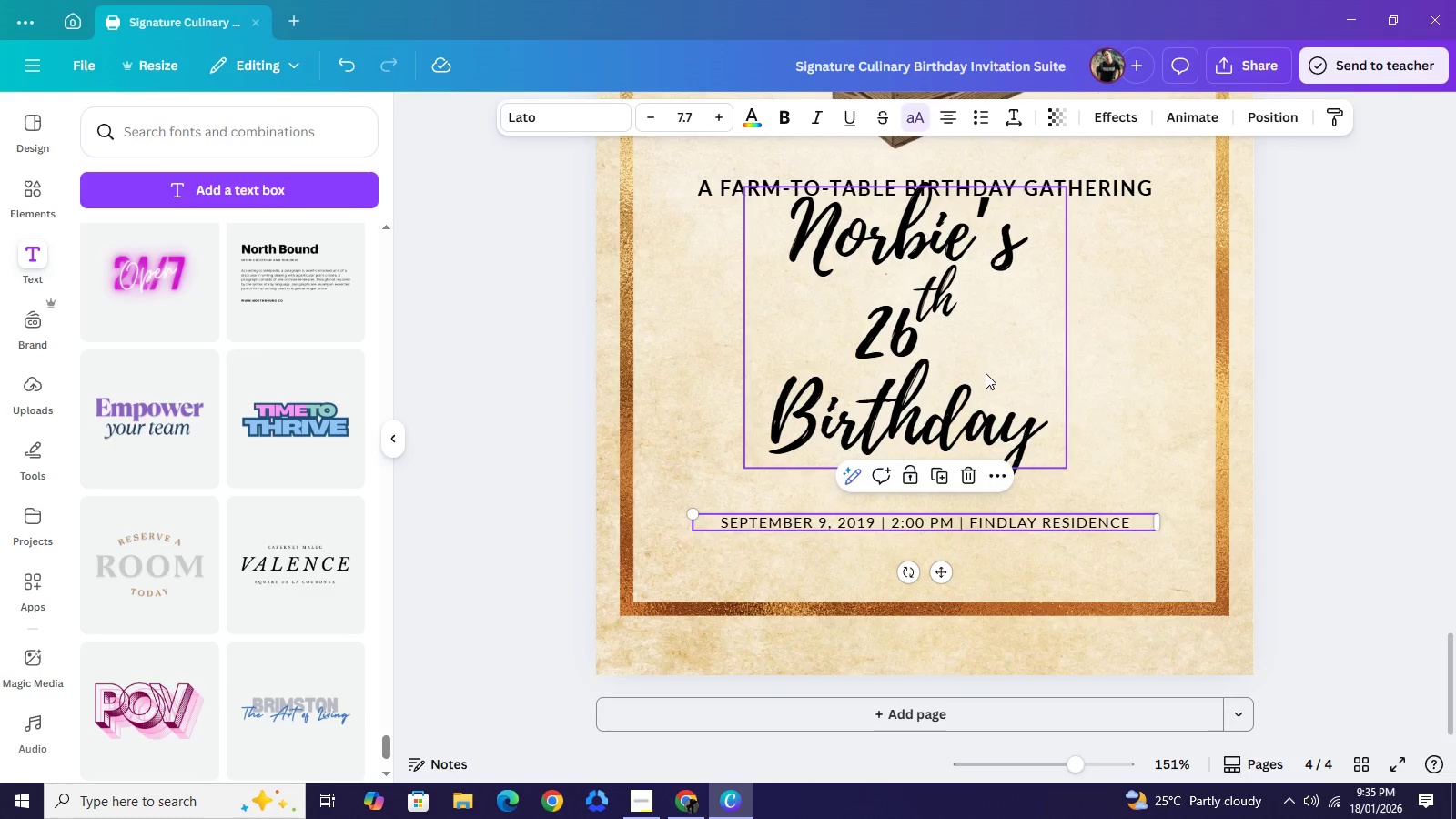 
left_click_drag(start_coordinate=[969, 354], to_coordinate=[986, 387])
 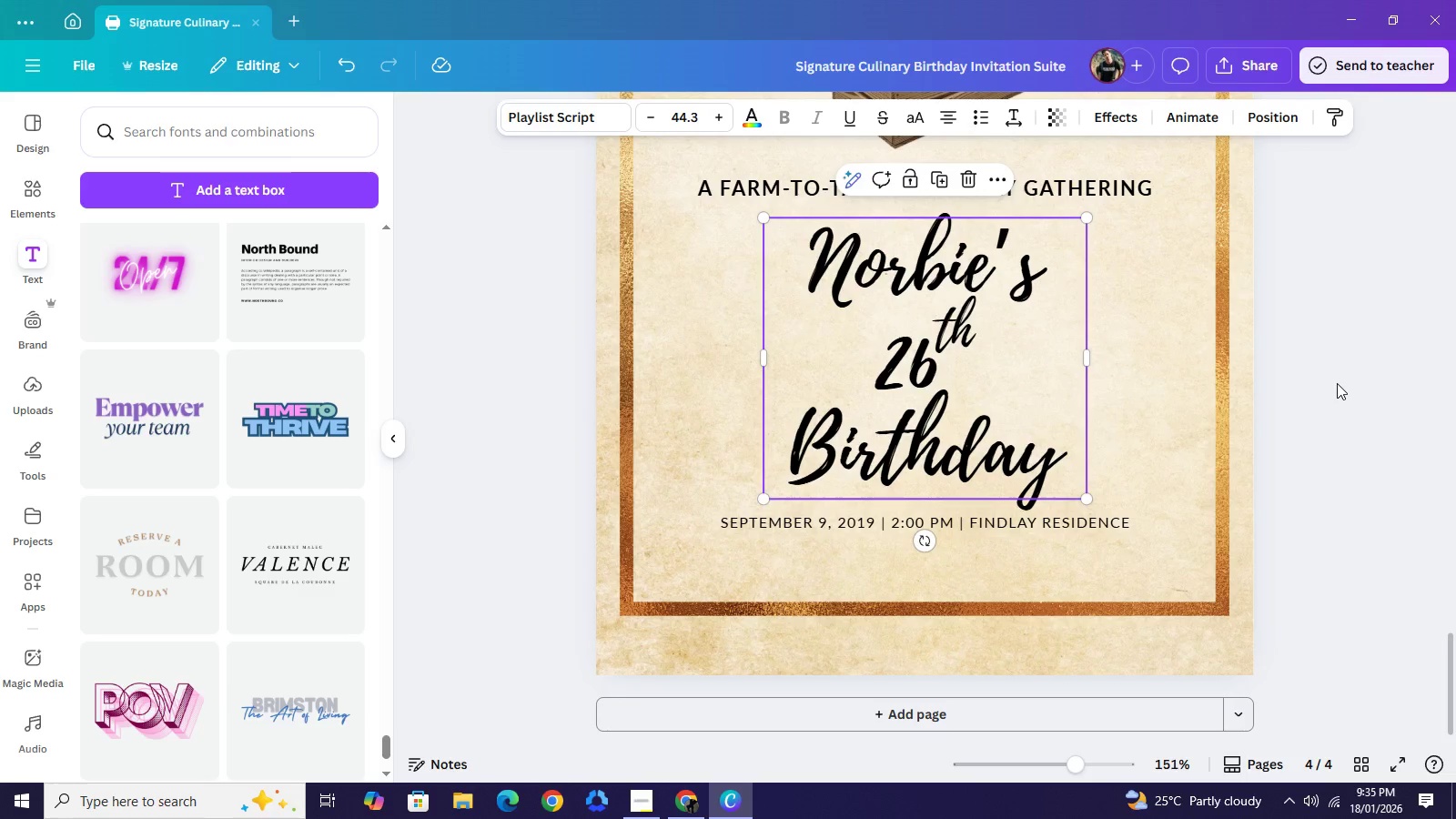 
left_click([1335, 383])
 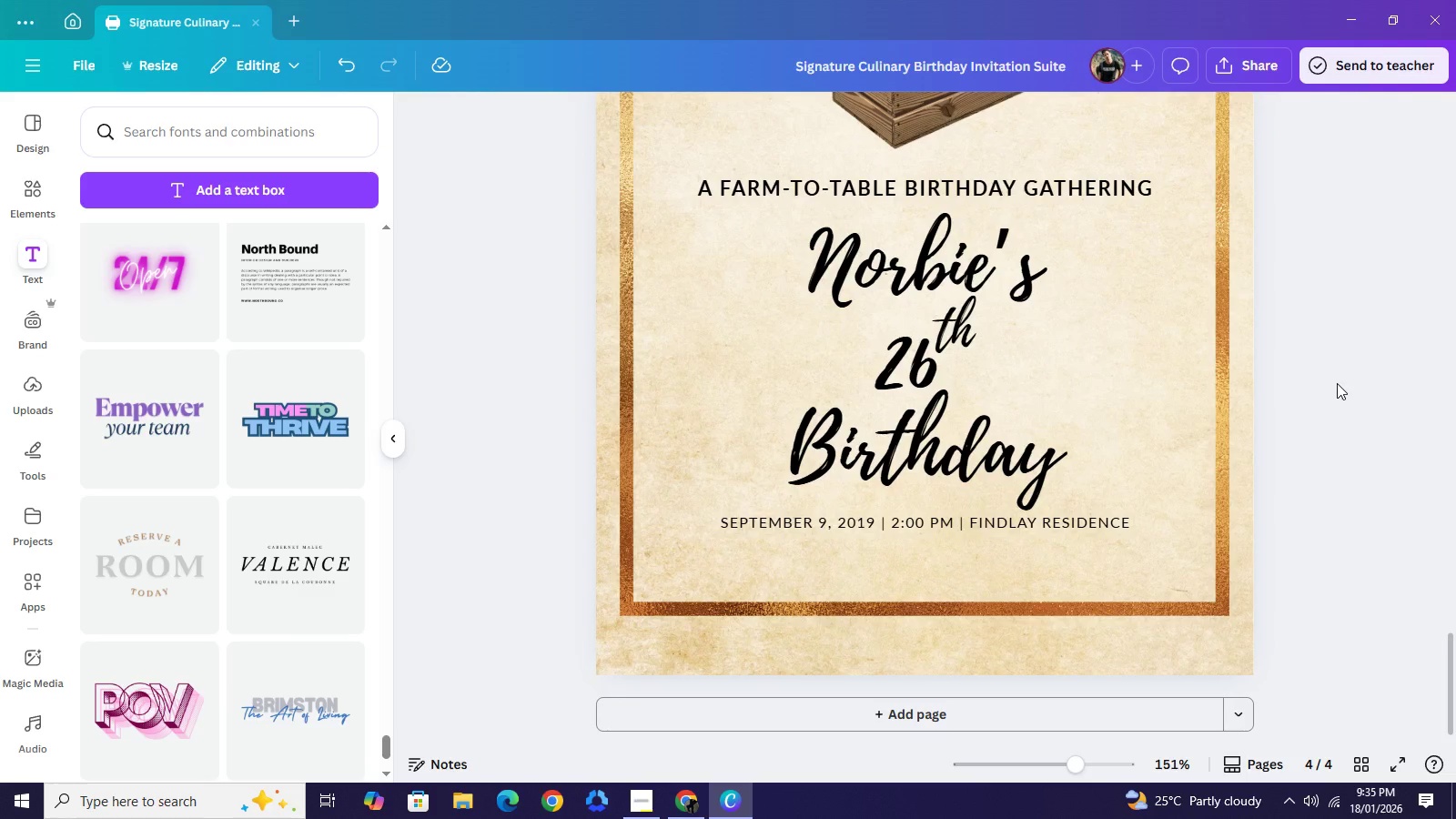 
left_click([1337, 383])
 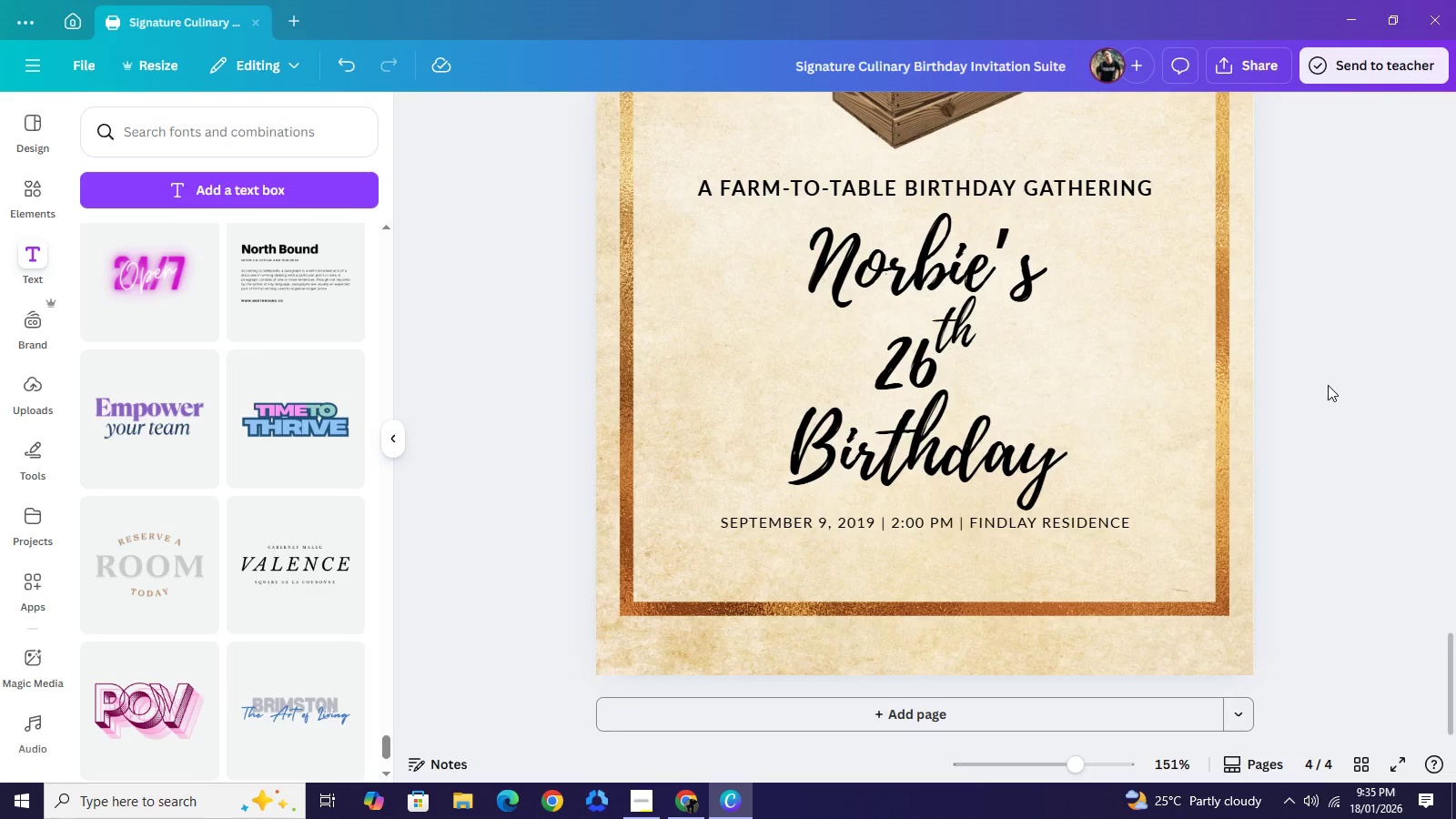 
scroll: coordinate [1329, 385], scroll_direction: down, amount: 1.0
 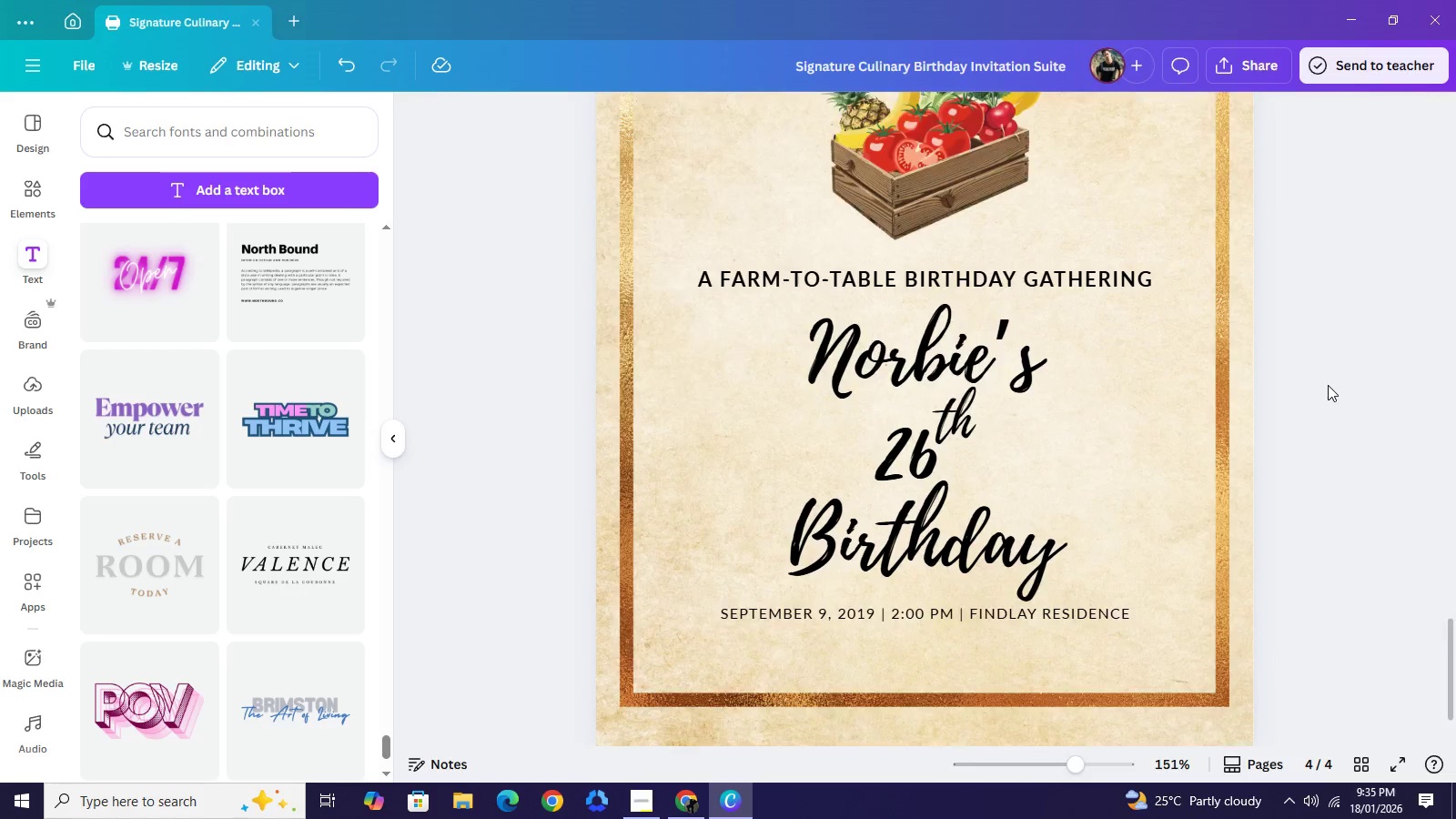 
scroll: coordinate [1328, 385], scroll_direction: up, amount: 1.0
 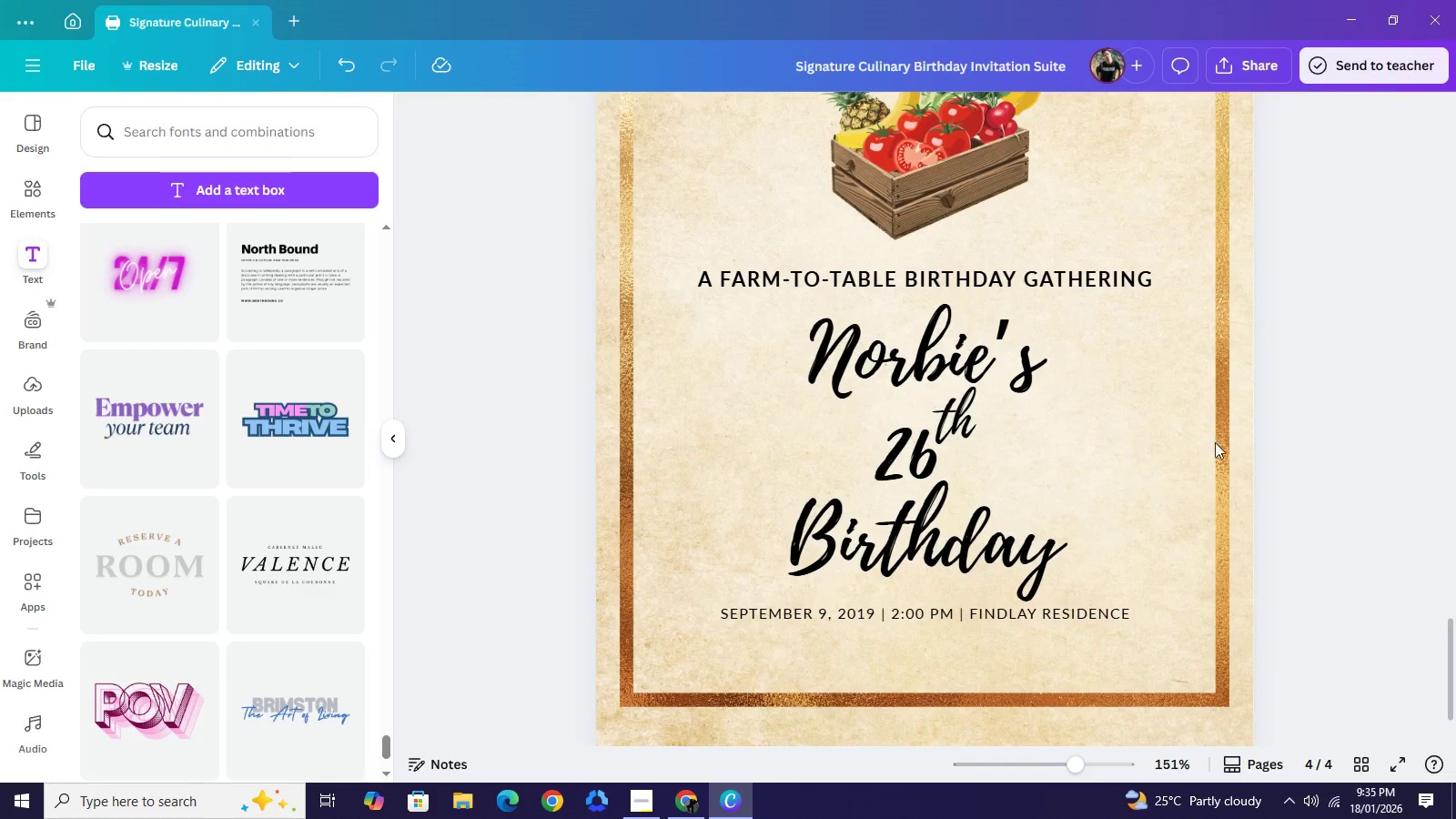 
scroll: coordinate [1283, 431], scroll_direction: down, amount: 1.0
 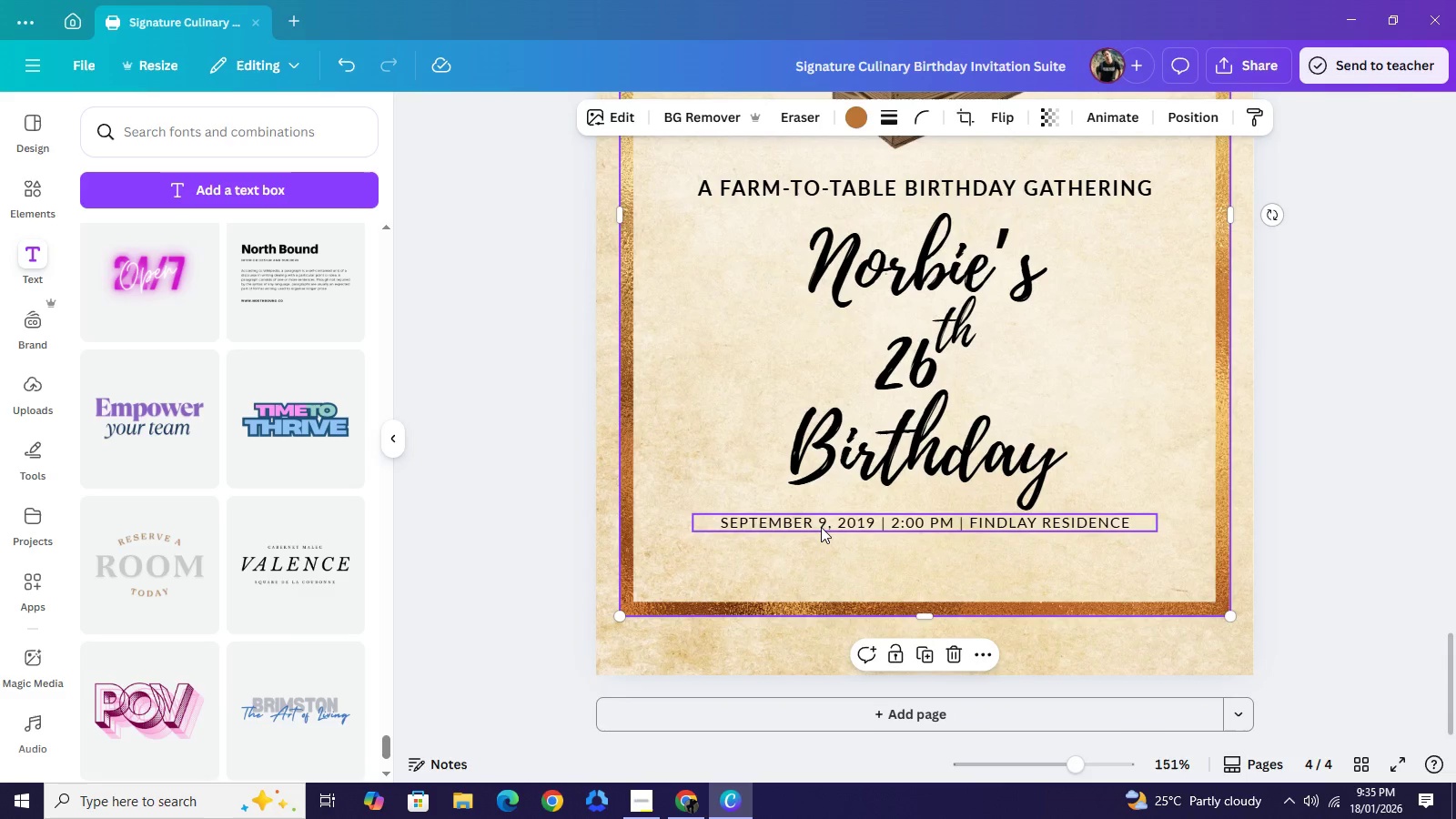 
double_click([821, 527])
 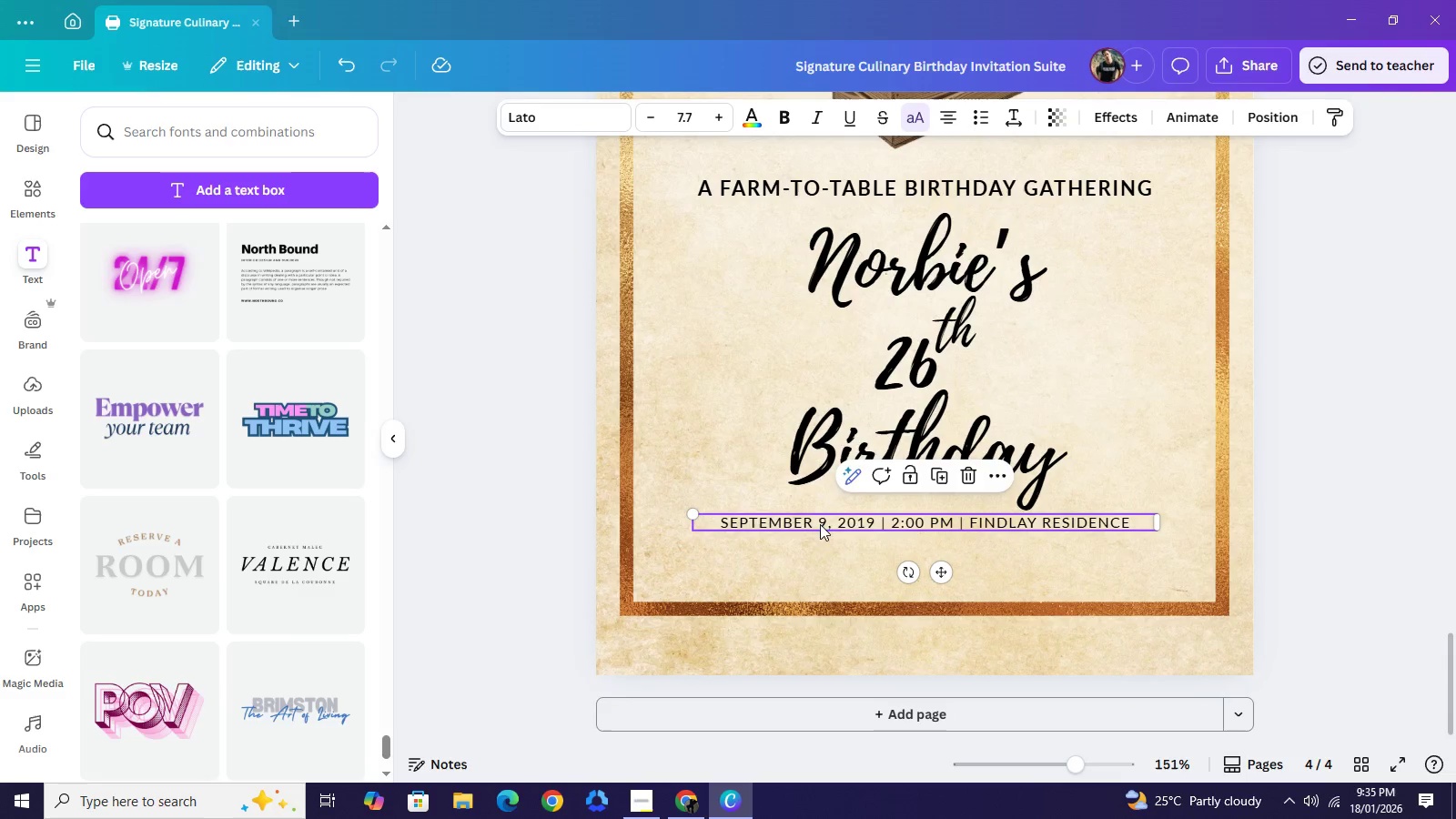 
left_click([820, 524])
 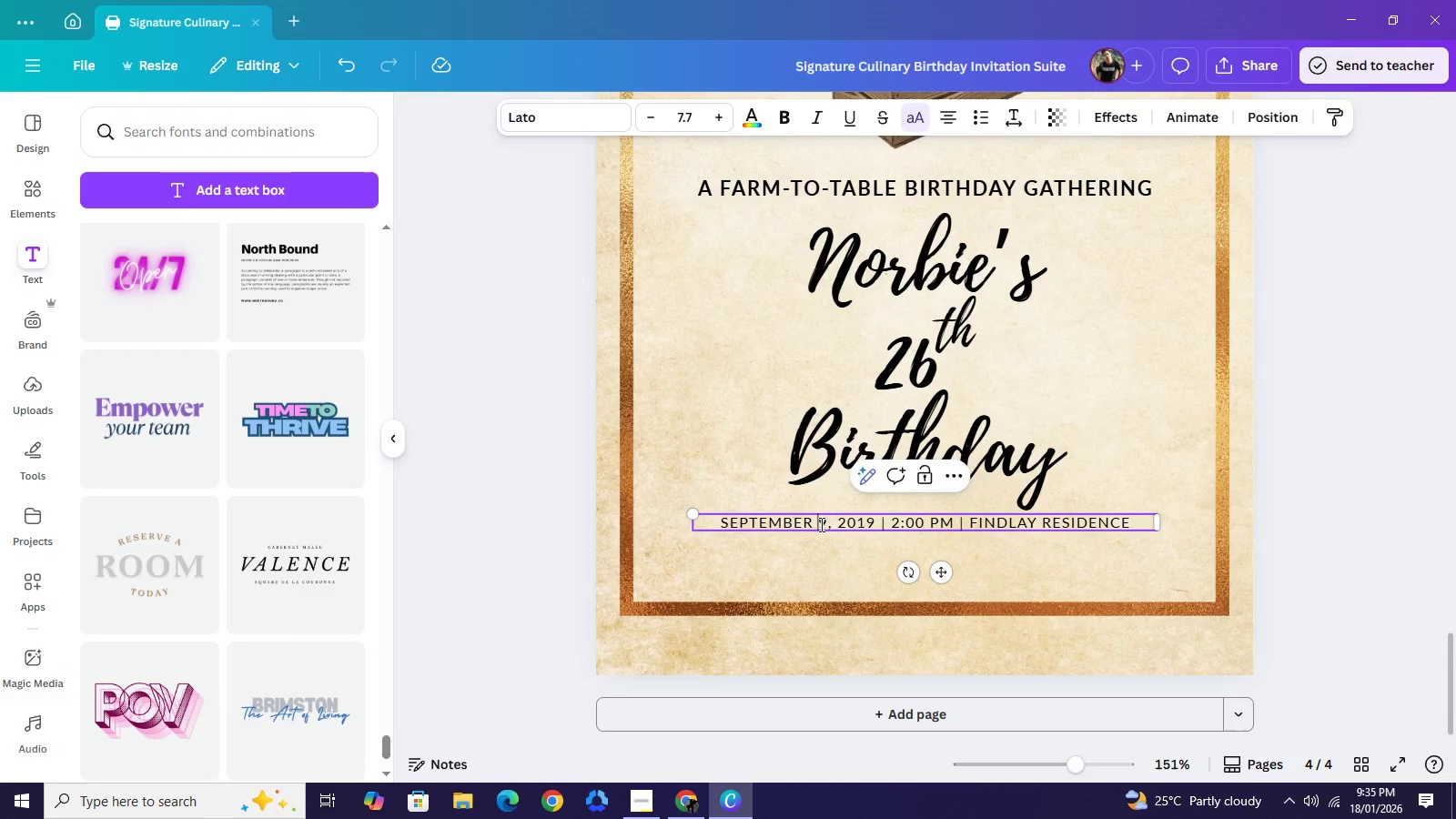 
left_click([820, 524])
 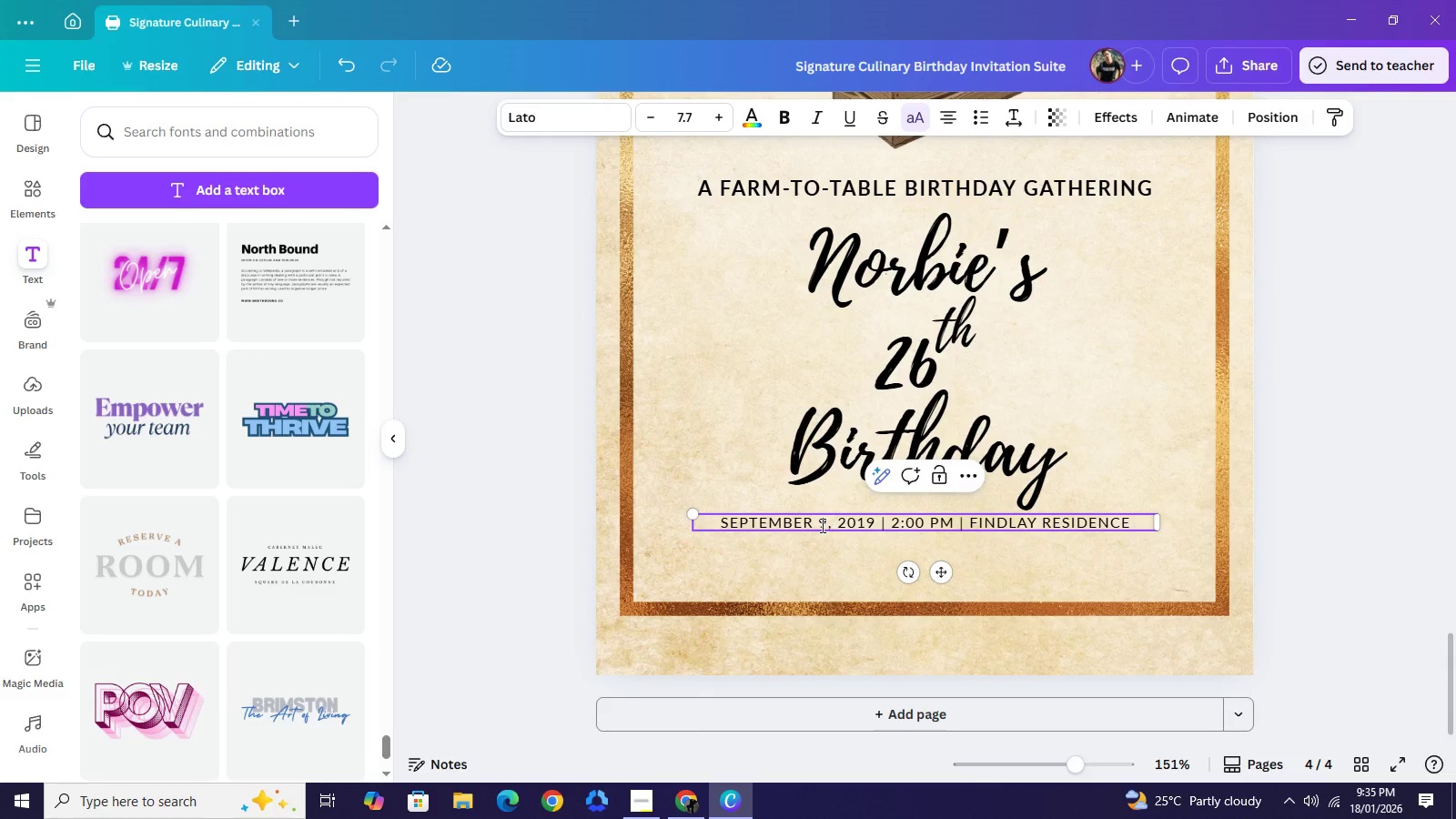 
key(1)
 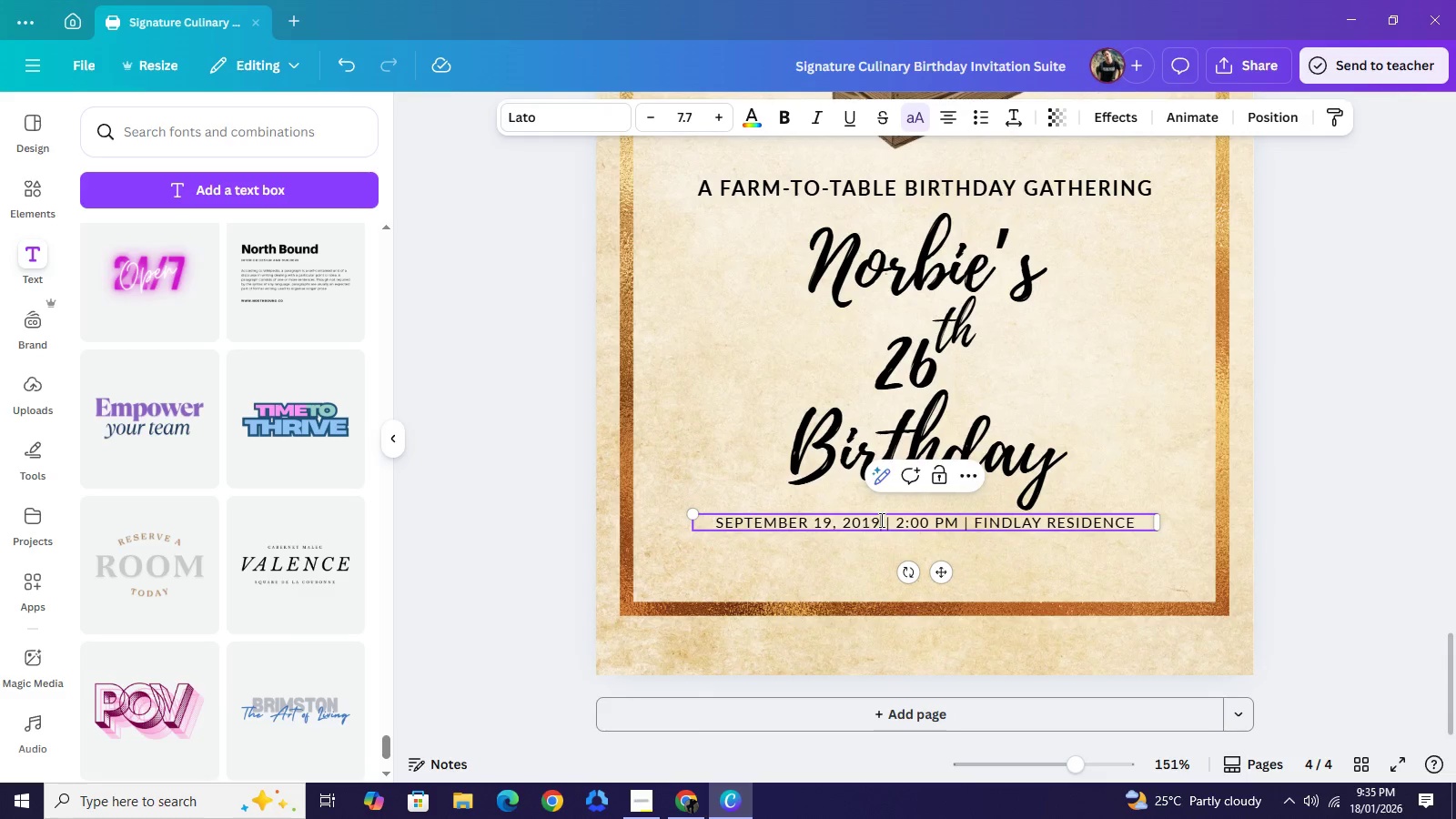 
key(Backspace)
 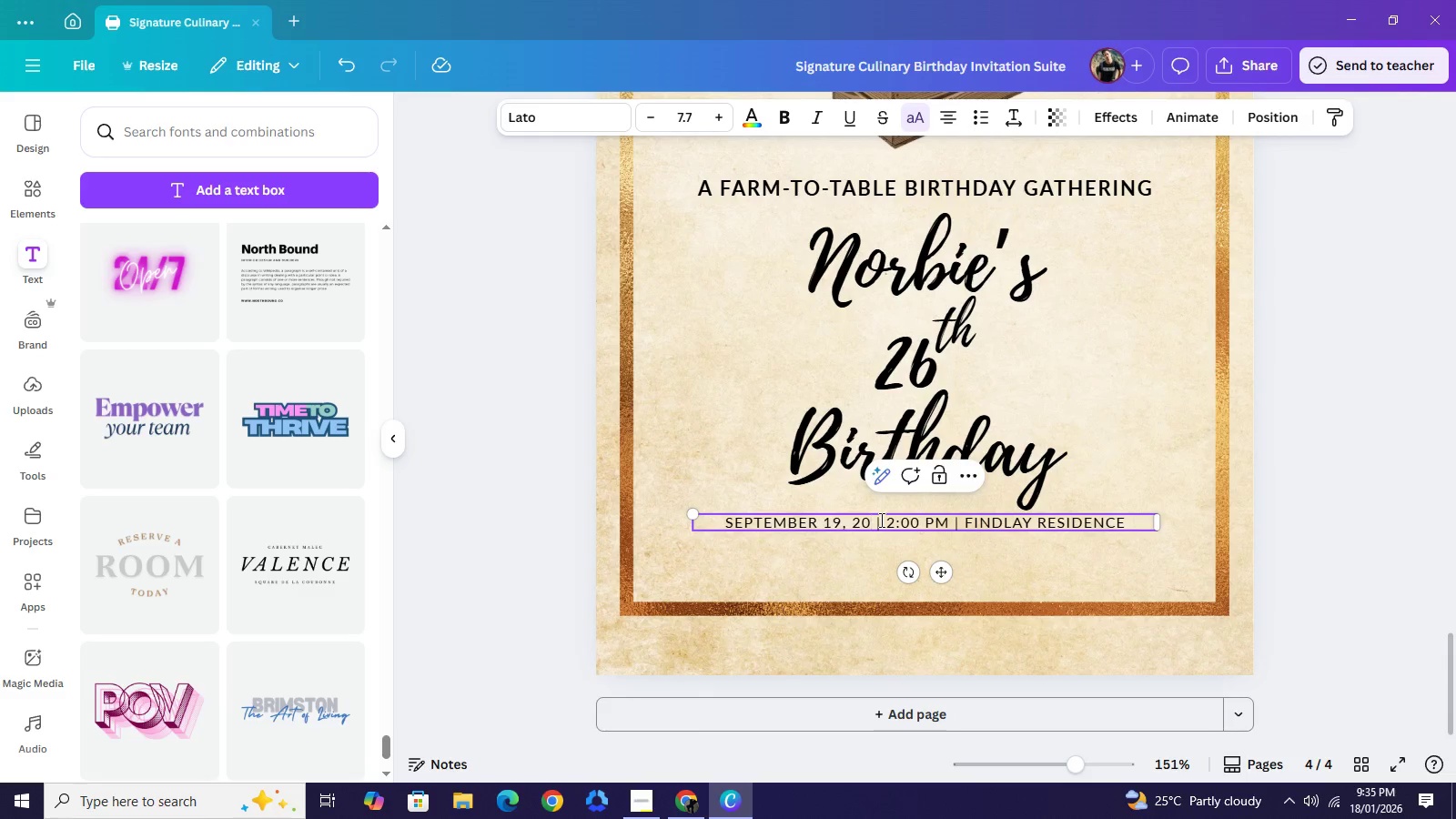 
key(Backspace)
 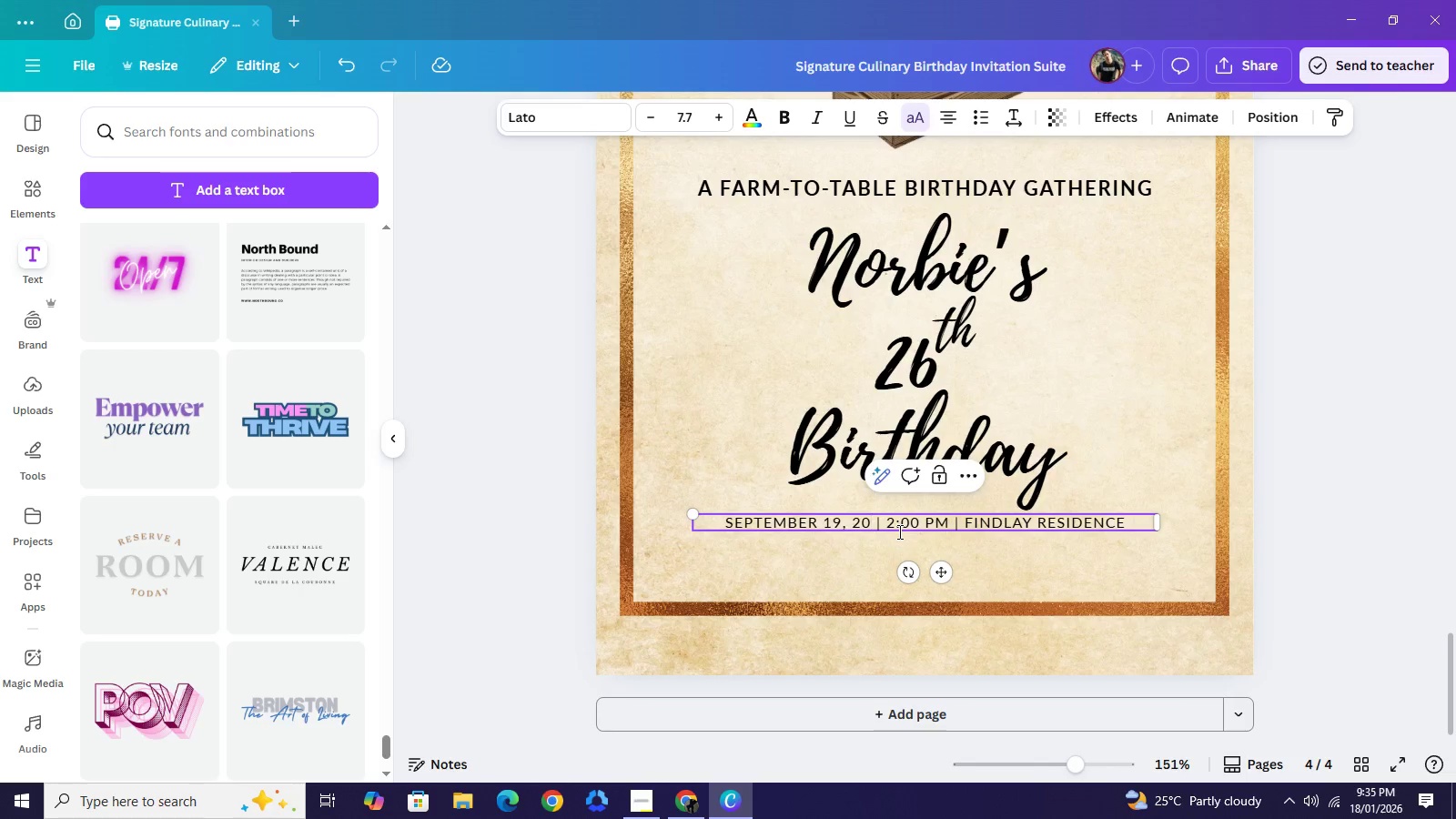 
type(26)
 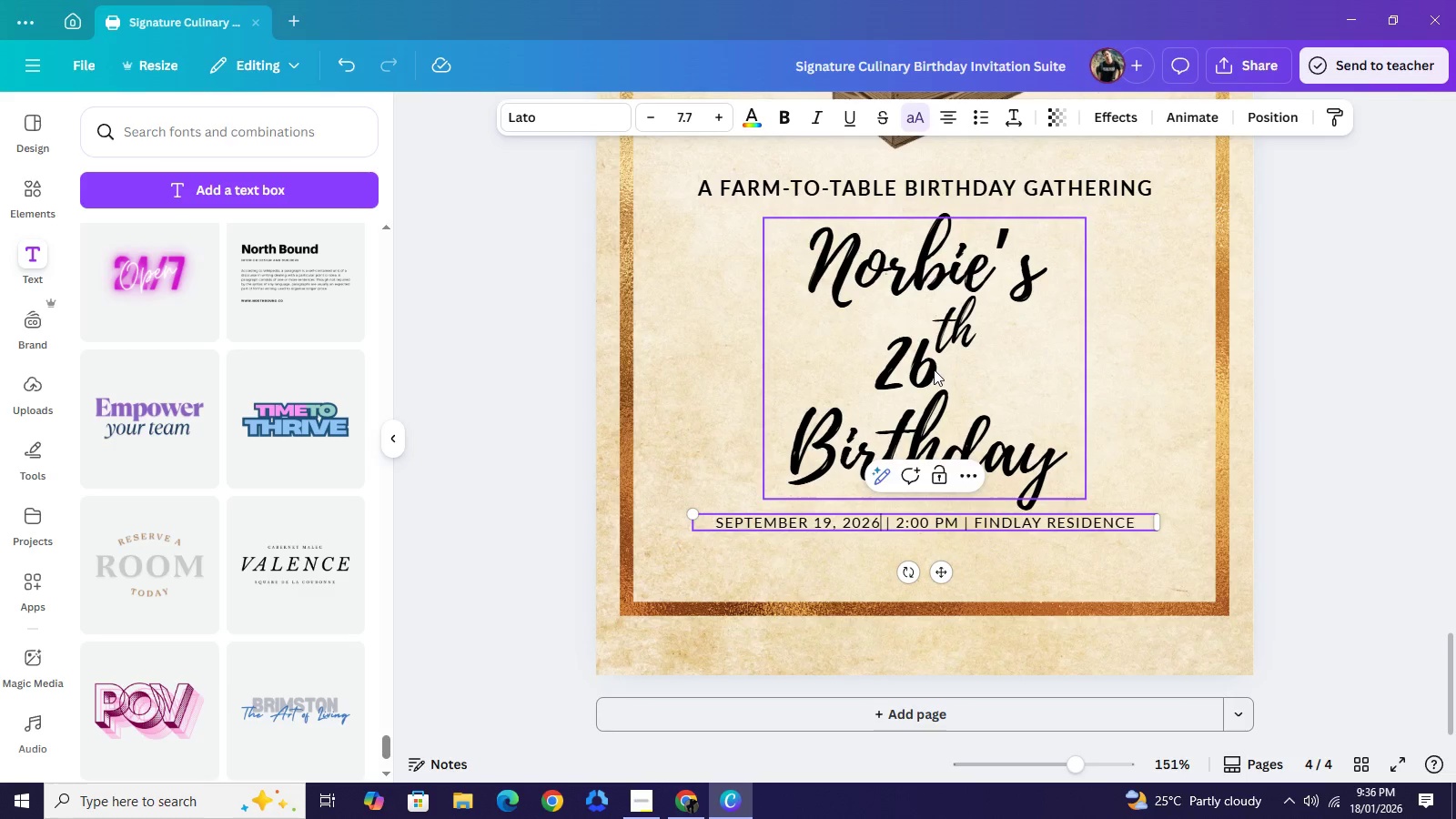 
left_click([934, 369])
 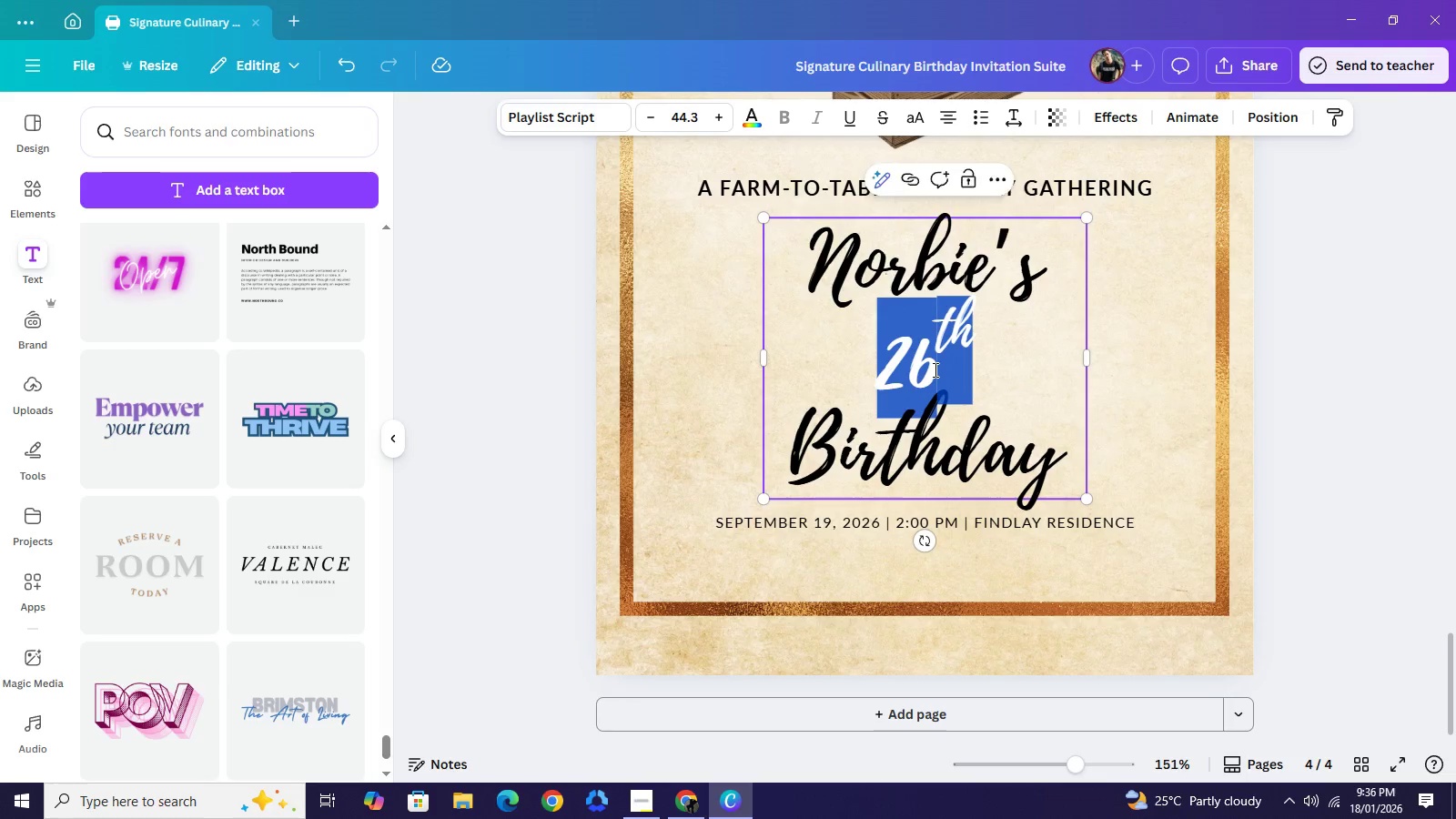 
double_click([934, 369])
 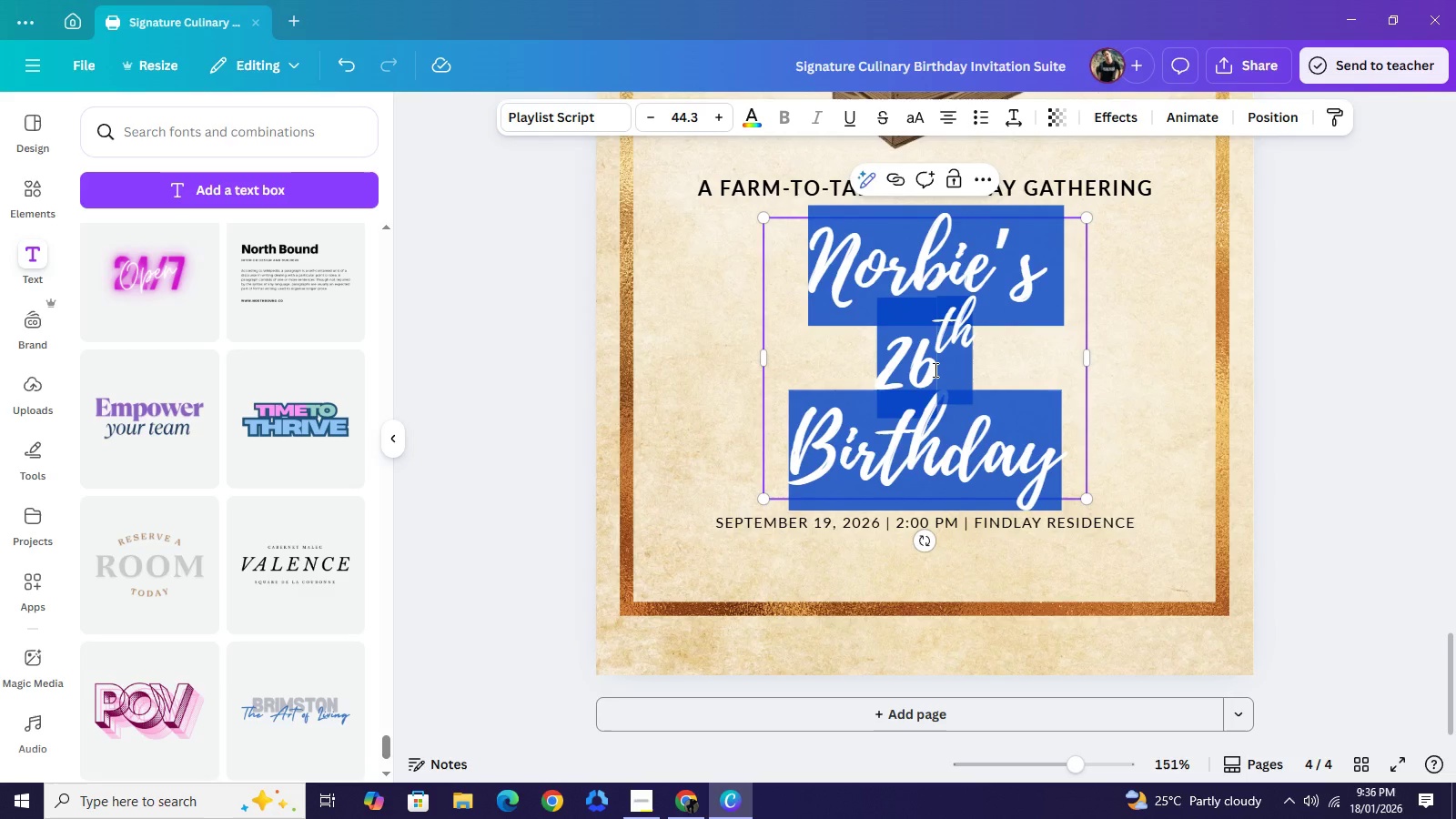 
triple_click([934, 369])
 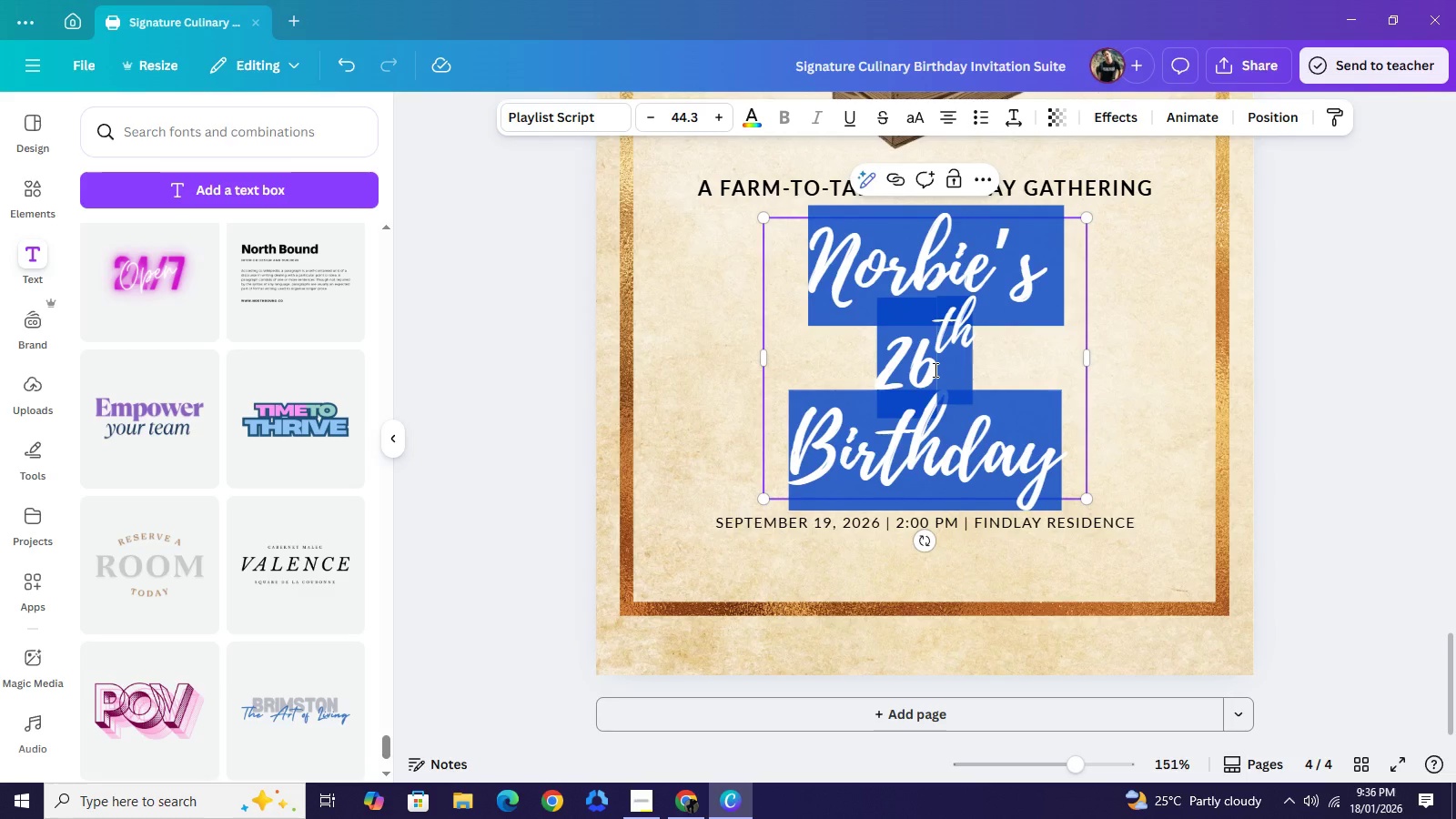 
triple_click([934, 369])
 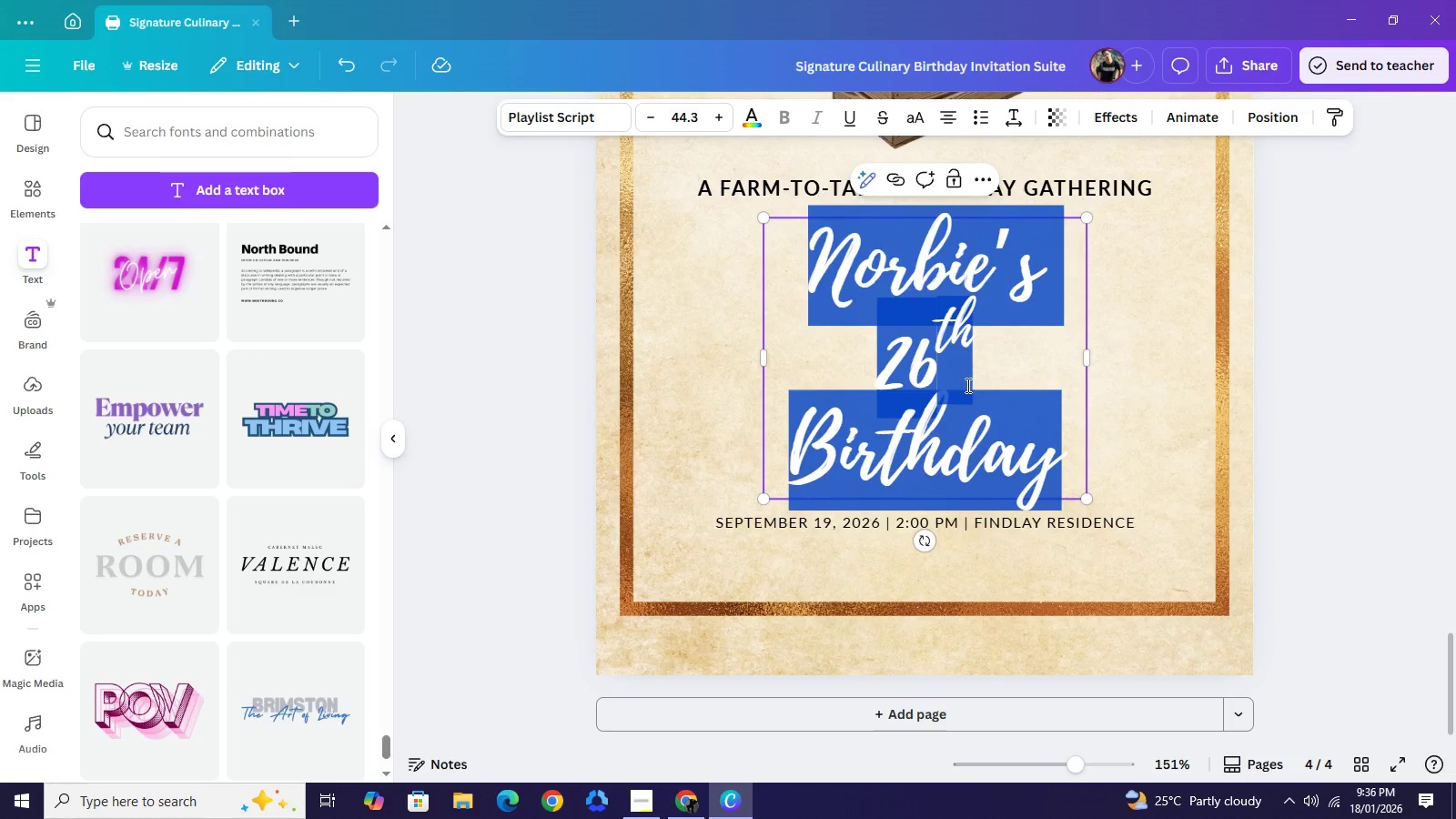 
left_click([966, 385])
 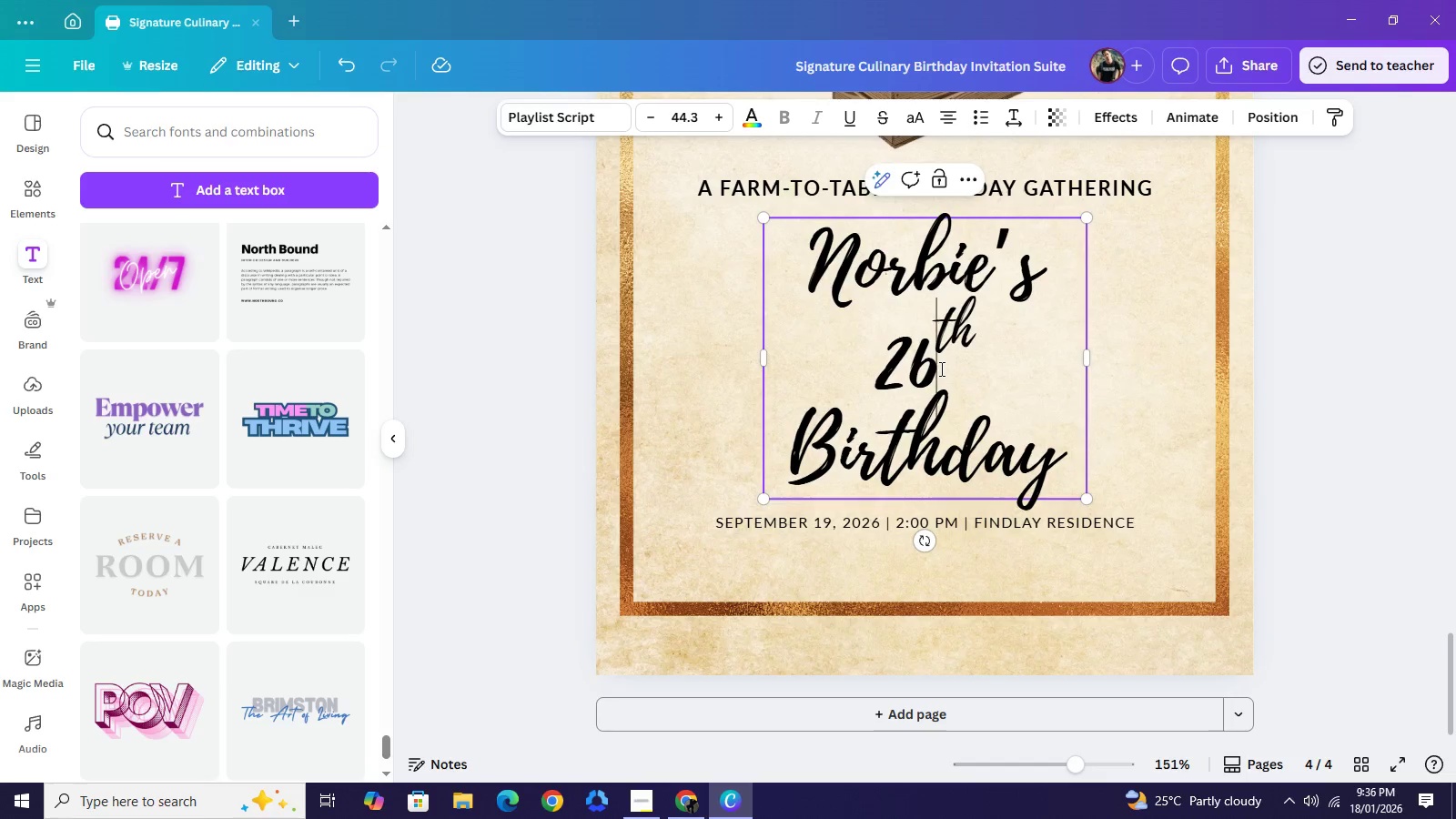 
left_click([940, 369])
 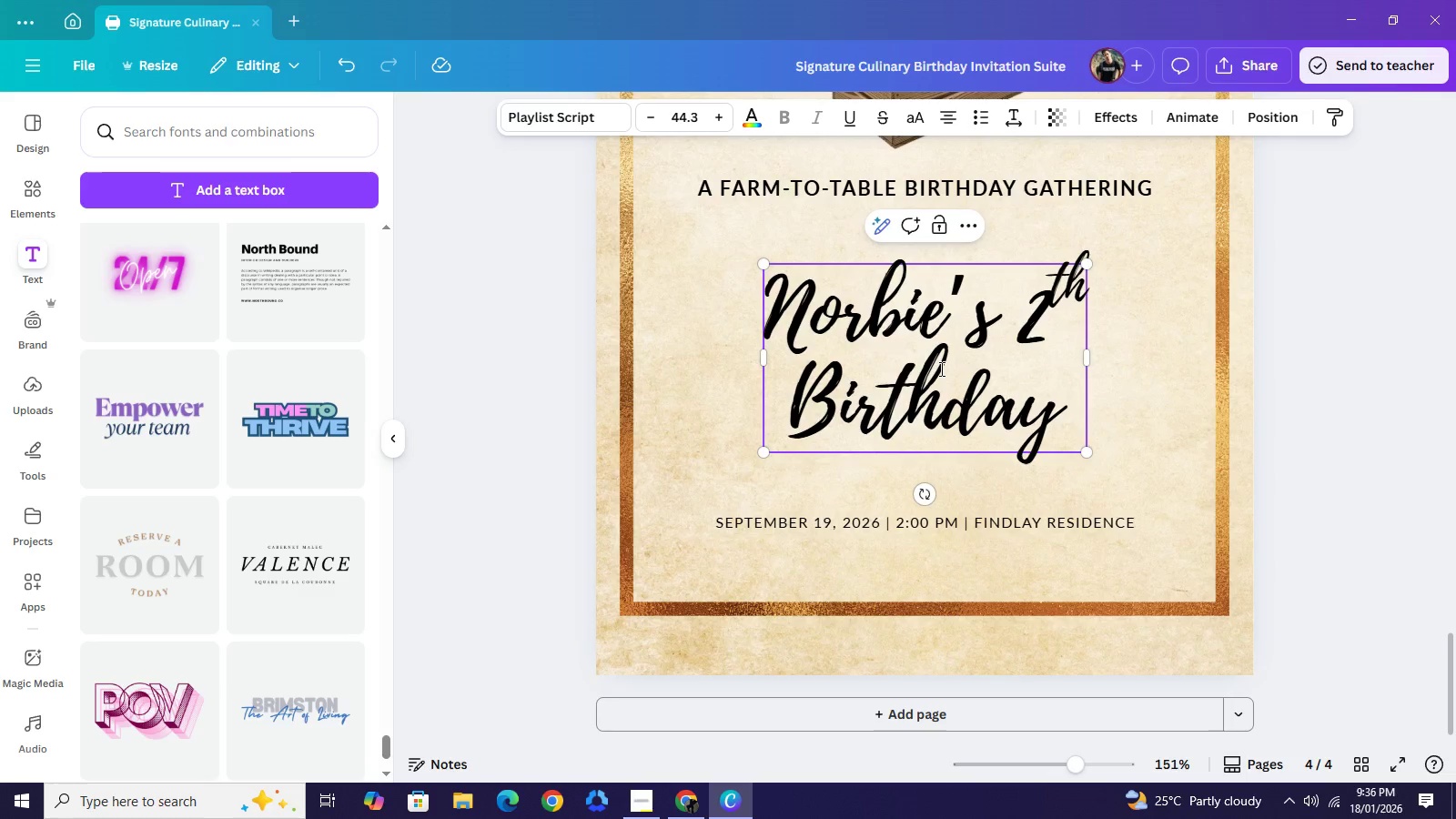 
key(Backspace)
 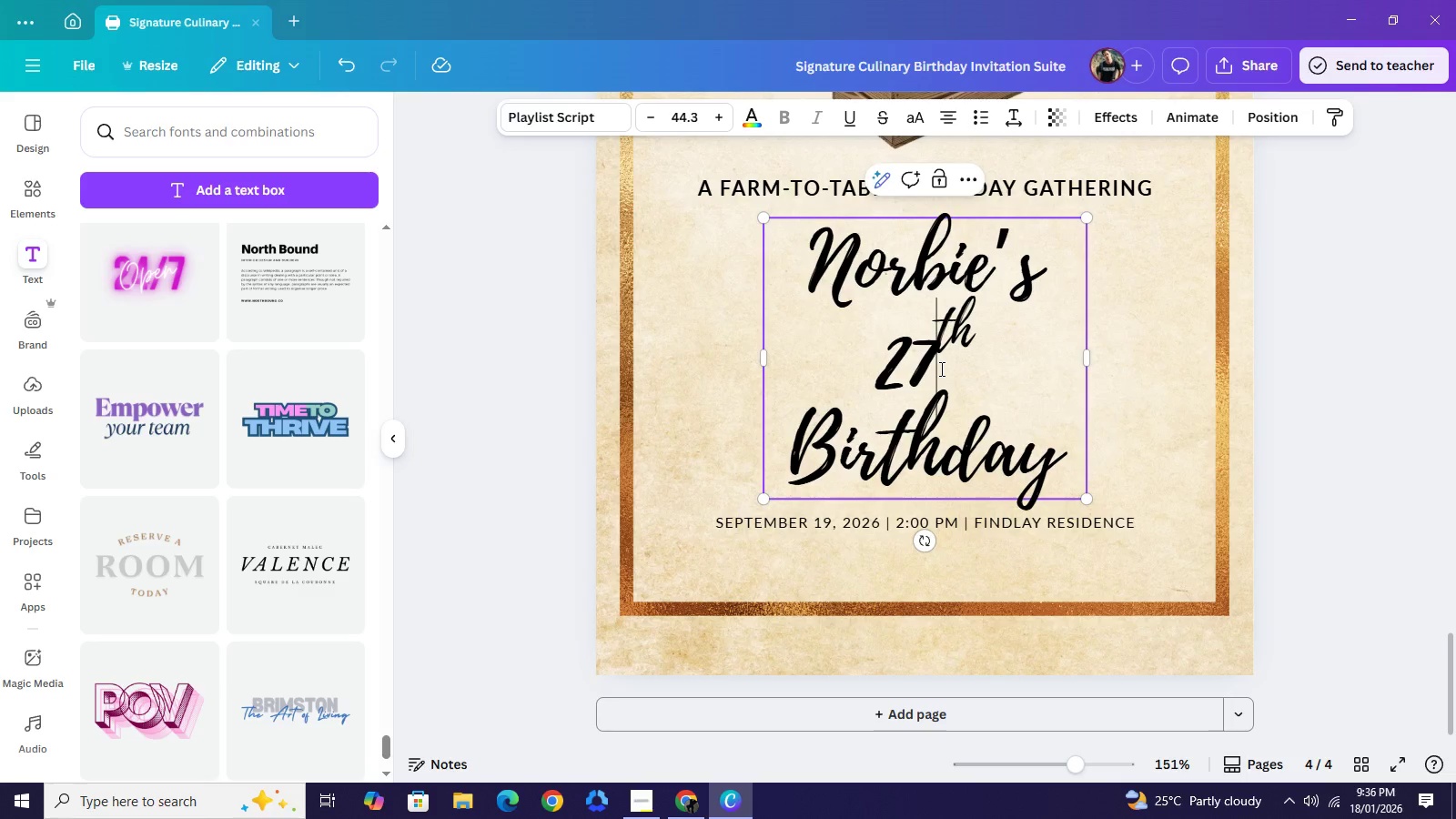 
key(7)
 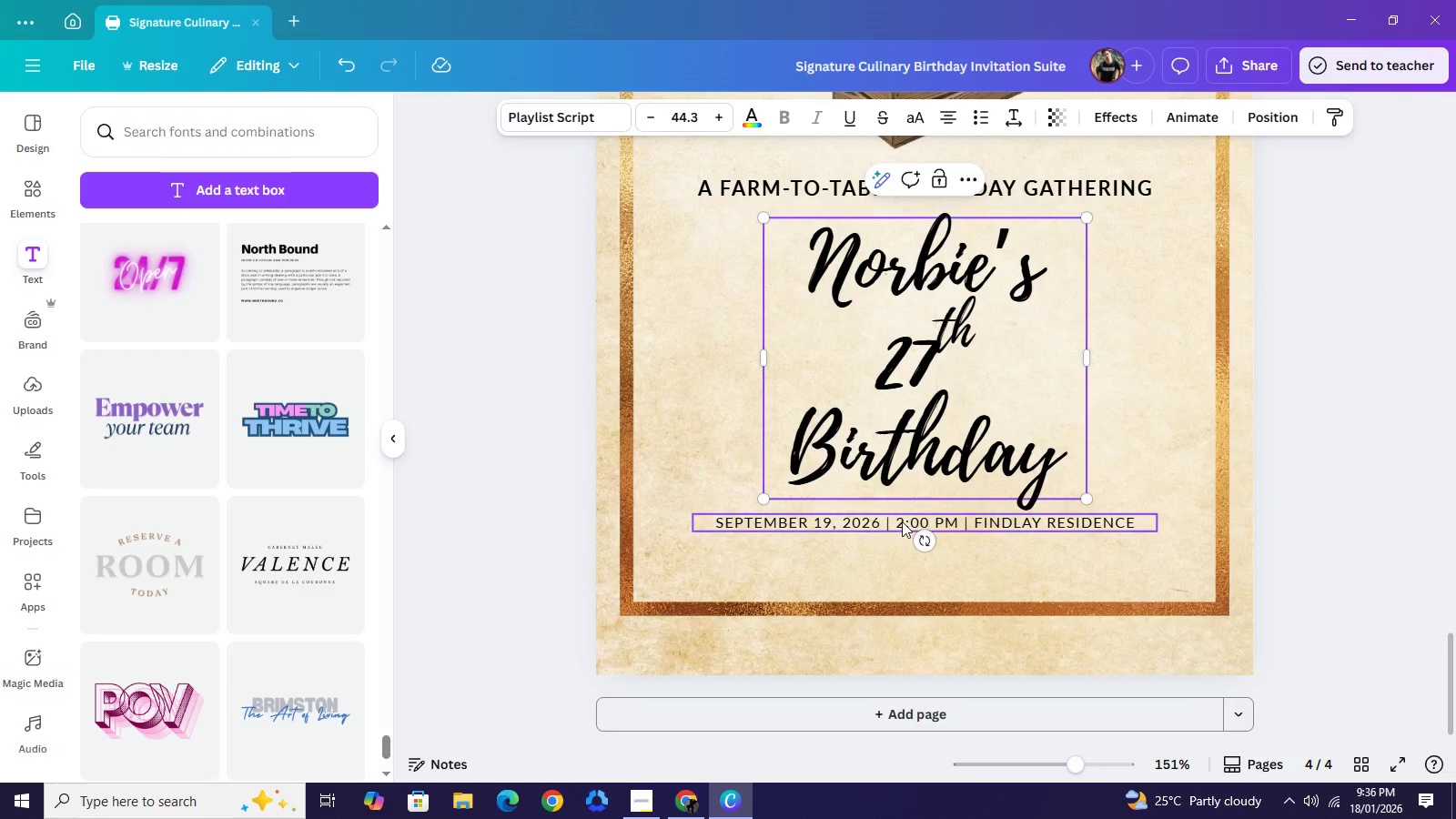 
left_click([907, 525])
 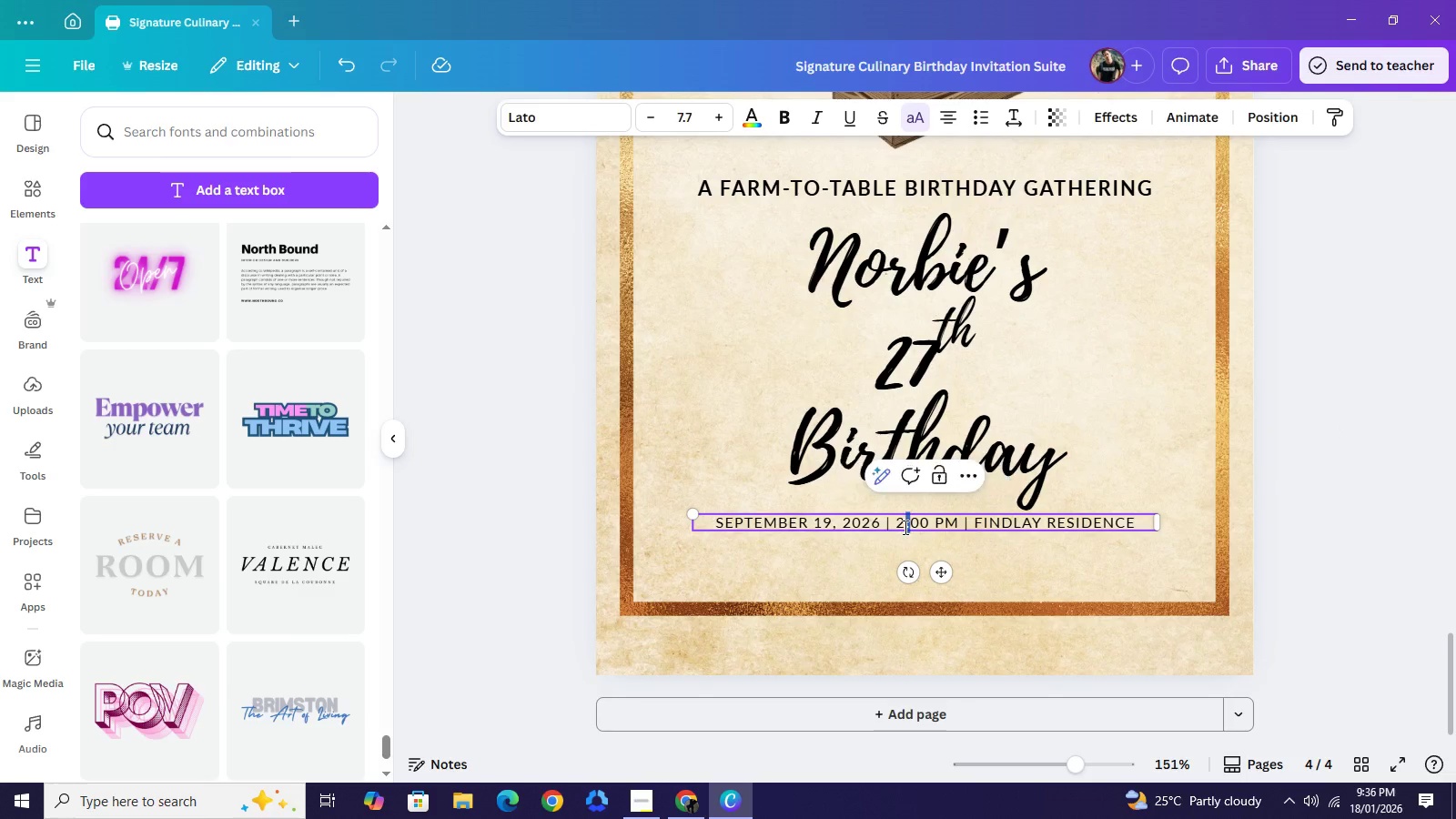 
double_click([904, 527])
 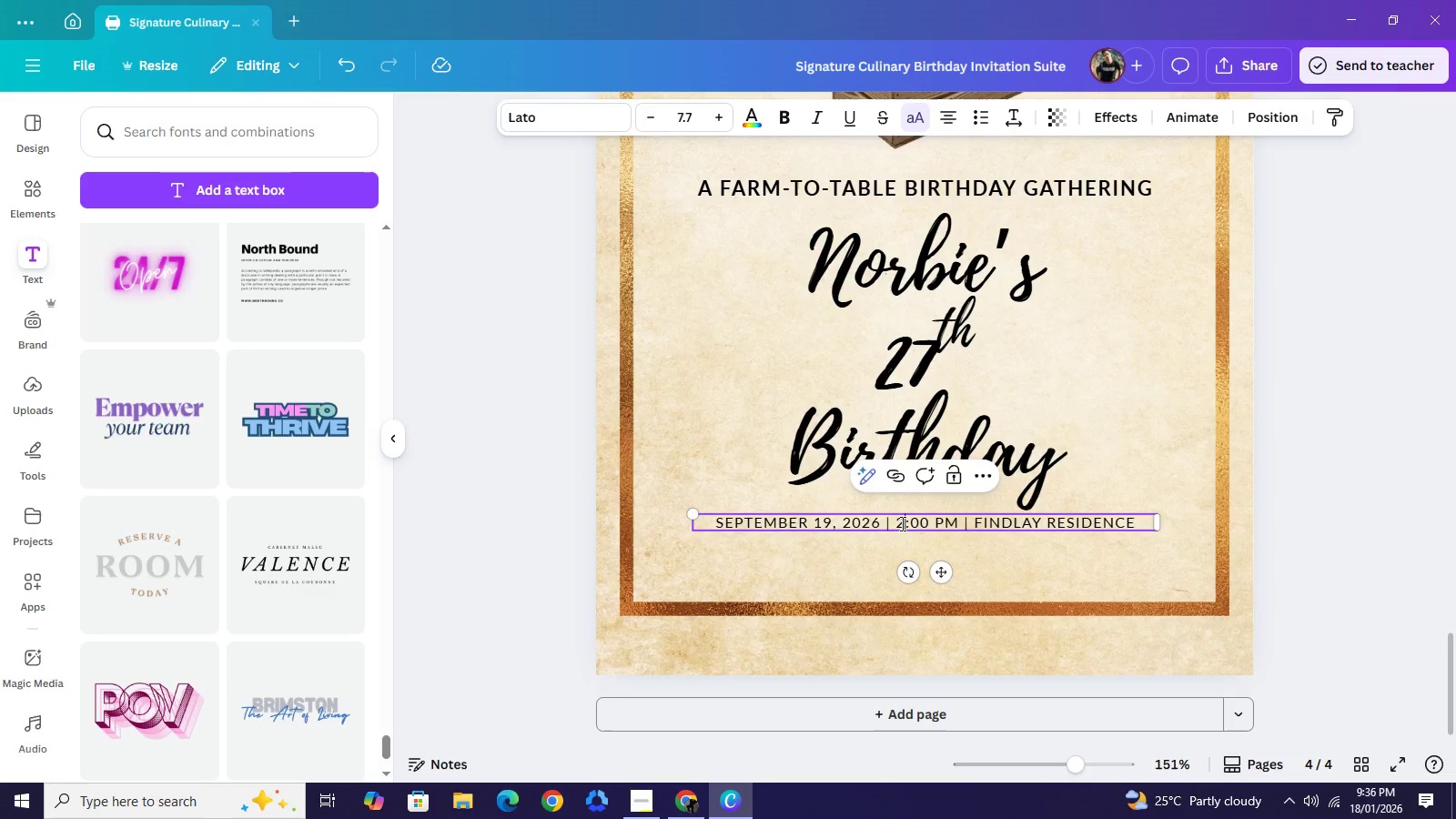 
left_click([901, 523])
 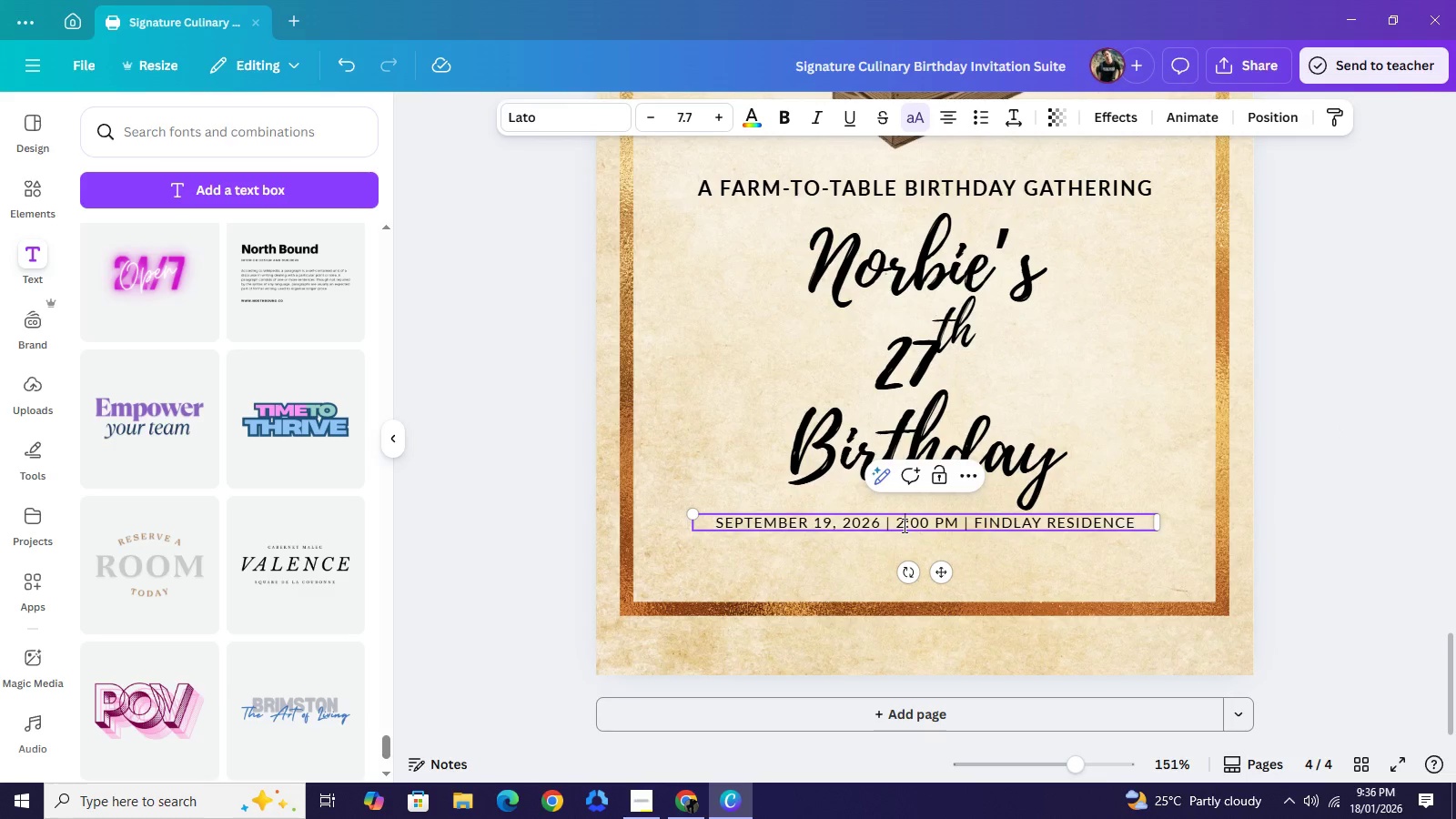 
key(Backspace)
 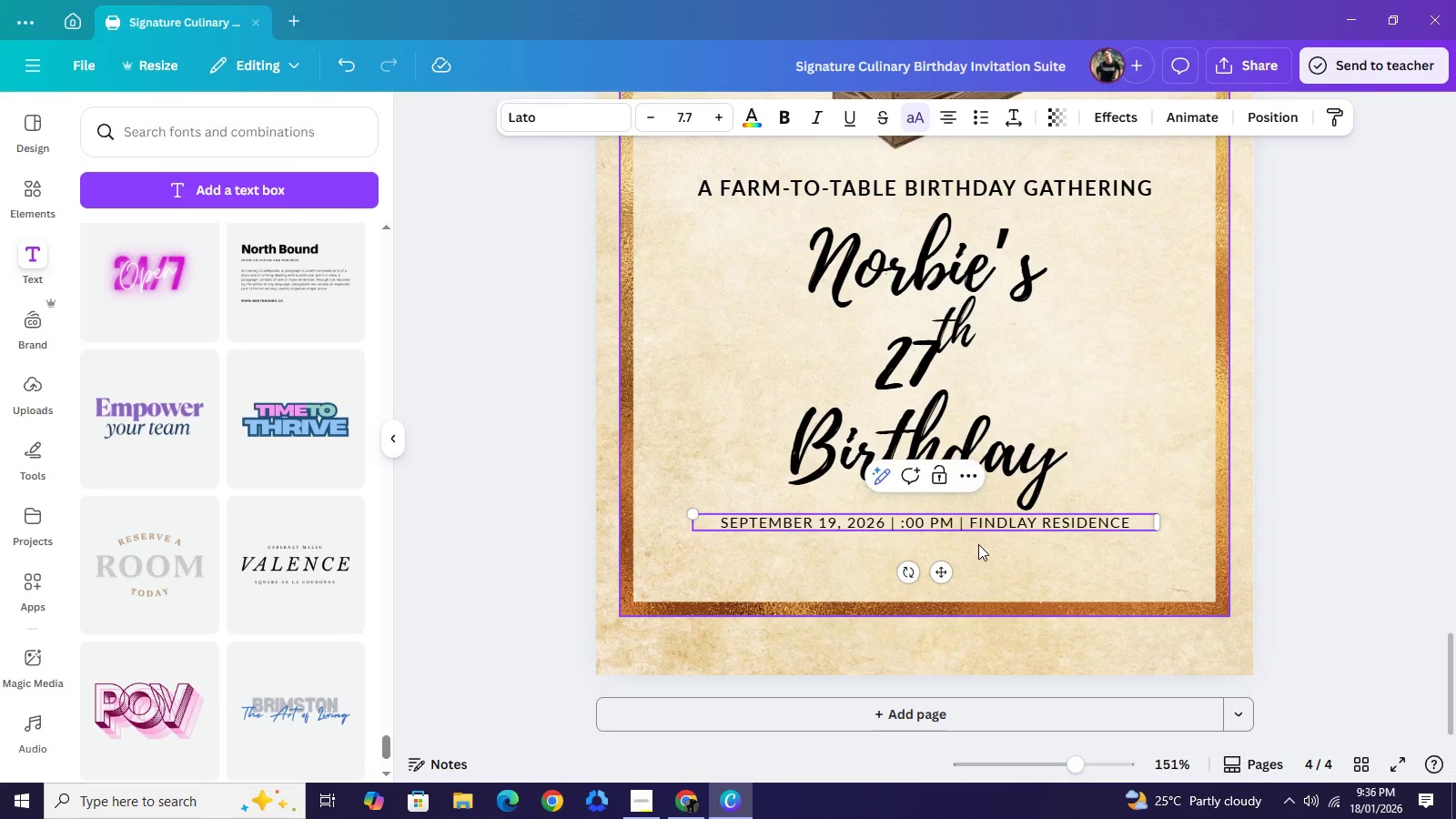 
key(3)
 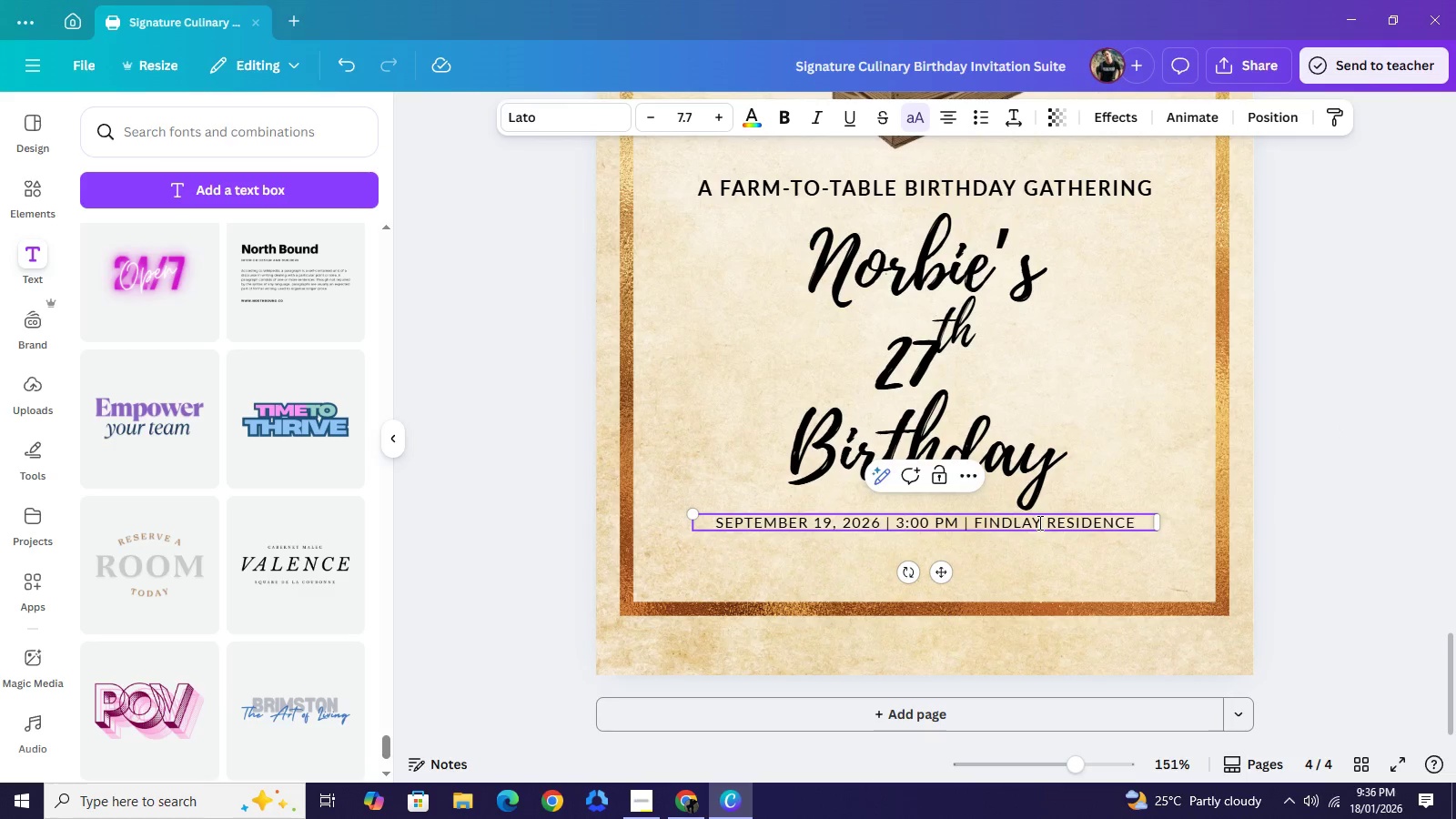 
left_click_drag(start_coordinate=[1038, 522], to_coordinate=[978, 530])
 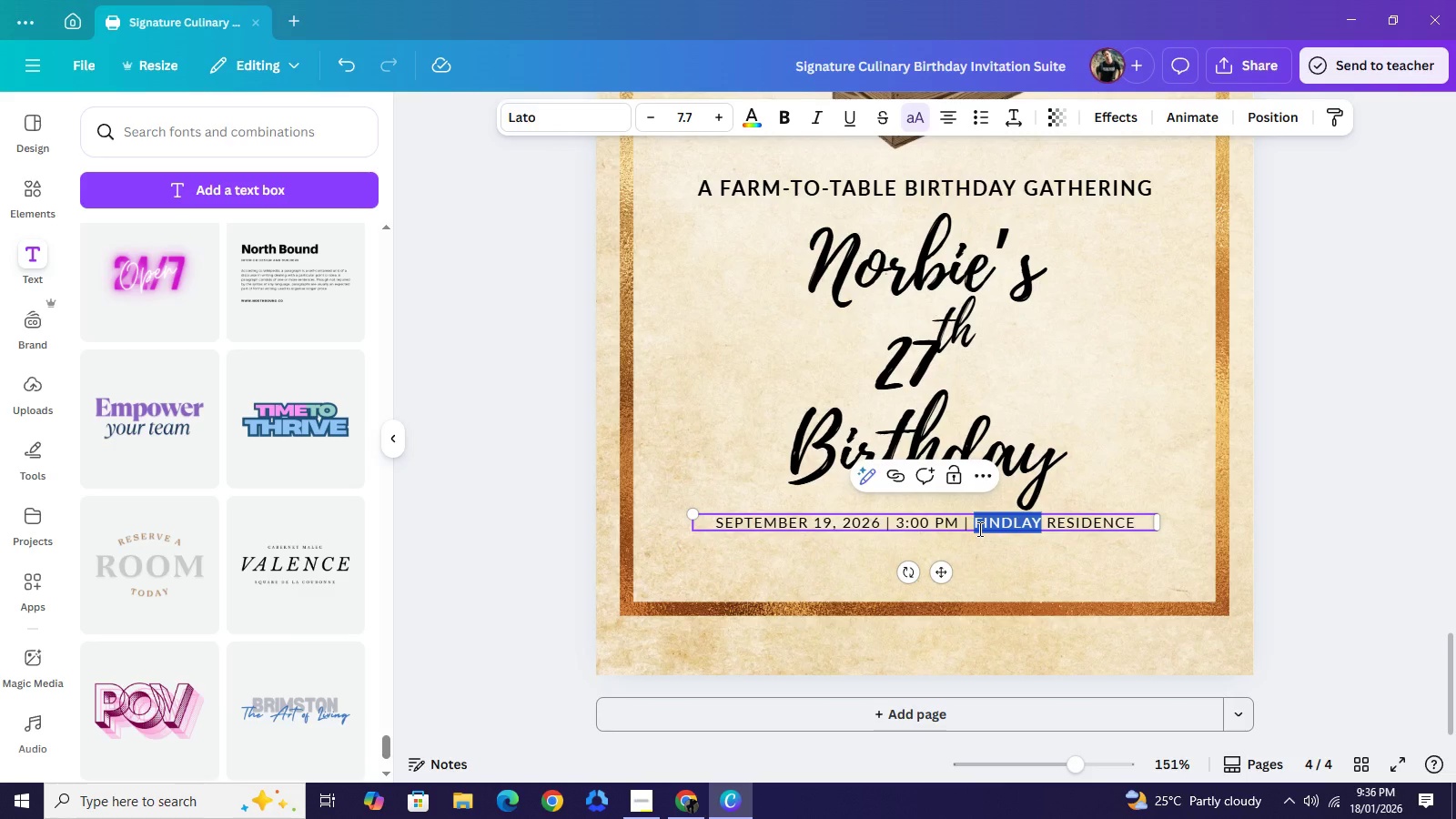 
wait(5.33)
 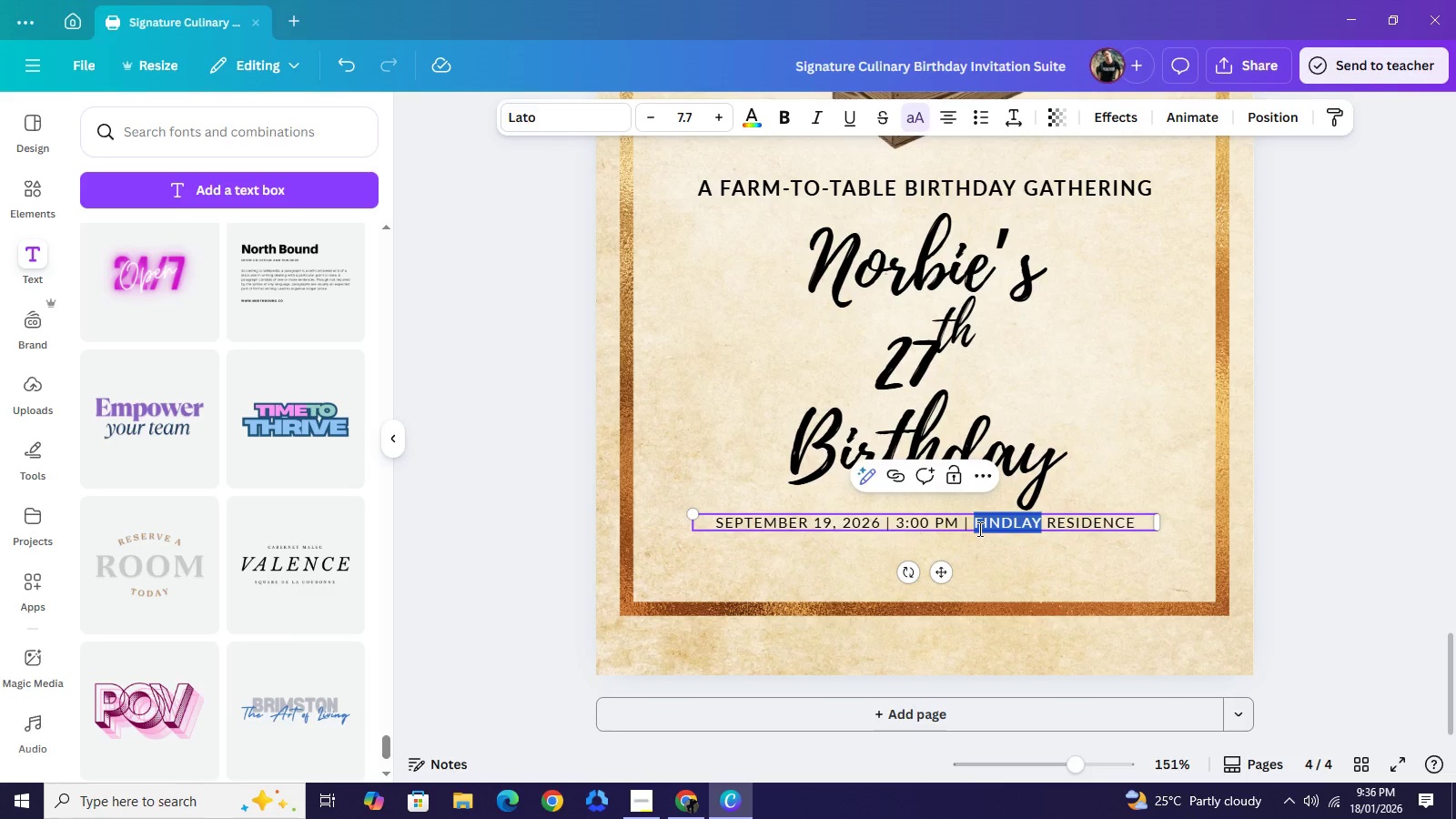 
type(ko)
 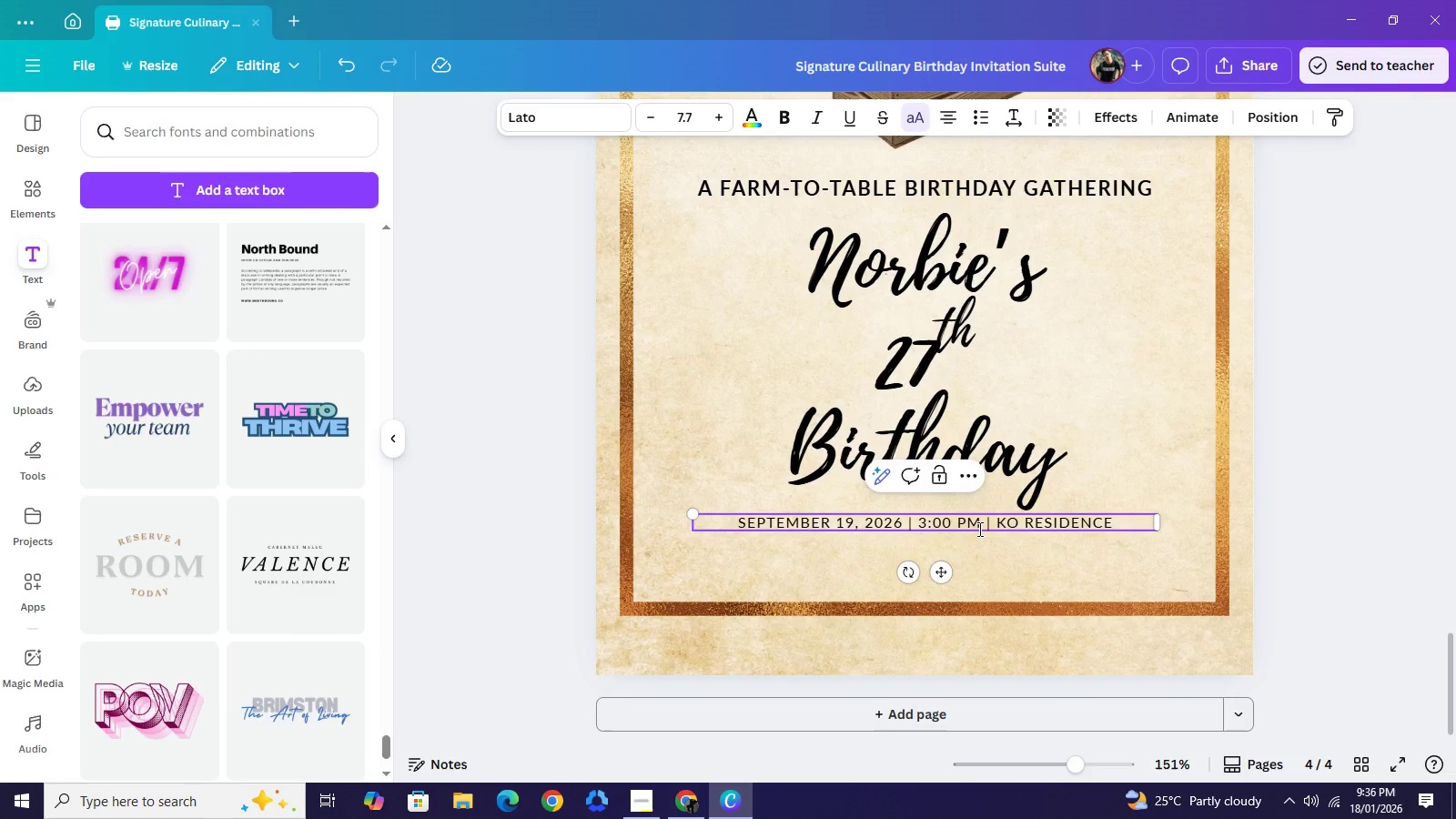 
key(Backspace)
 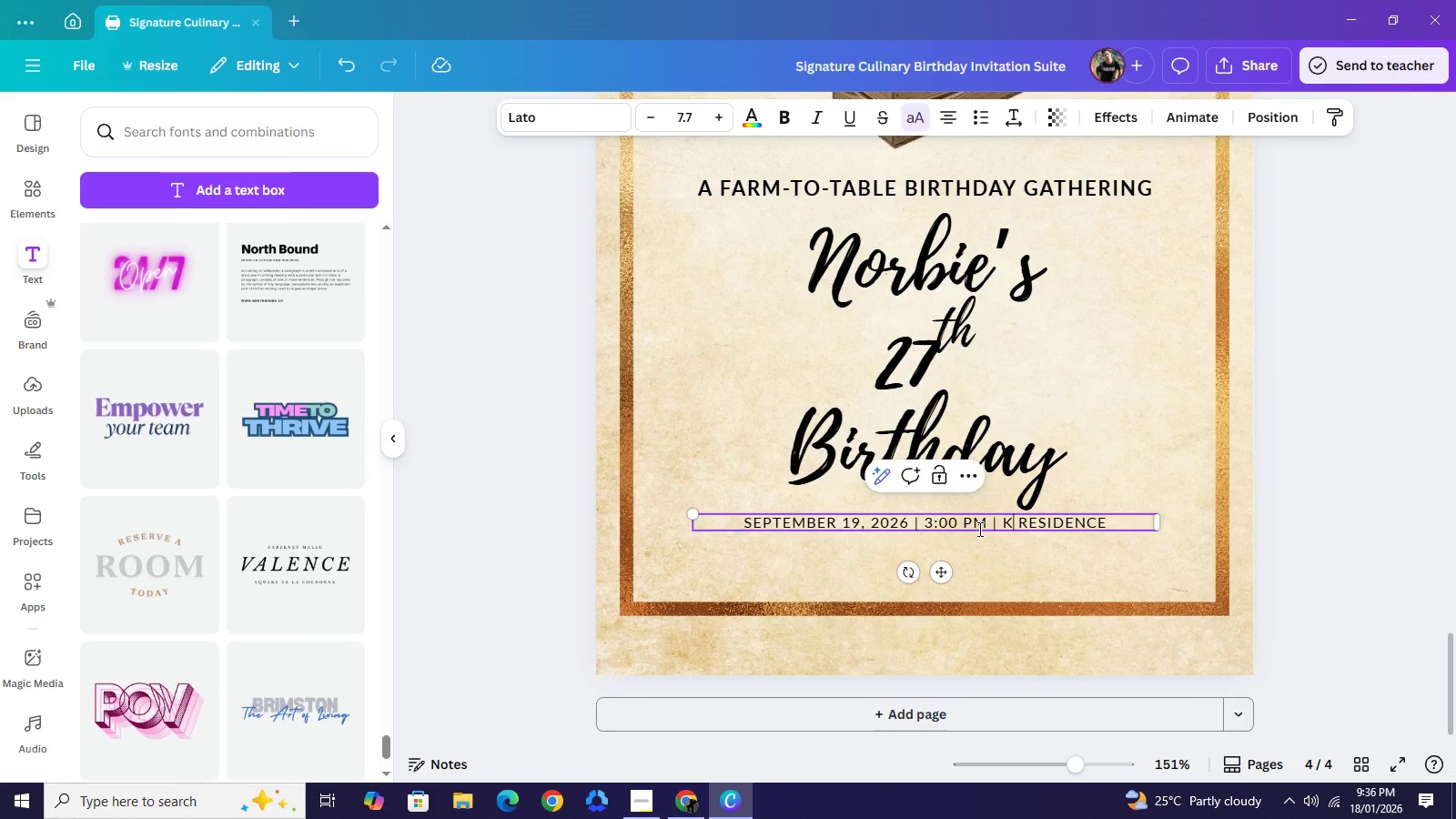 
wait(8.83)
 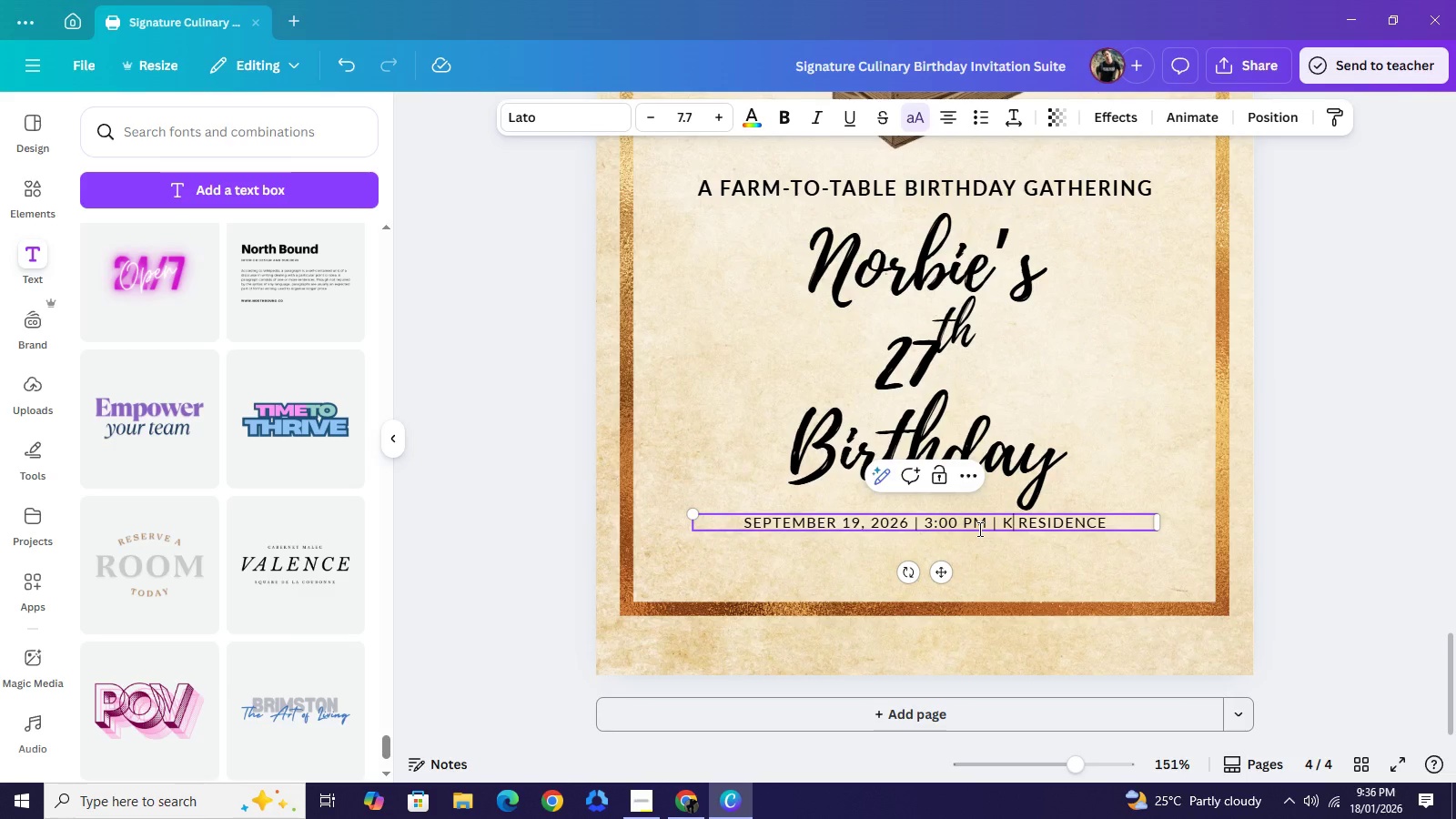 
key(Backspace)
type(mutia)
 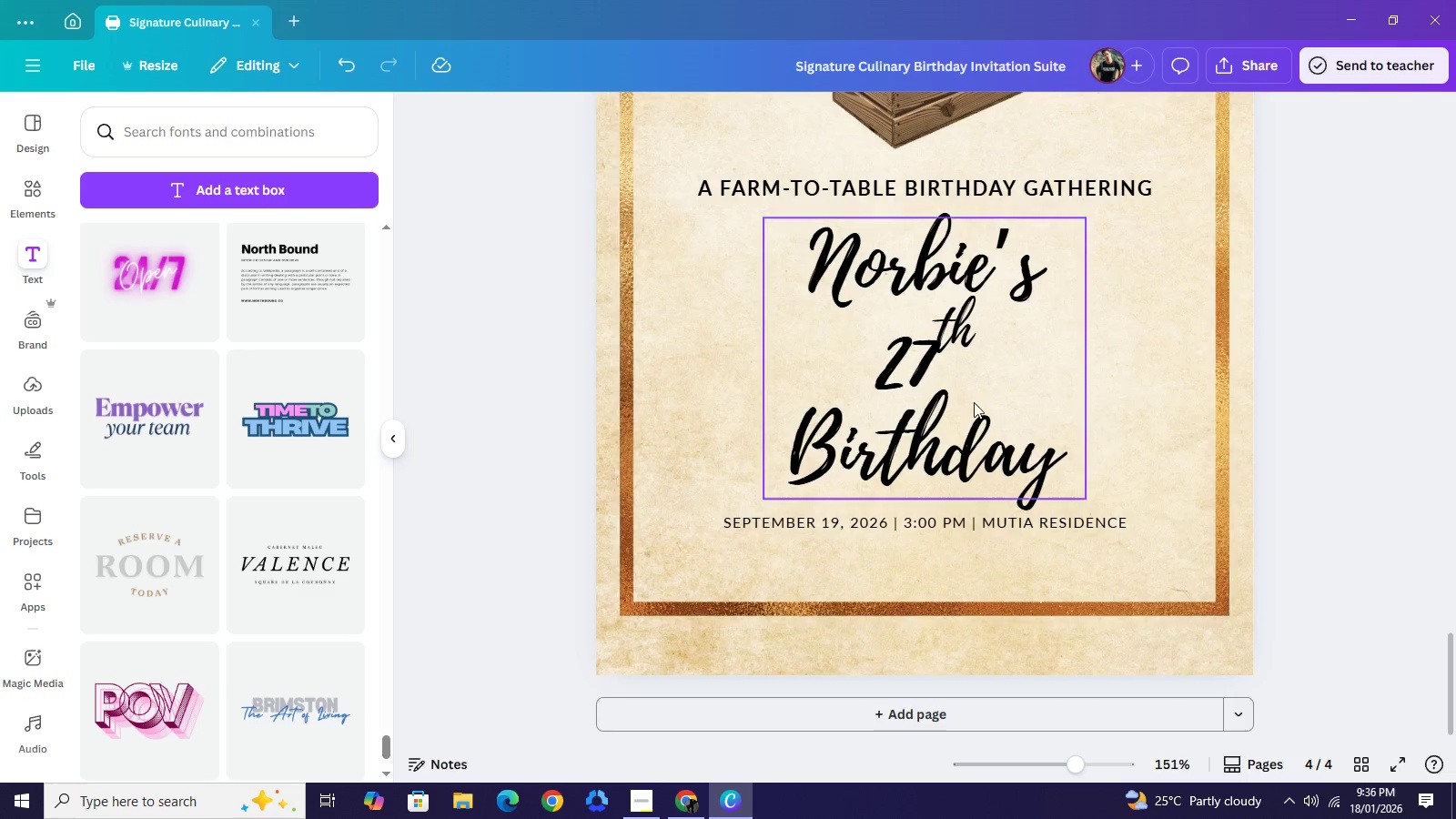 
wait(5.28)
 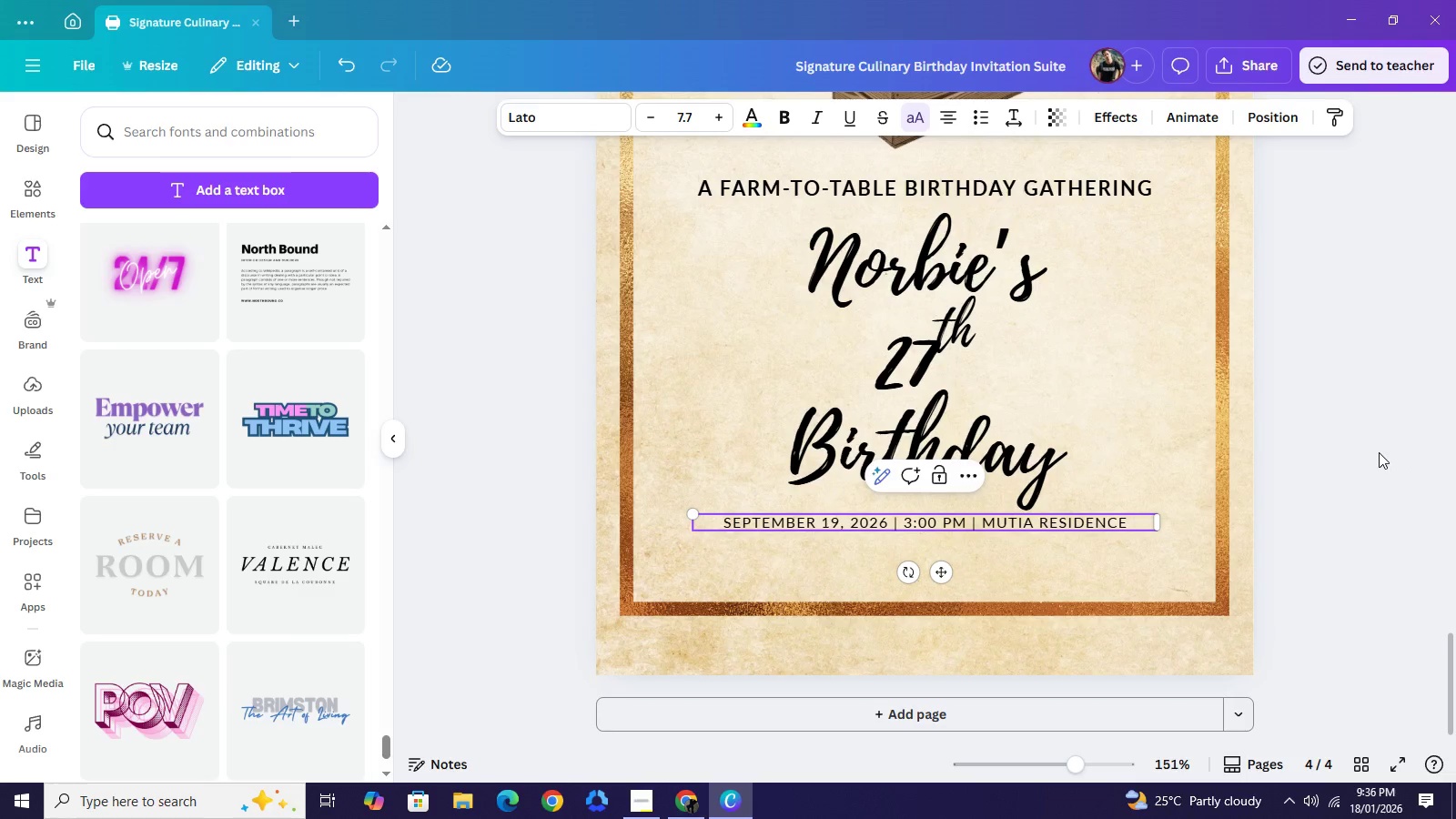 
scroll: coordinate [182, 485], scroll_direction: down, amount: 2.0
 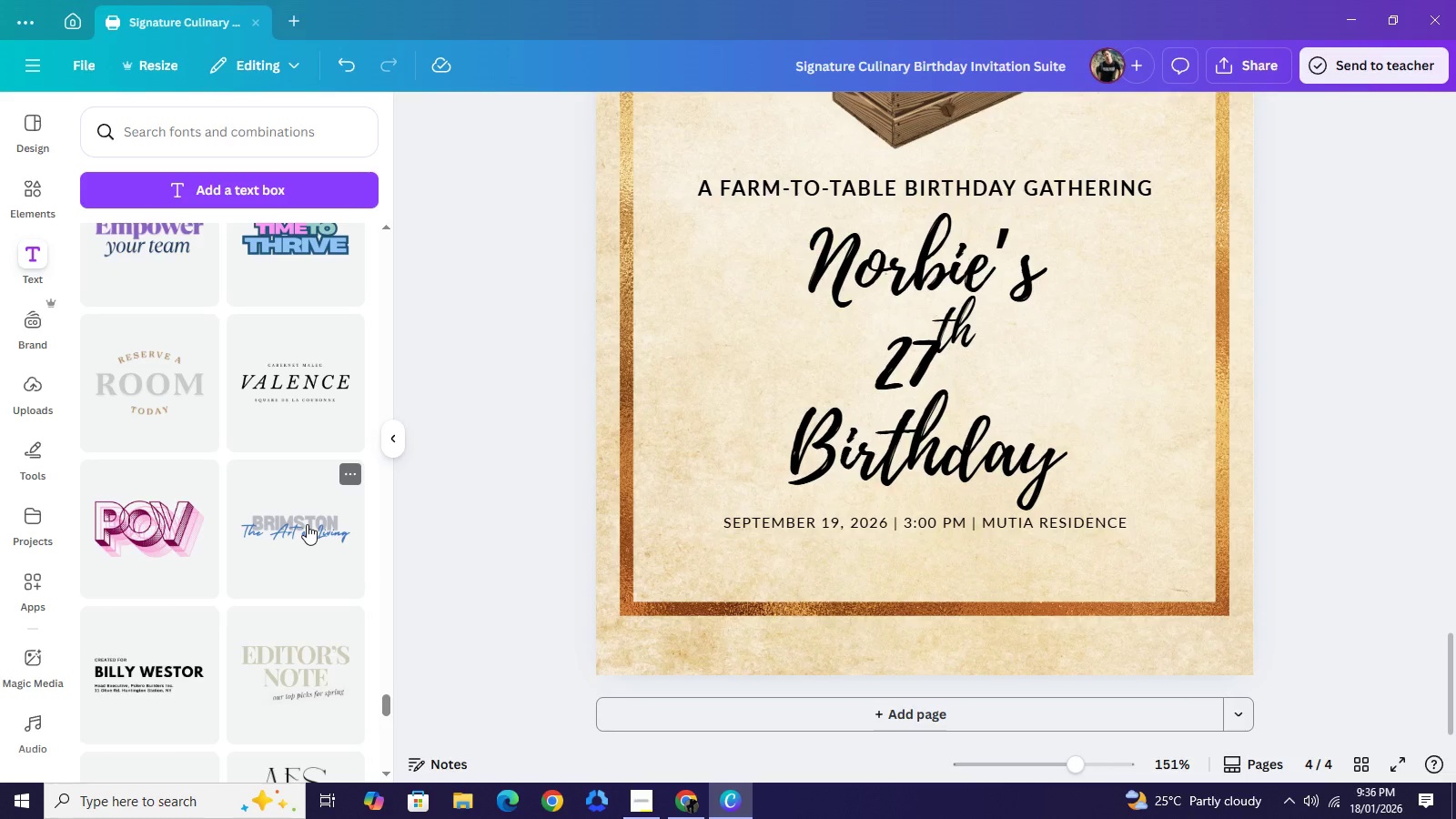 
wait(9.36)
 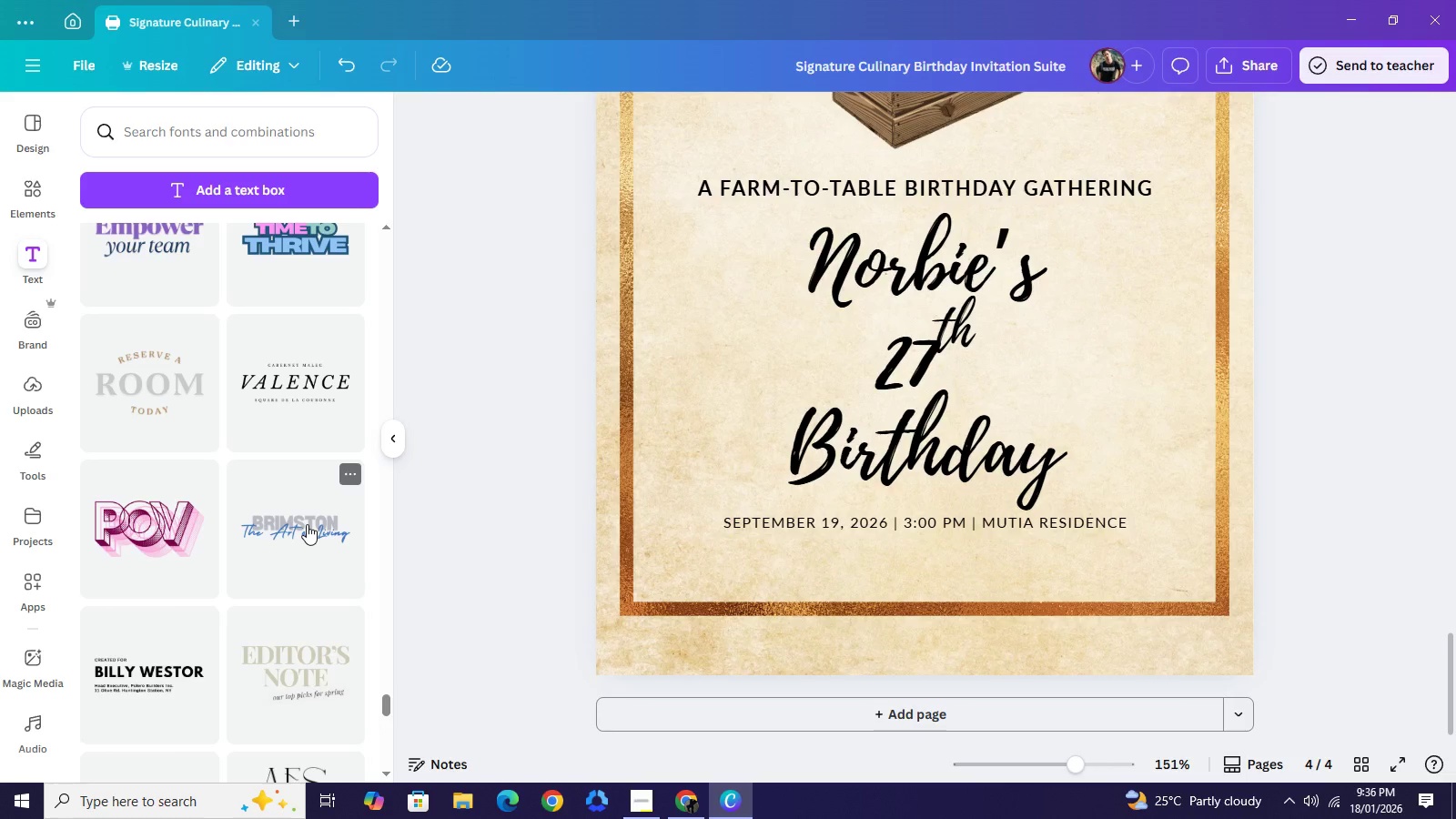 
scroll: coordinate [197, 459], scroll_direction: down, amount: 7.0
 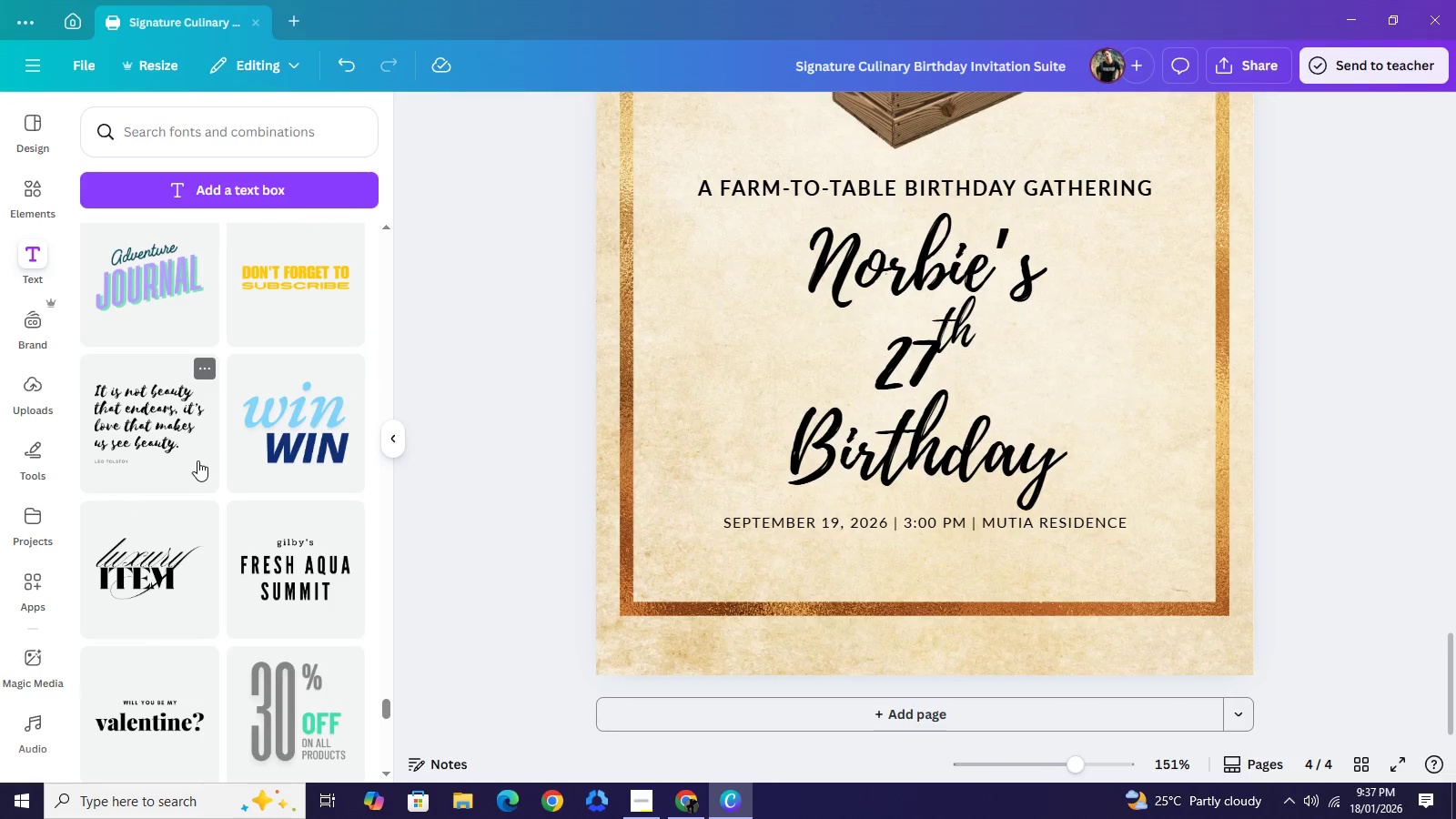 
scroll: coordinate [180, 525], scroll_direction: down, amount: 3.0
 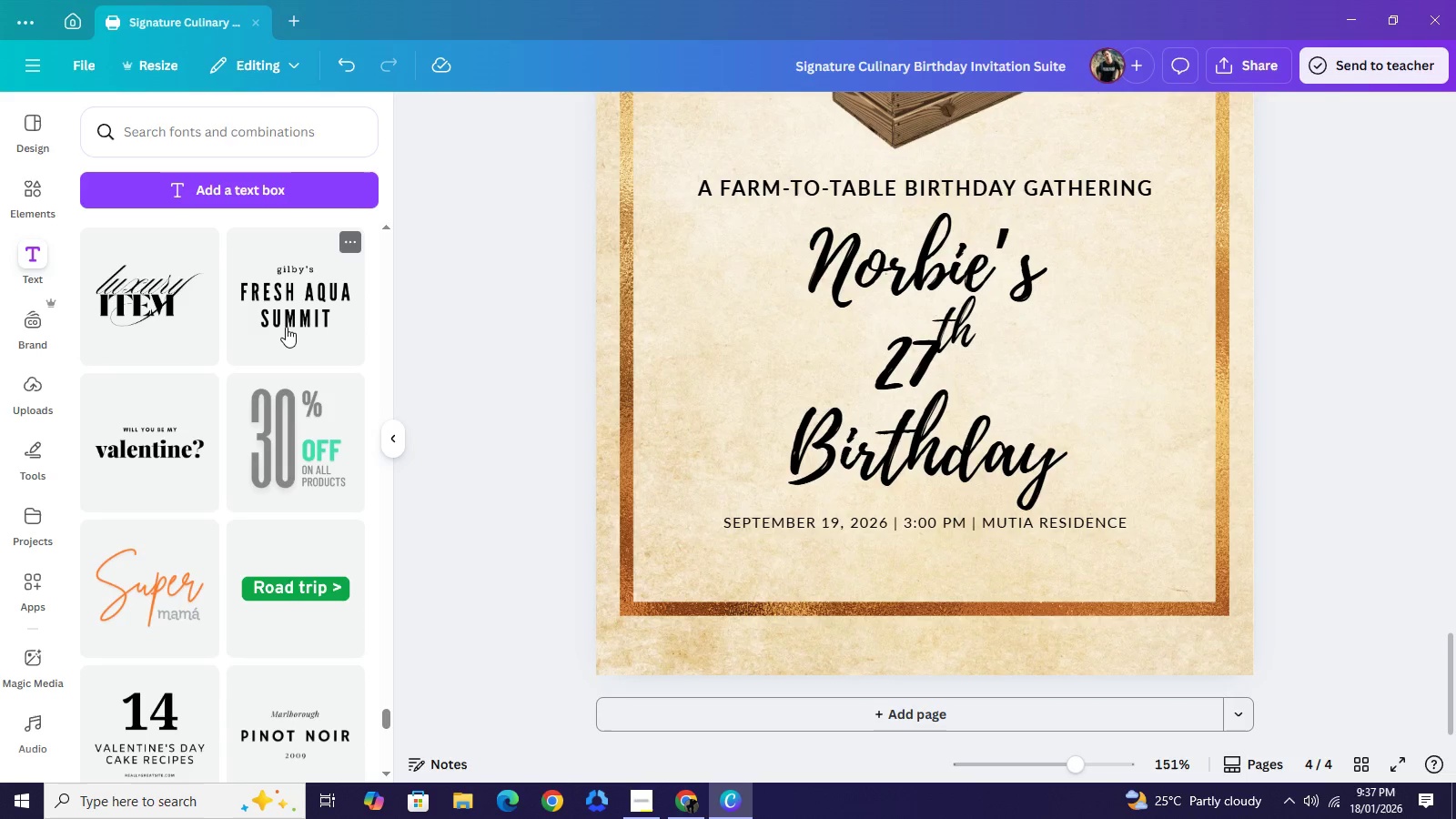 
left_click([287, 327])
 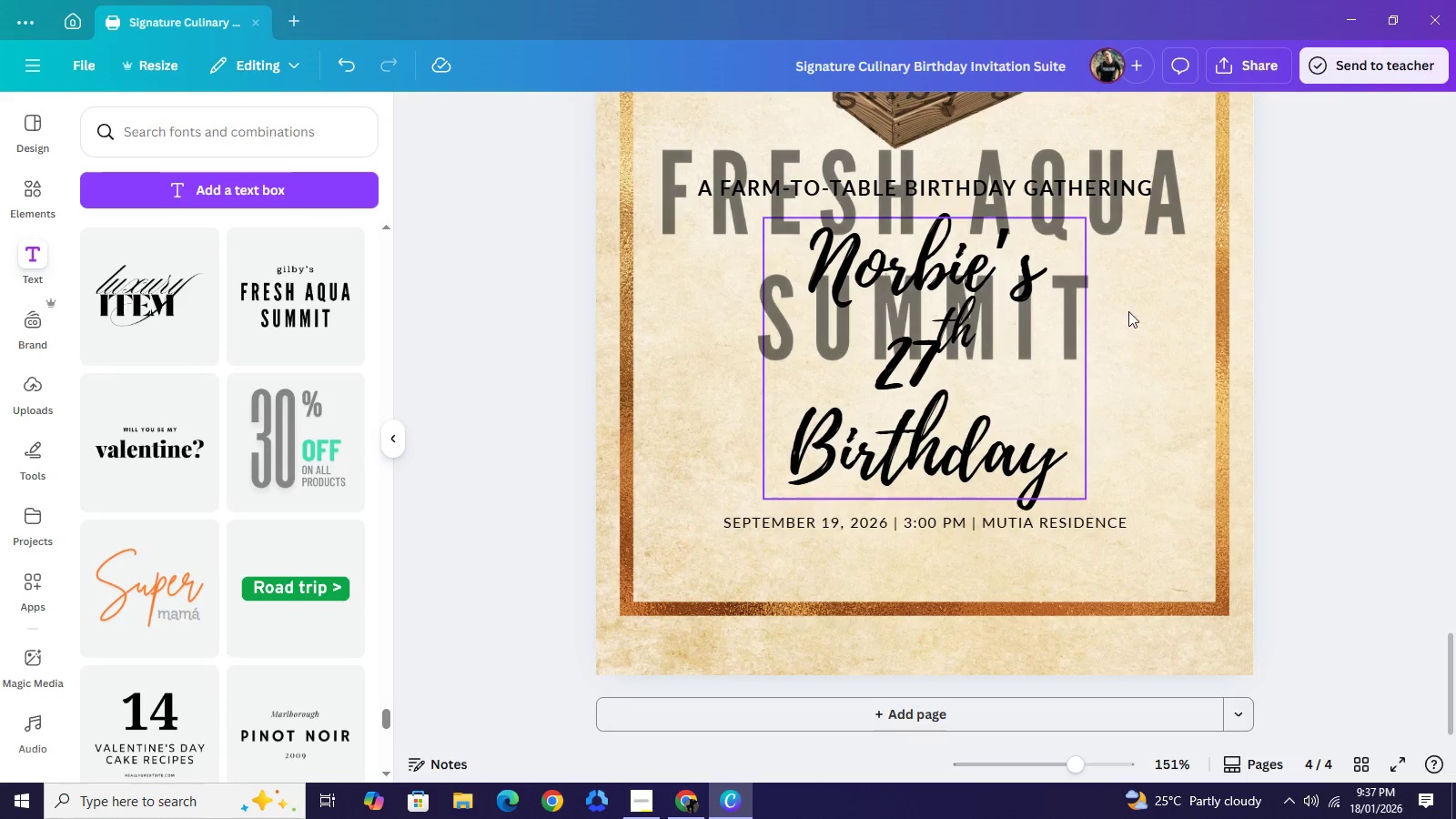 
scroll: coordinate [1150, 335], scroll_direction: up, amount: 3.0
 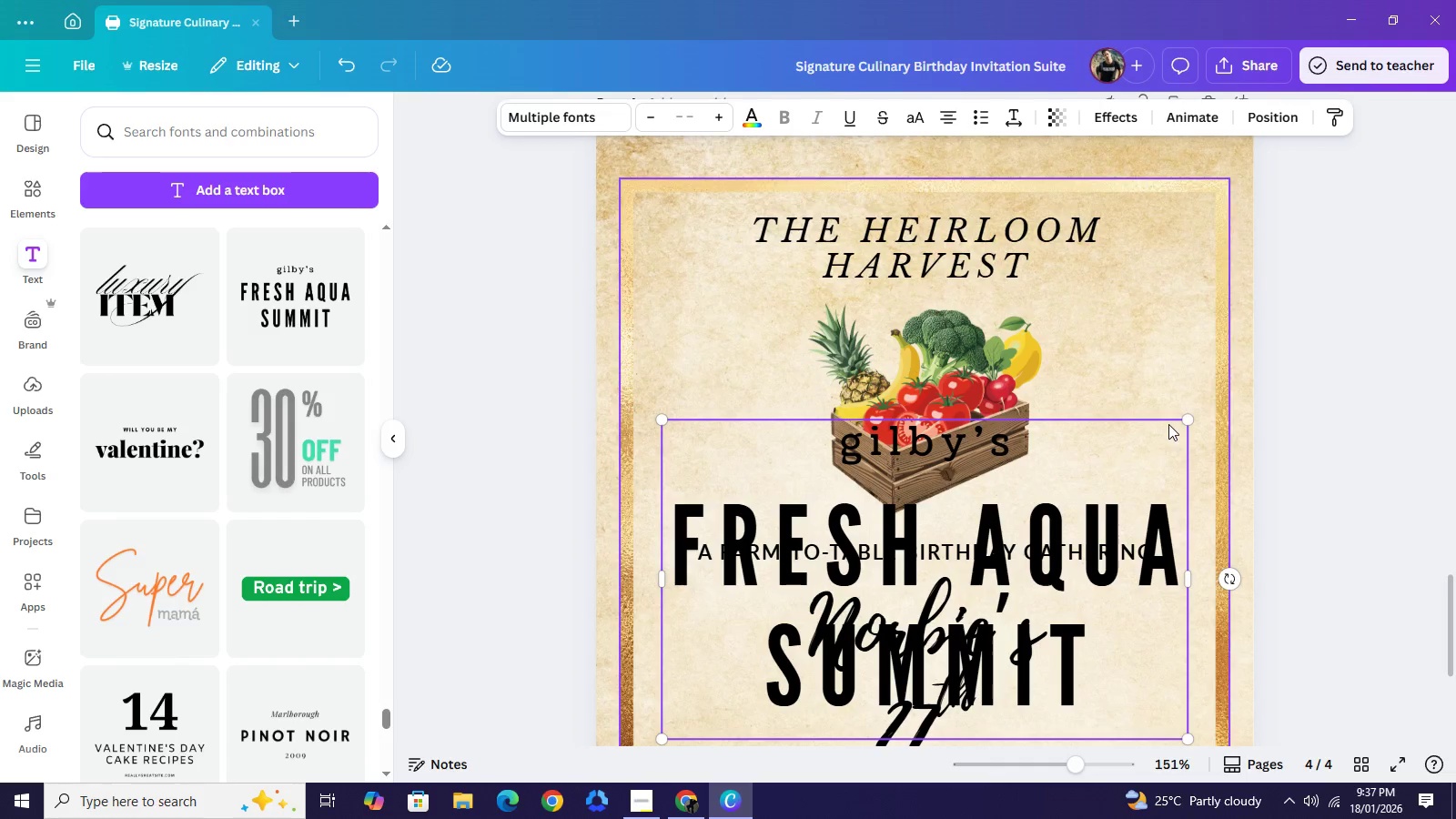 
scroll: coordinate [1173, 422], scroll_direction: down, amount: 2.0
 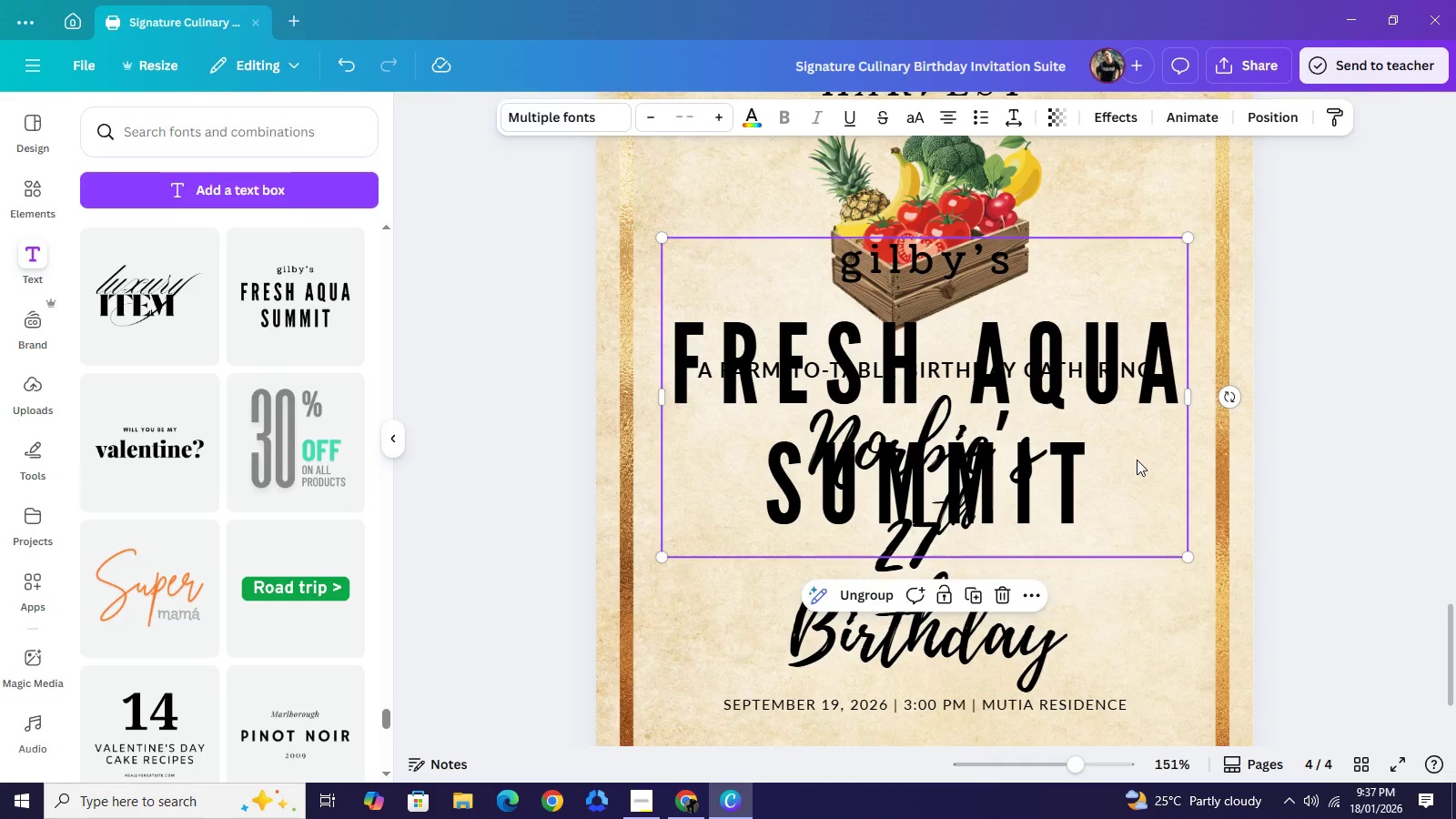 
left_click([1137, 460])
 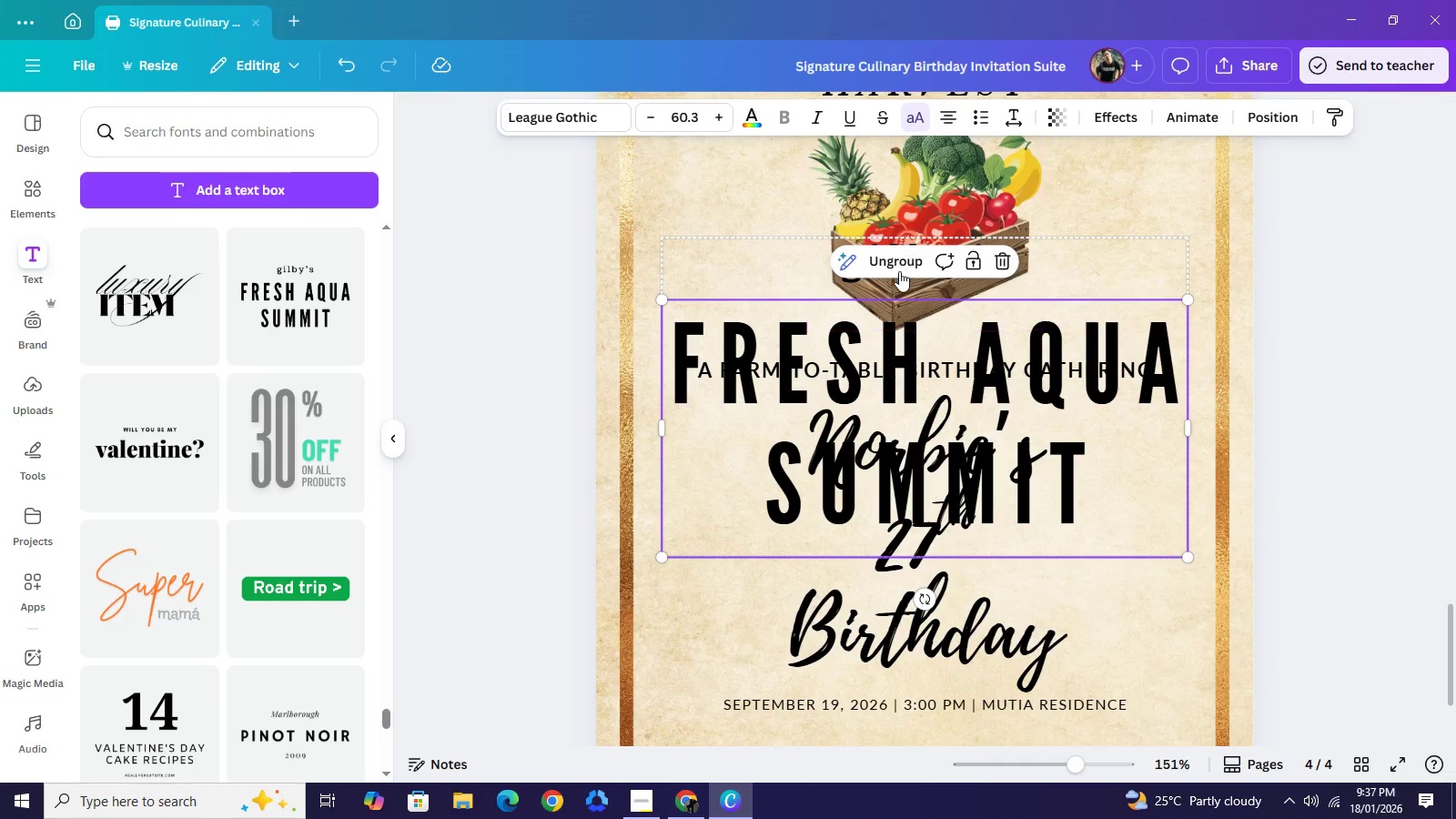 
left_click([899, 271])
 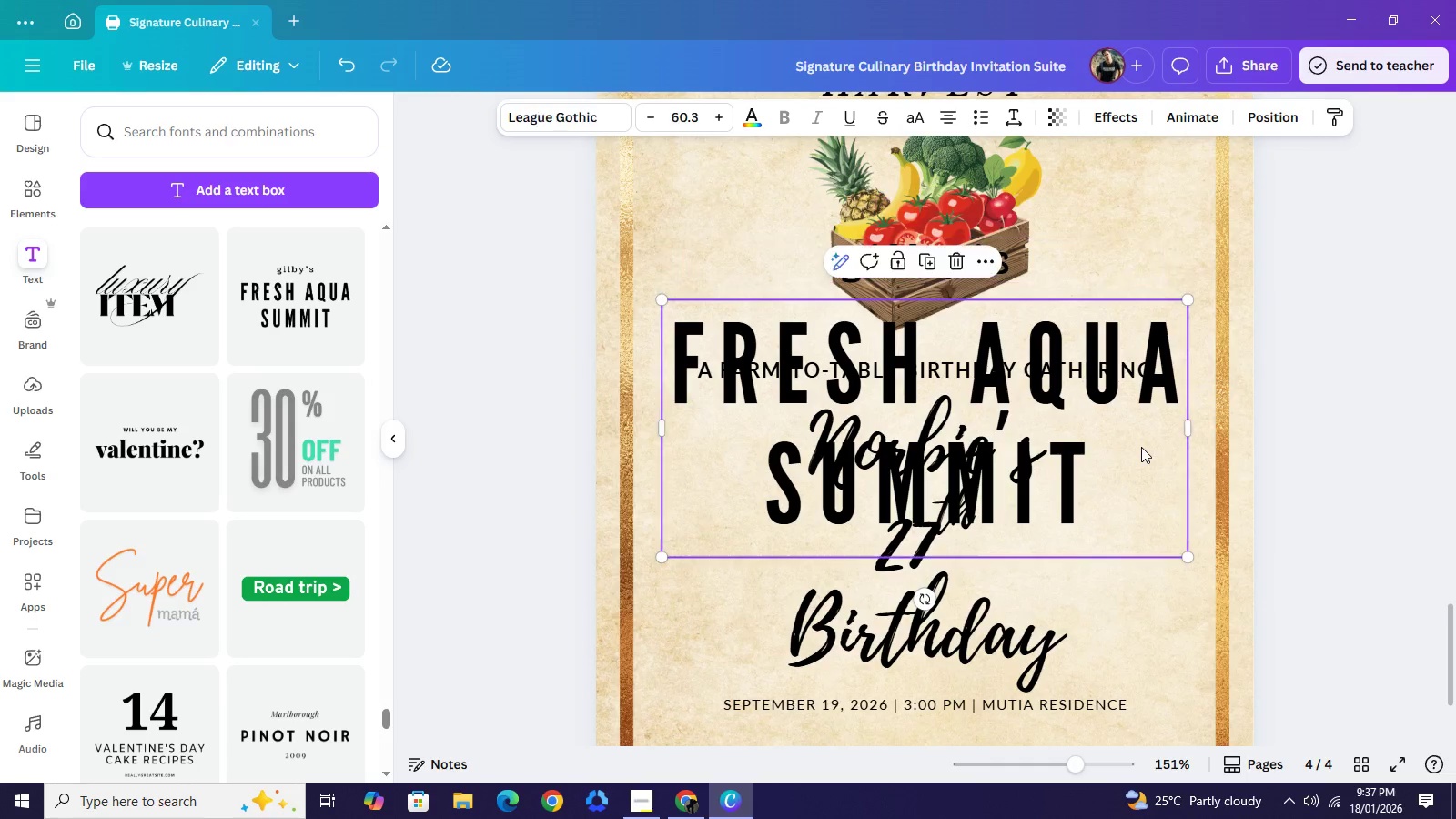 
left_click([1141, 447])
 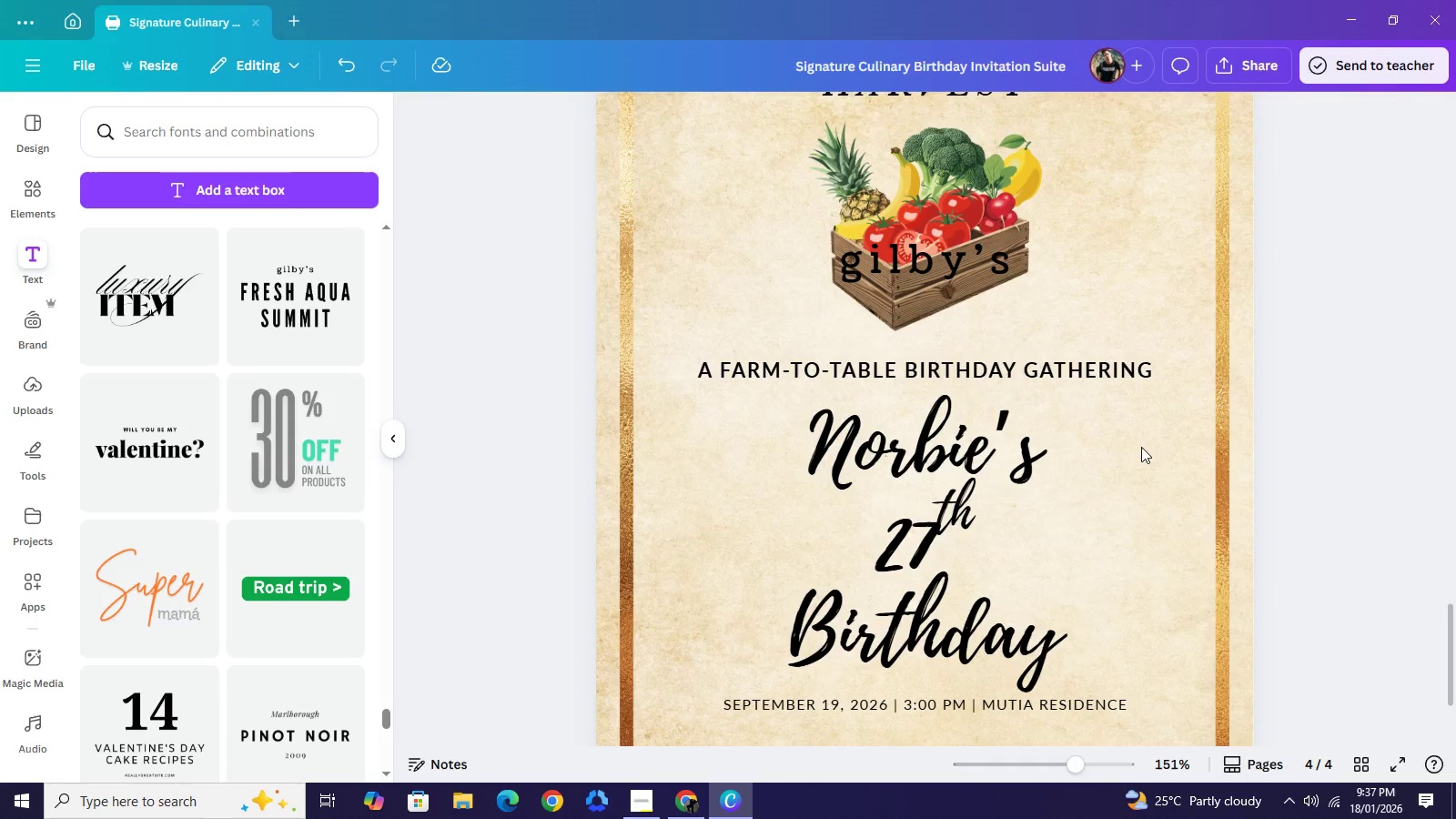 
key(Backspace)
 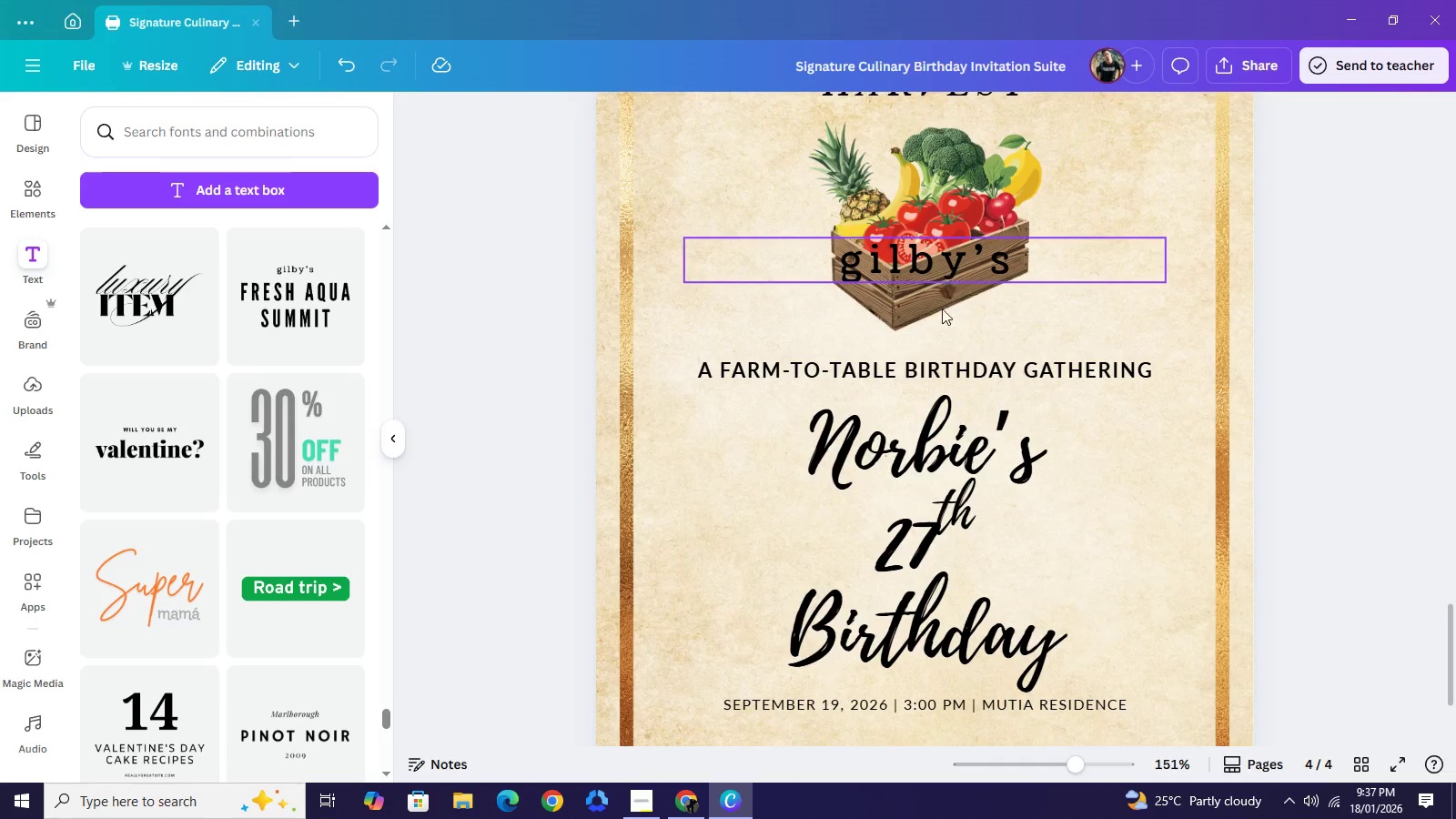 
left_click_drag(start_coordinate=[942, 265], to_coordinate=[941, 516])
 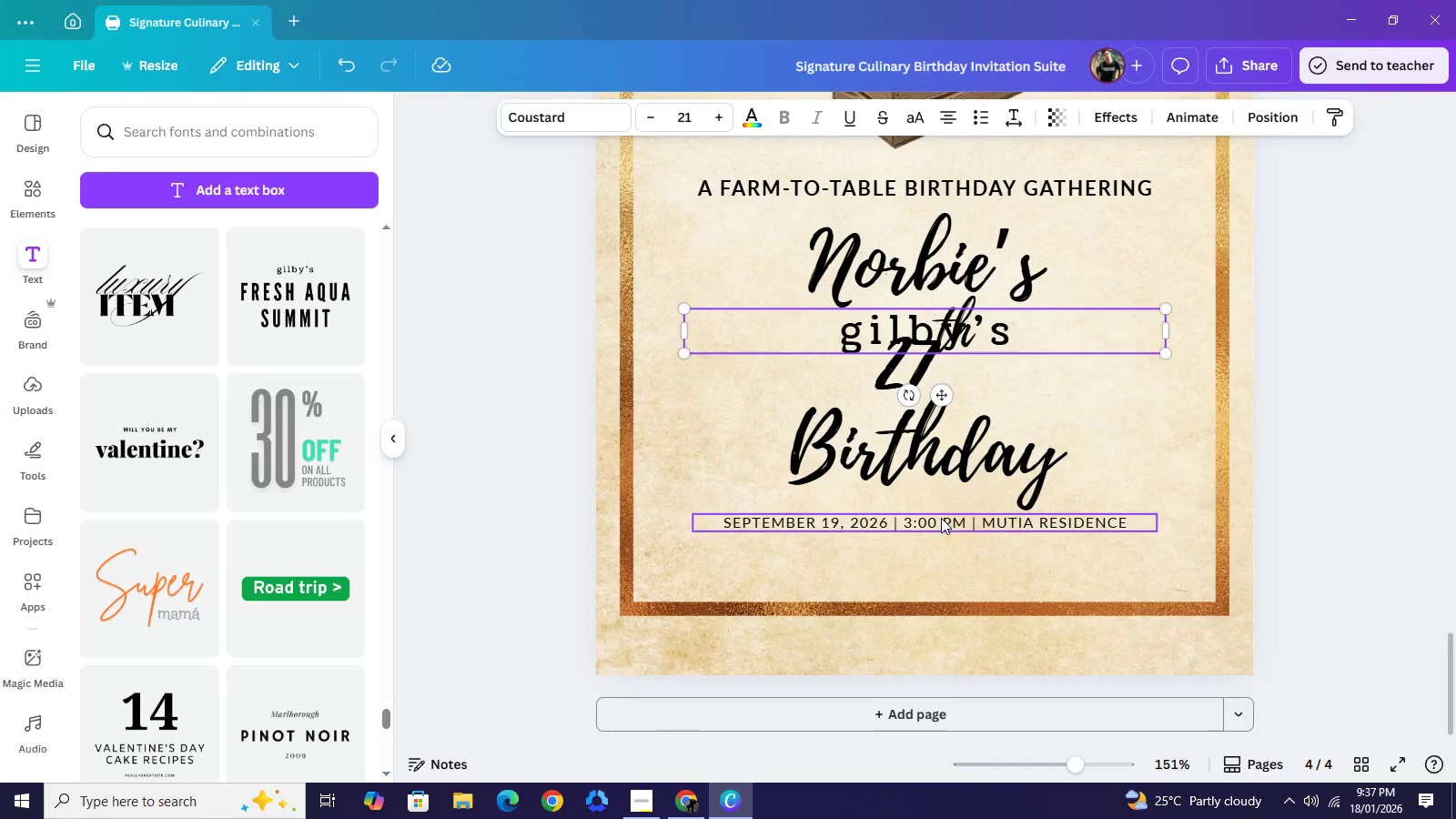 
scroll: coordinate [941, 518], scroll_direction: down, amount: 3.0
 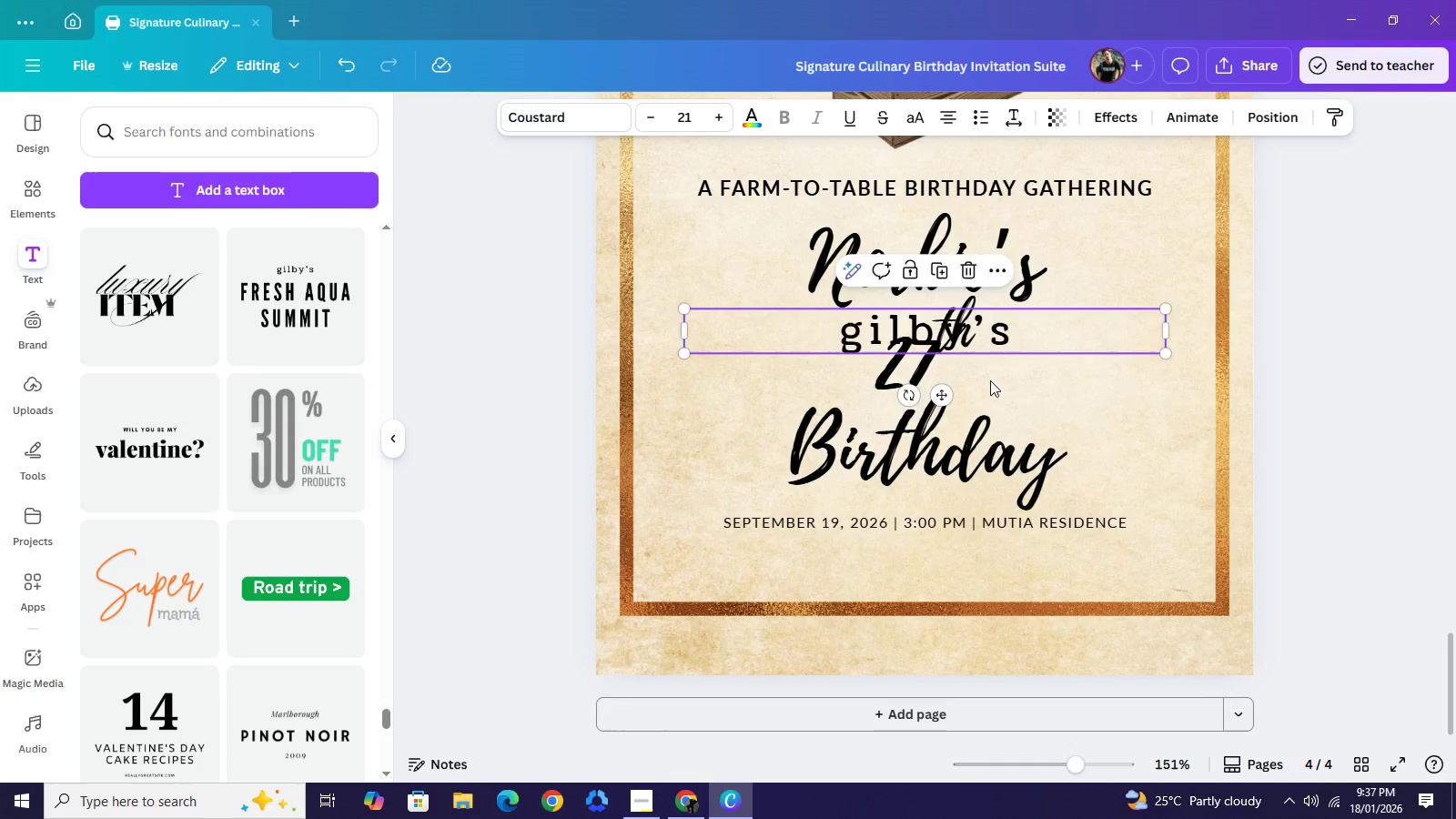 
left_click_drag(start_coordinate=[992, 339], to_coordinate=[956, 582])
 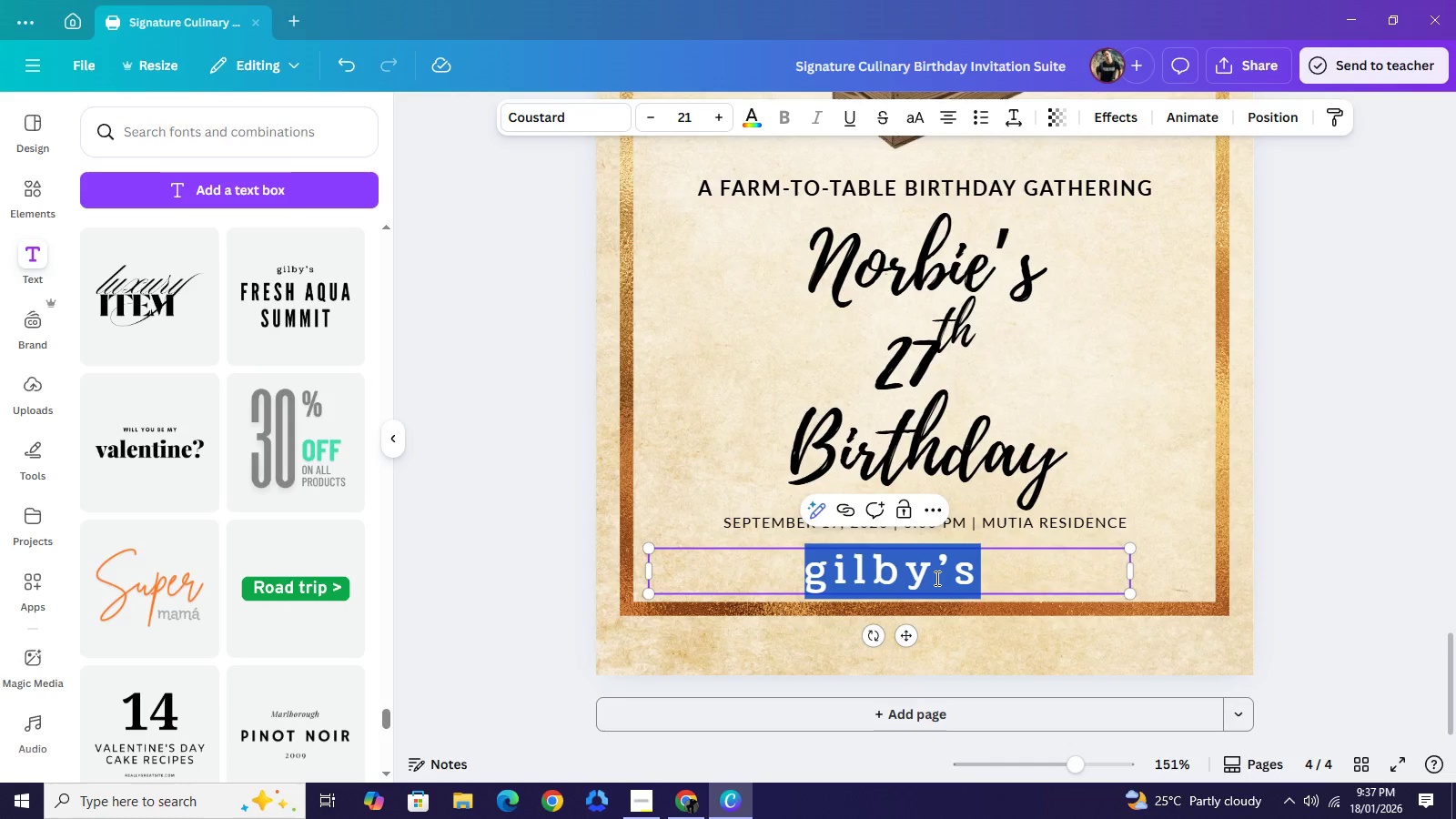 
double_click([935, 578])
 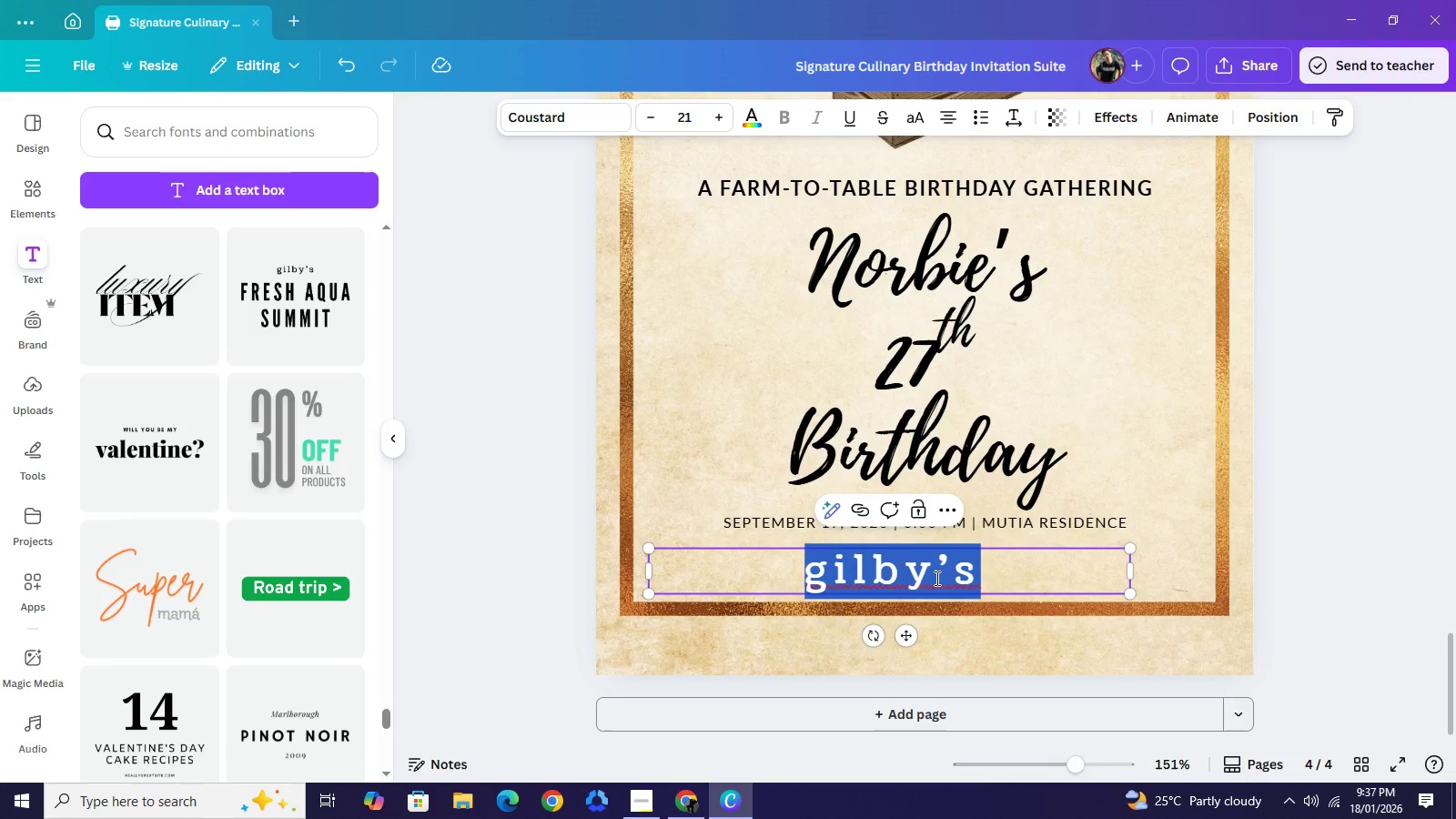 
type(Honoring the Season & )
 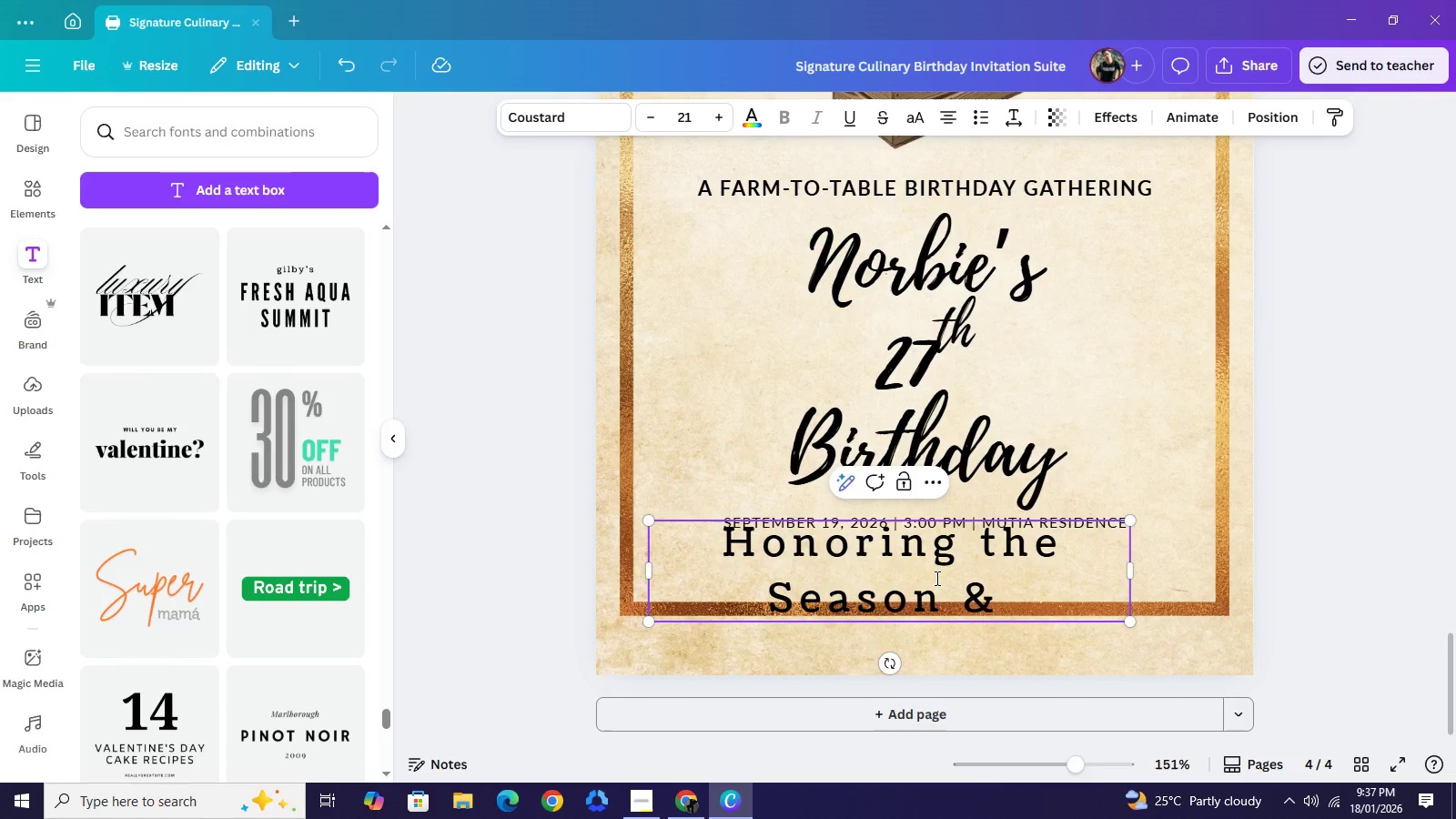 
type(the Soul.)
 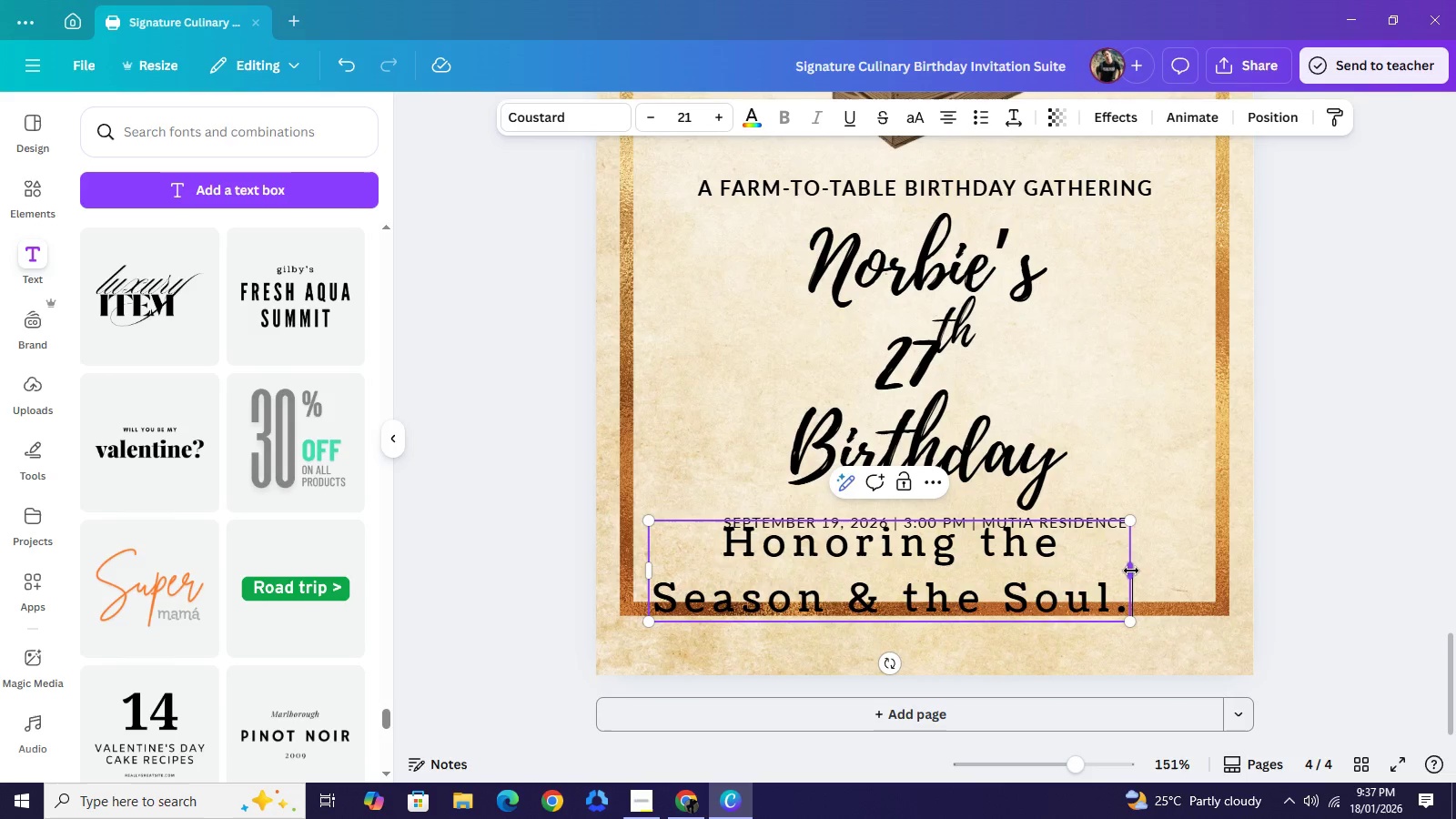 
left_click_drag(start_coordinate=[1132, 572], to_coordinate=[1401, 541])
 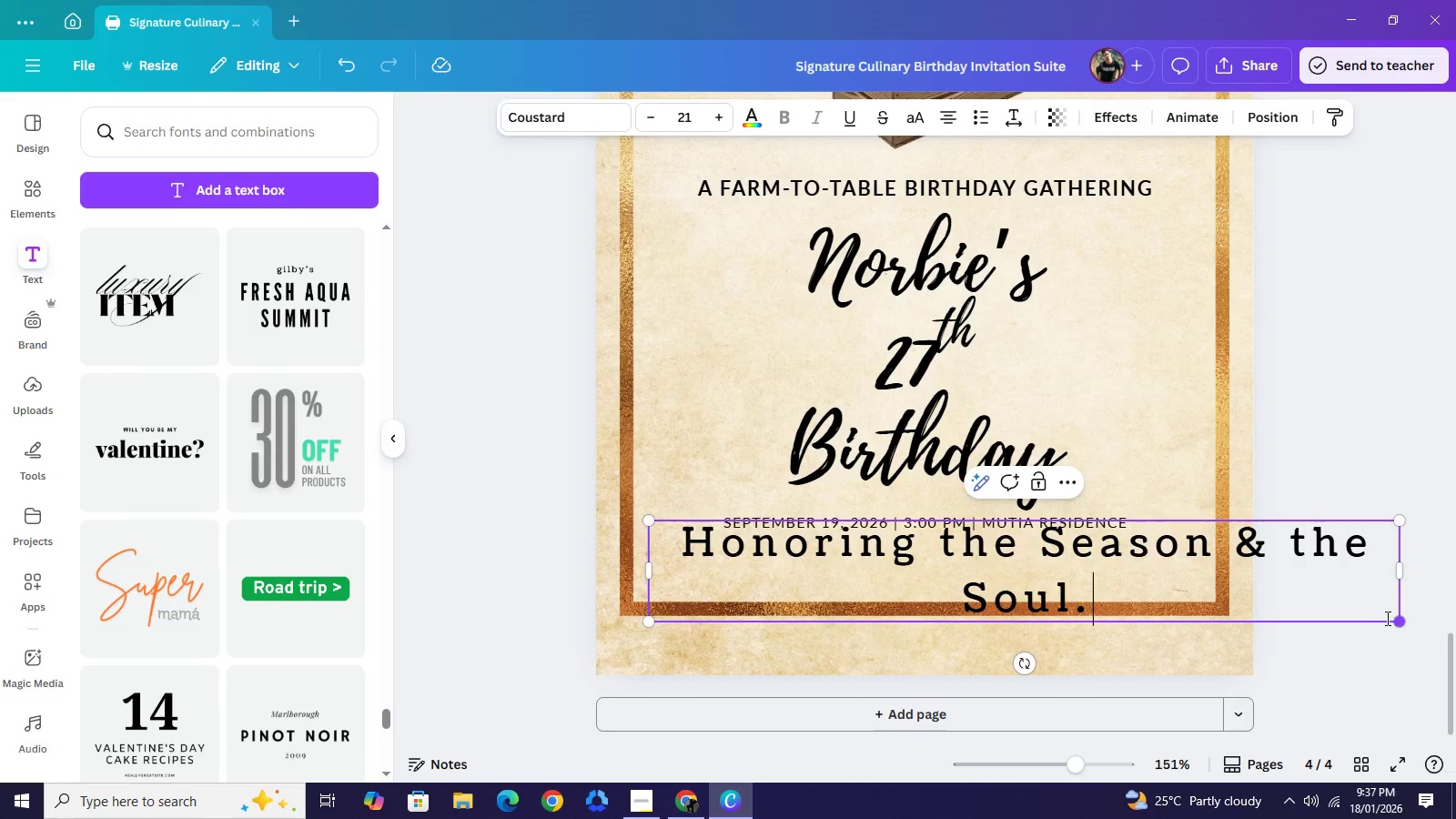 
left_click_drag(start_coordinate=[1399, 626], to_coordinate=[998, 511])
 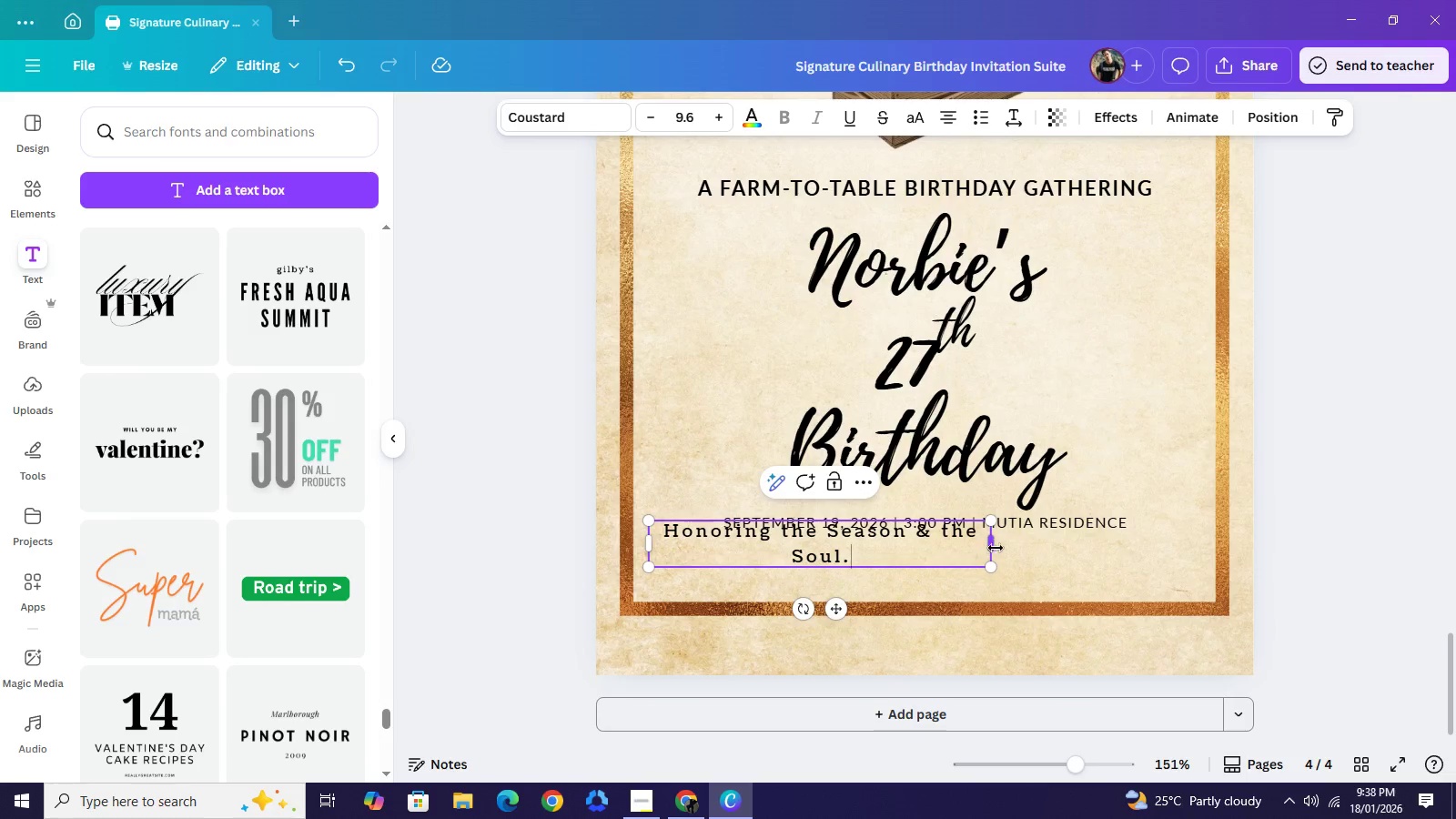 
left_click_drag(start_coordinate=[992, 548], to_coordinate=[1056, 548])
 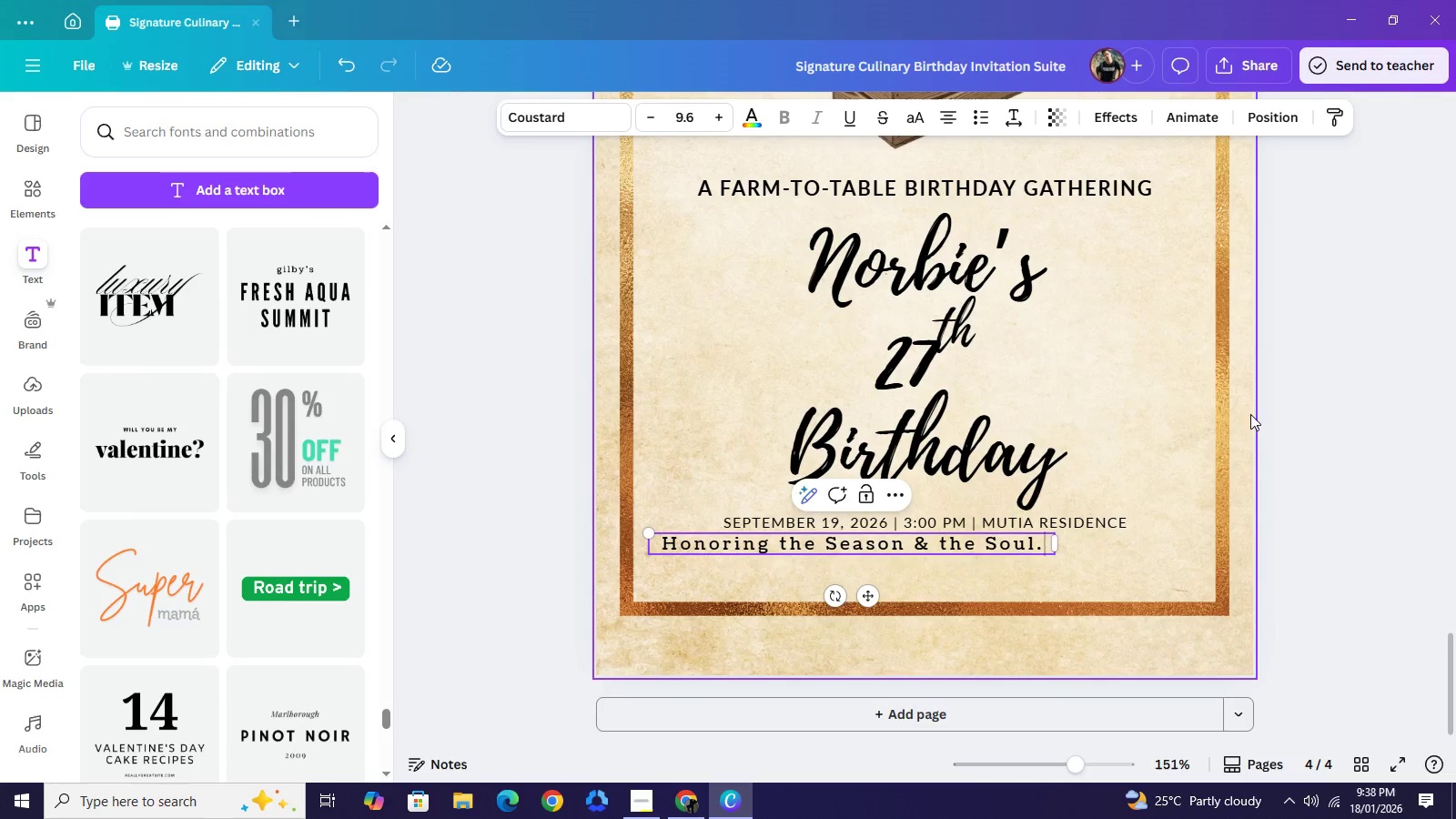 
left_click_drag(start_coordinate=[1244, 412], to_coordinate=[1249, 413])
 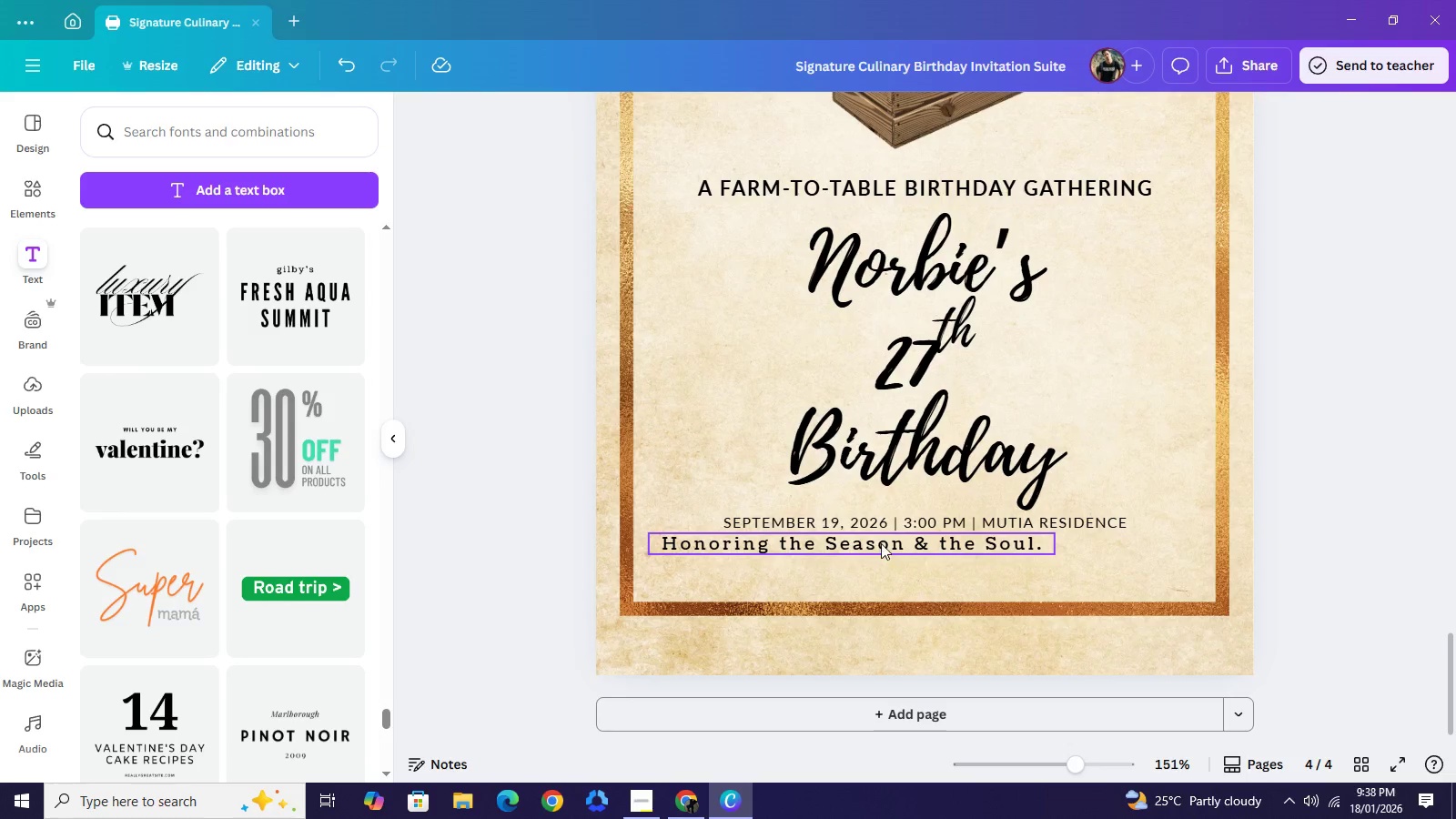 
left_click([882, 541])
 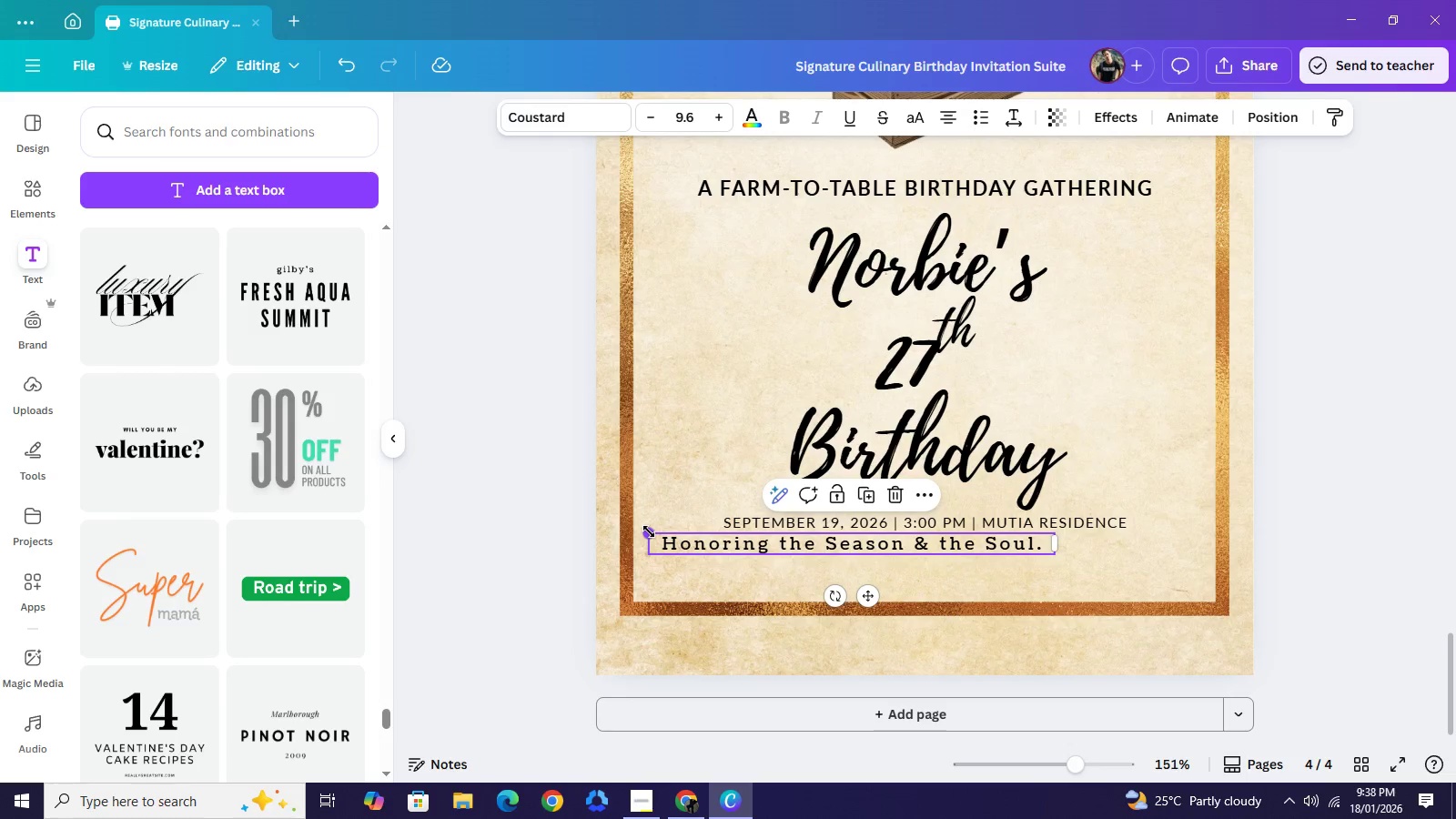 
left_click_drag(start_coordinate=[649, 531], to_coordinate=[551, 458])
 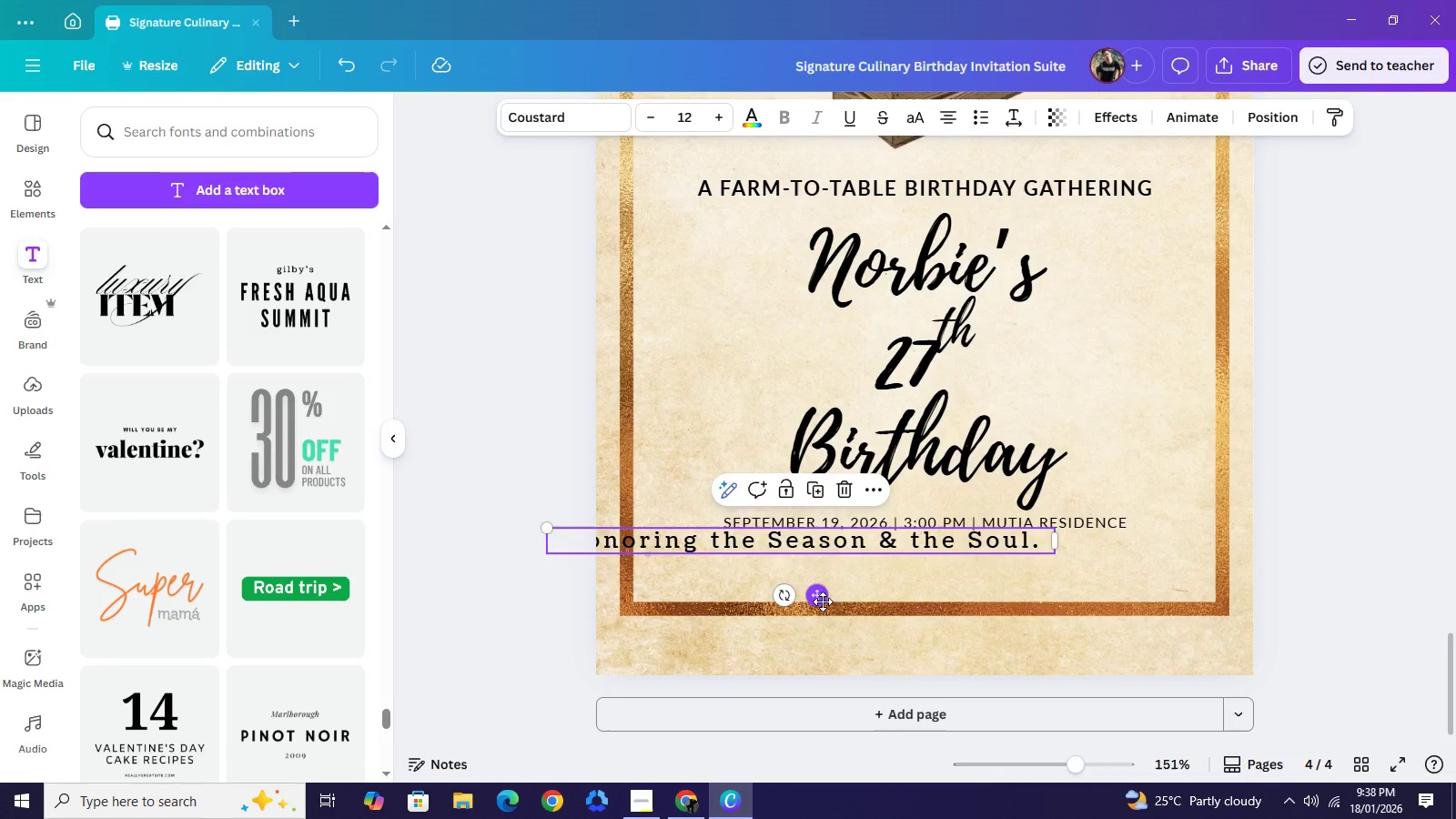 
left_click_drag(start_coordinate=[820, 602], to_coordinate=[947, 633])
 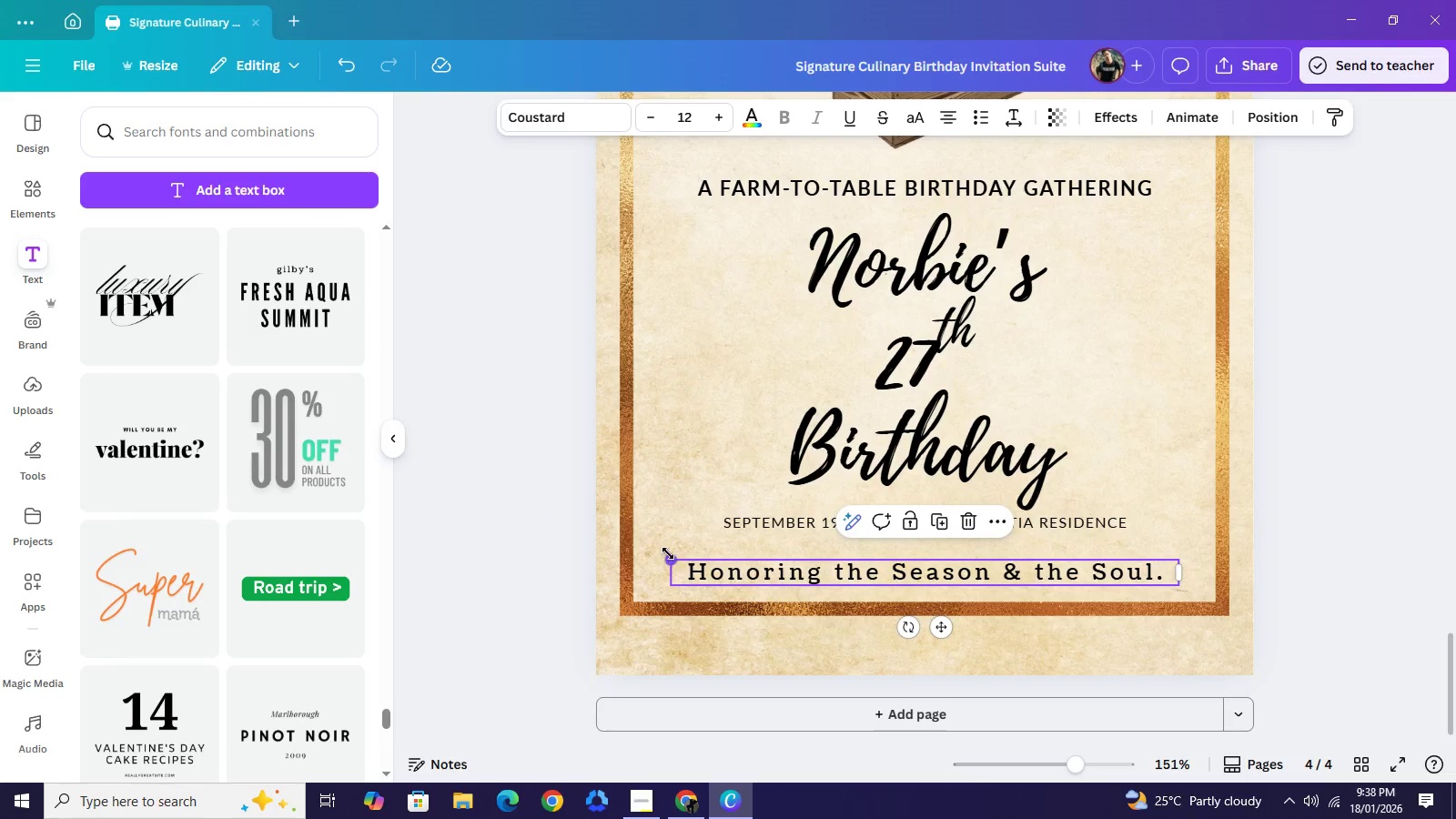 
left_click_drag(start_coordinate=[670, 557], to_coordinate=[652, 526])
 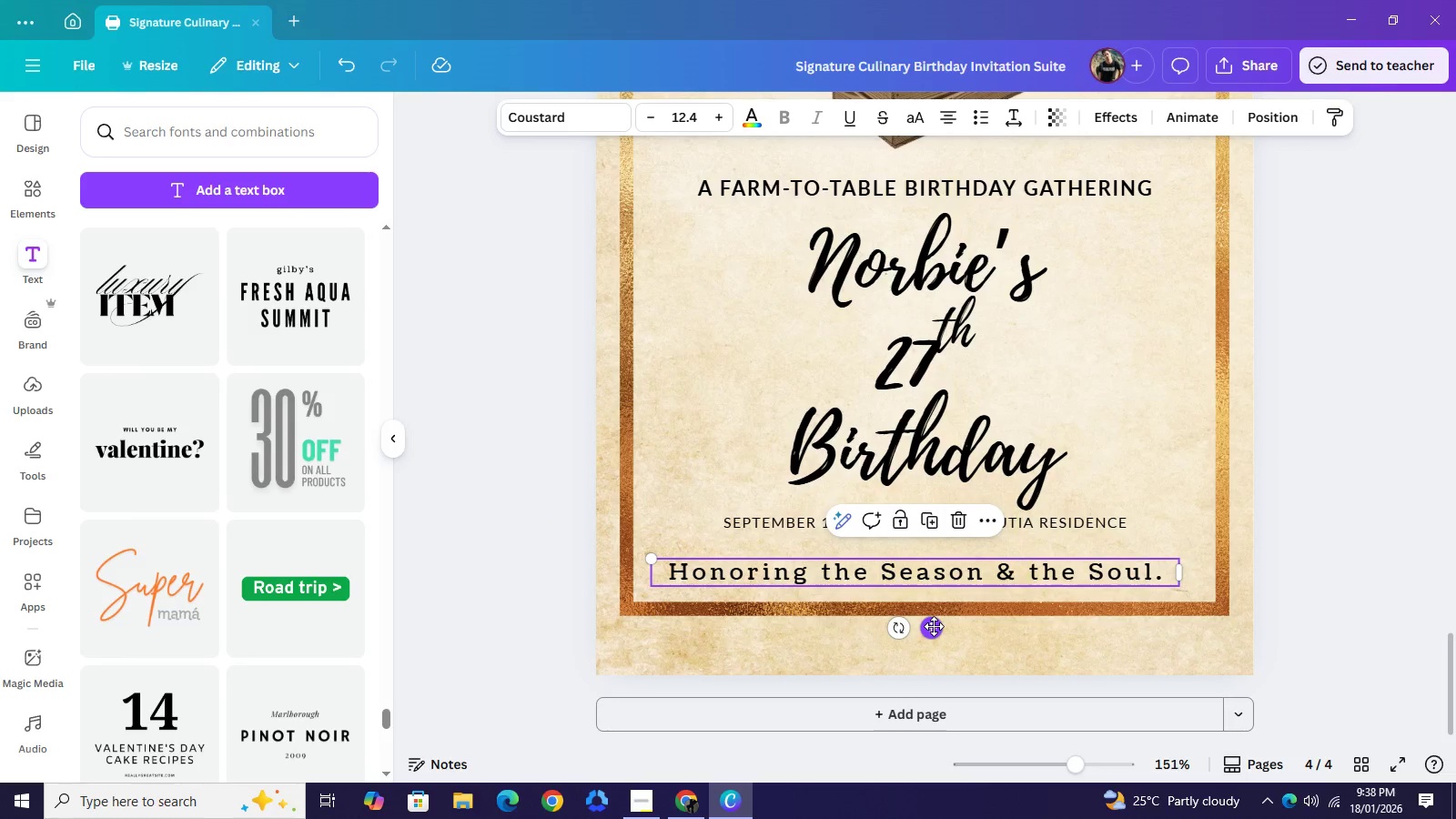 
left_click_drag(start_coordinate=[935, 626], to_coordinate=[939, 628])
 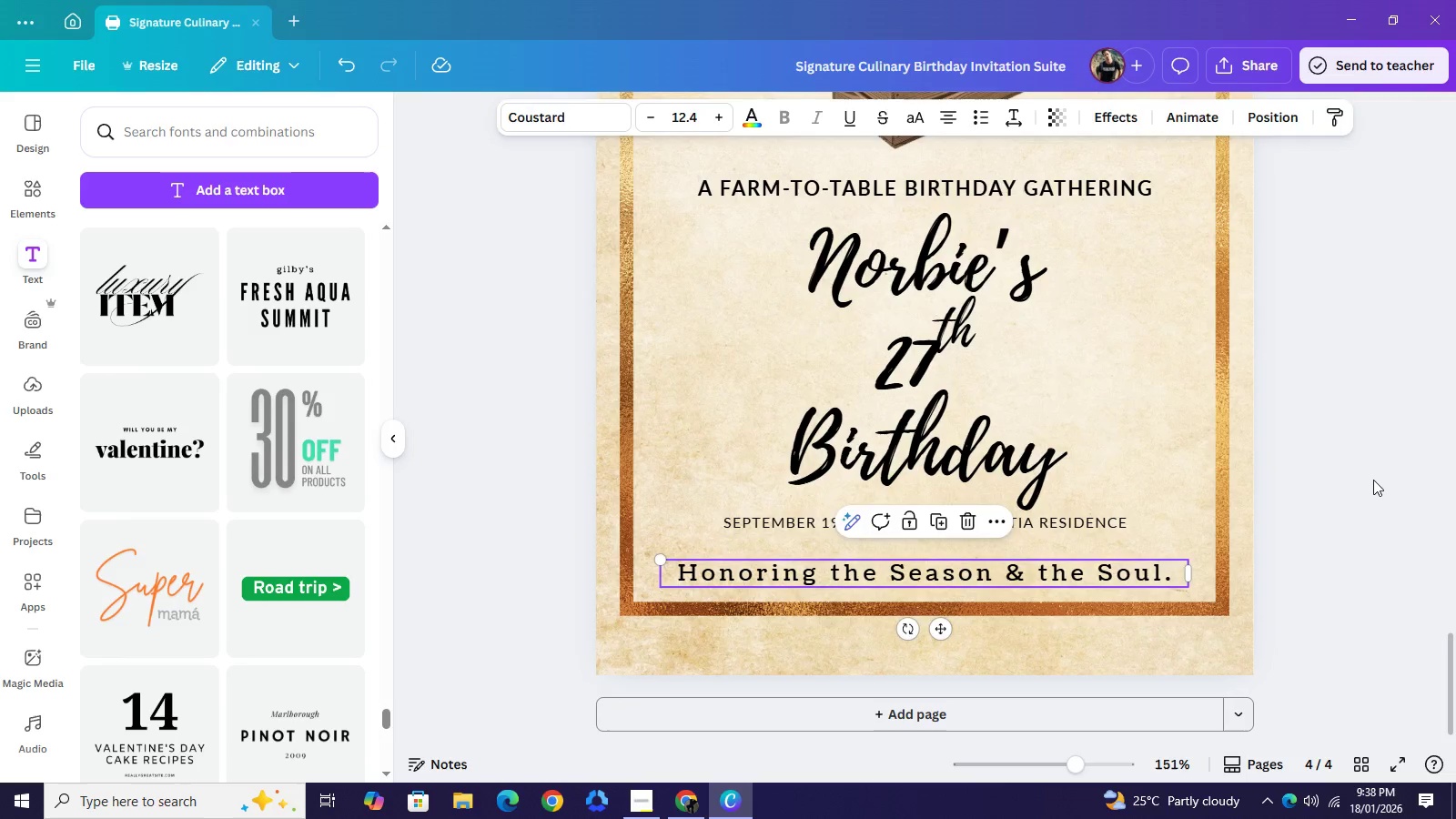 
left_click([1373, 480])
 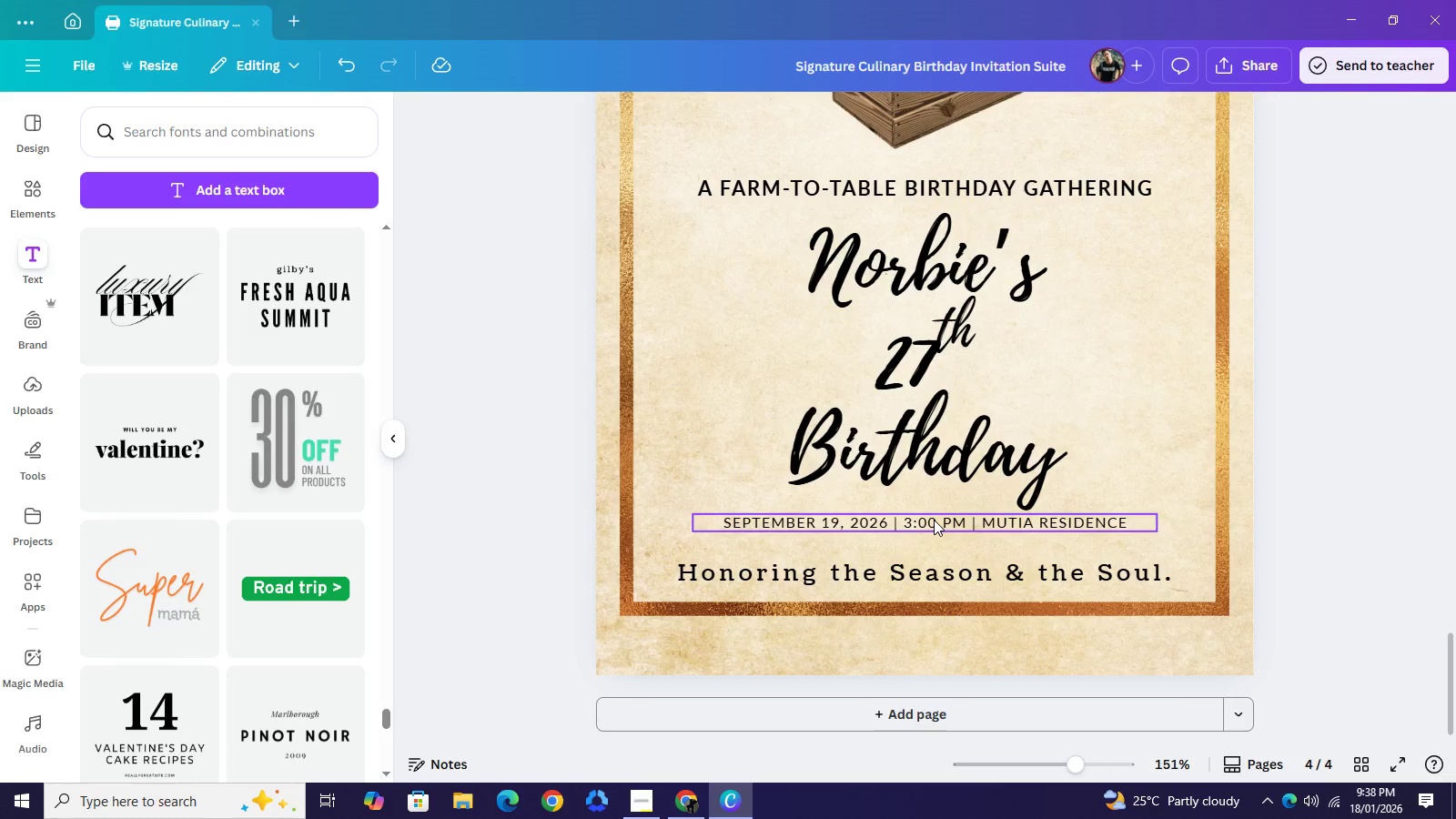 
left_click_drag(start_coordinate=[934, 520], to_coordinate=[935, 527])
 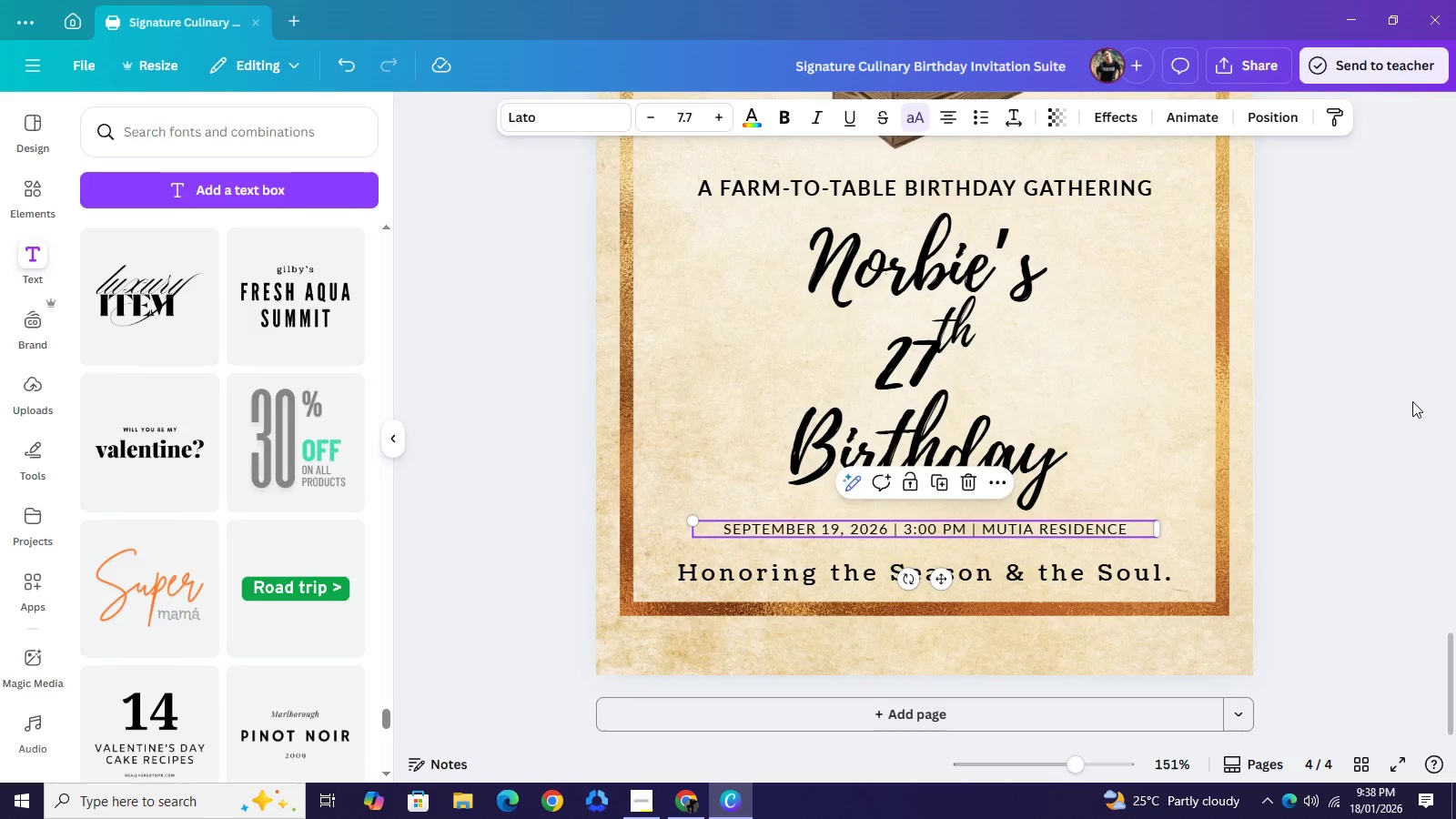 
left_click([1412, 401])
 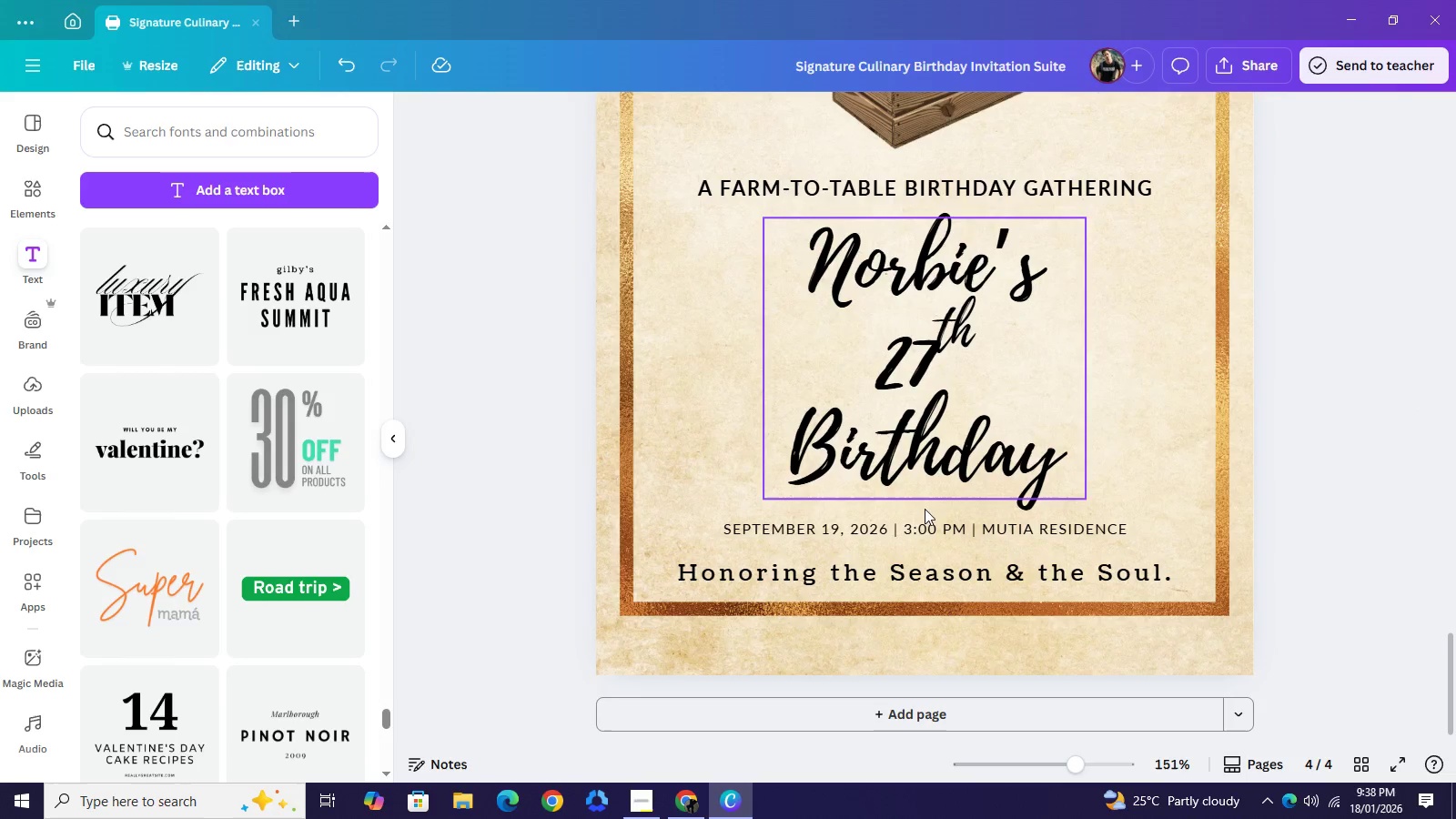 
left_click([907, 530])
 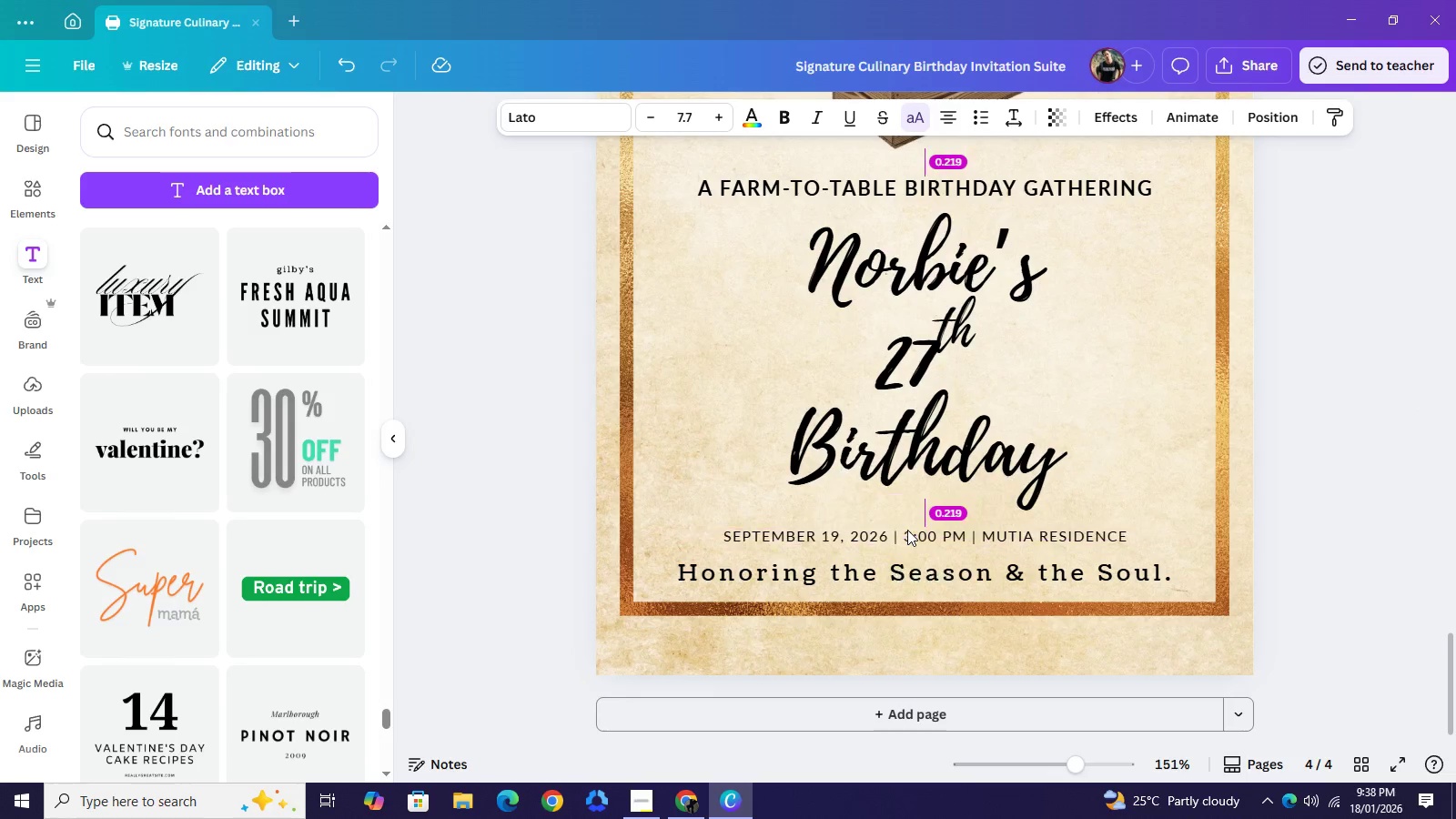 
key(ArrowDown)
 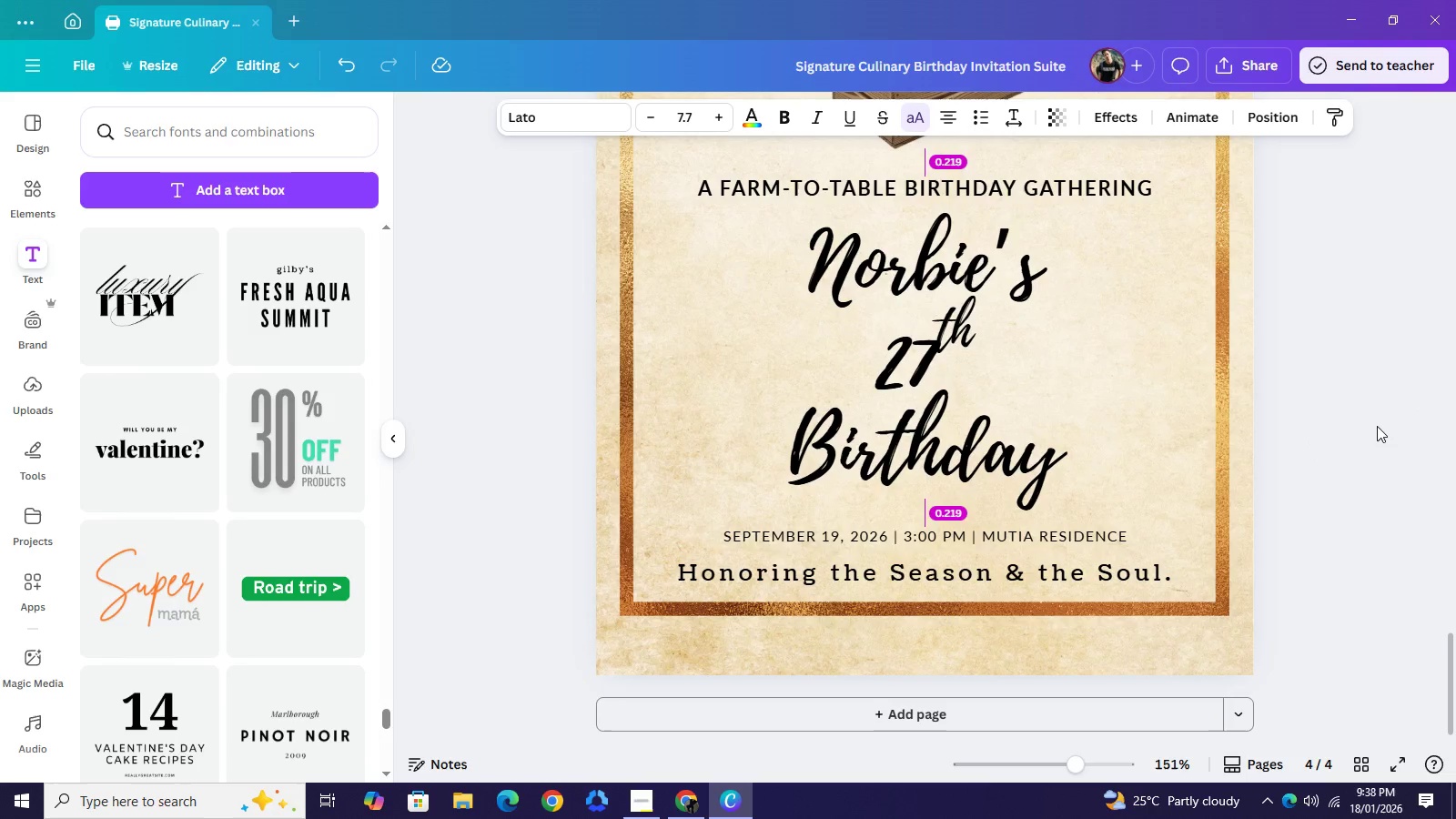 
left_click([1377, 426])
 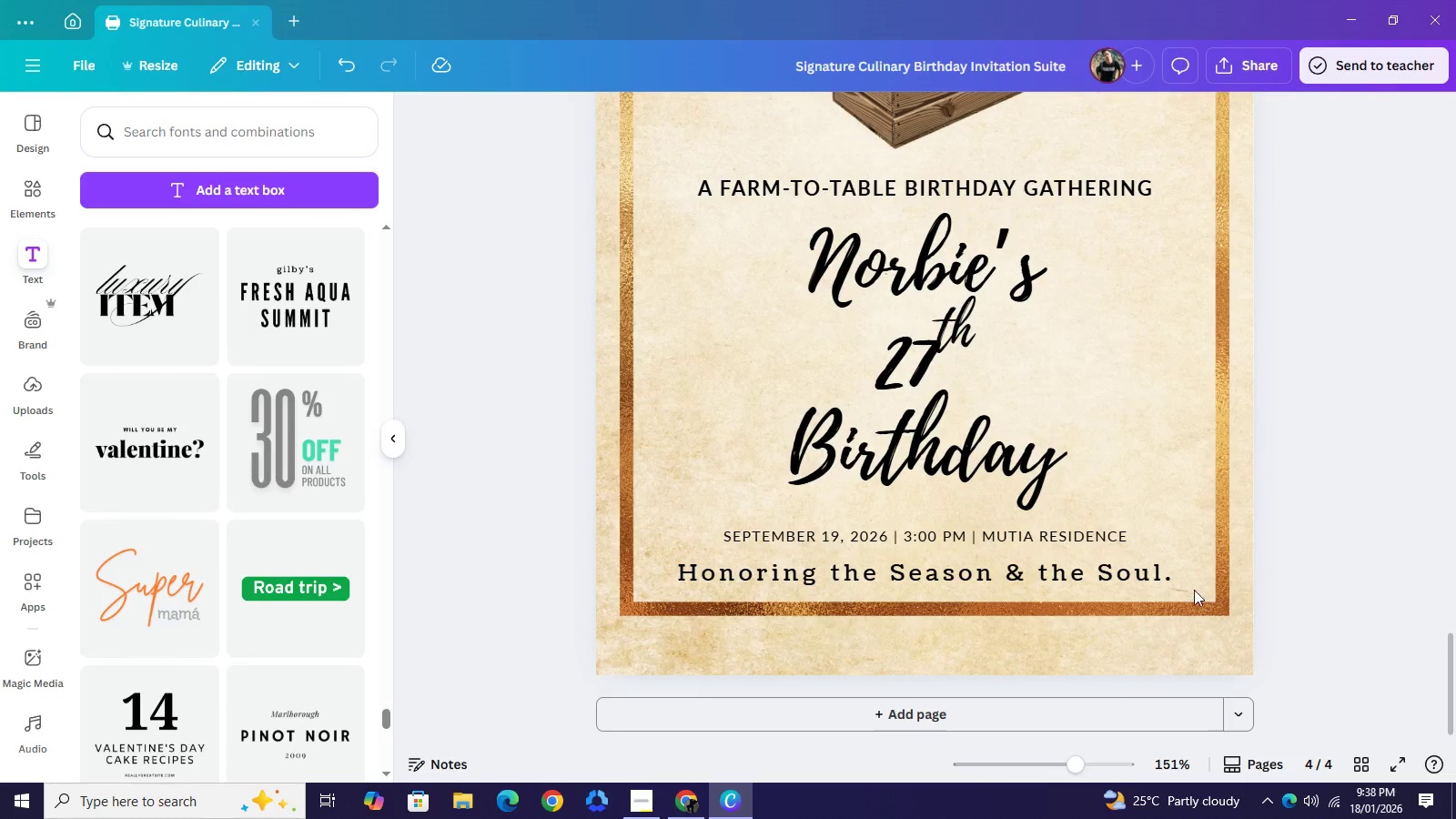 
left_click([1373, 420])
 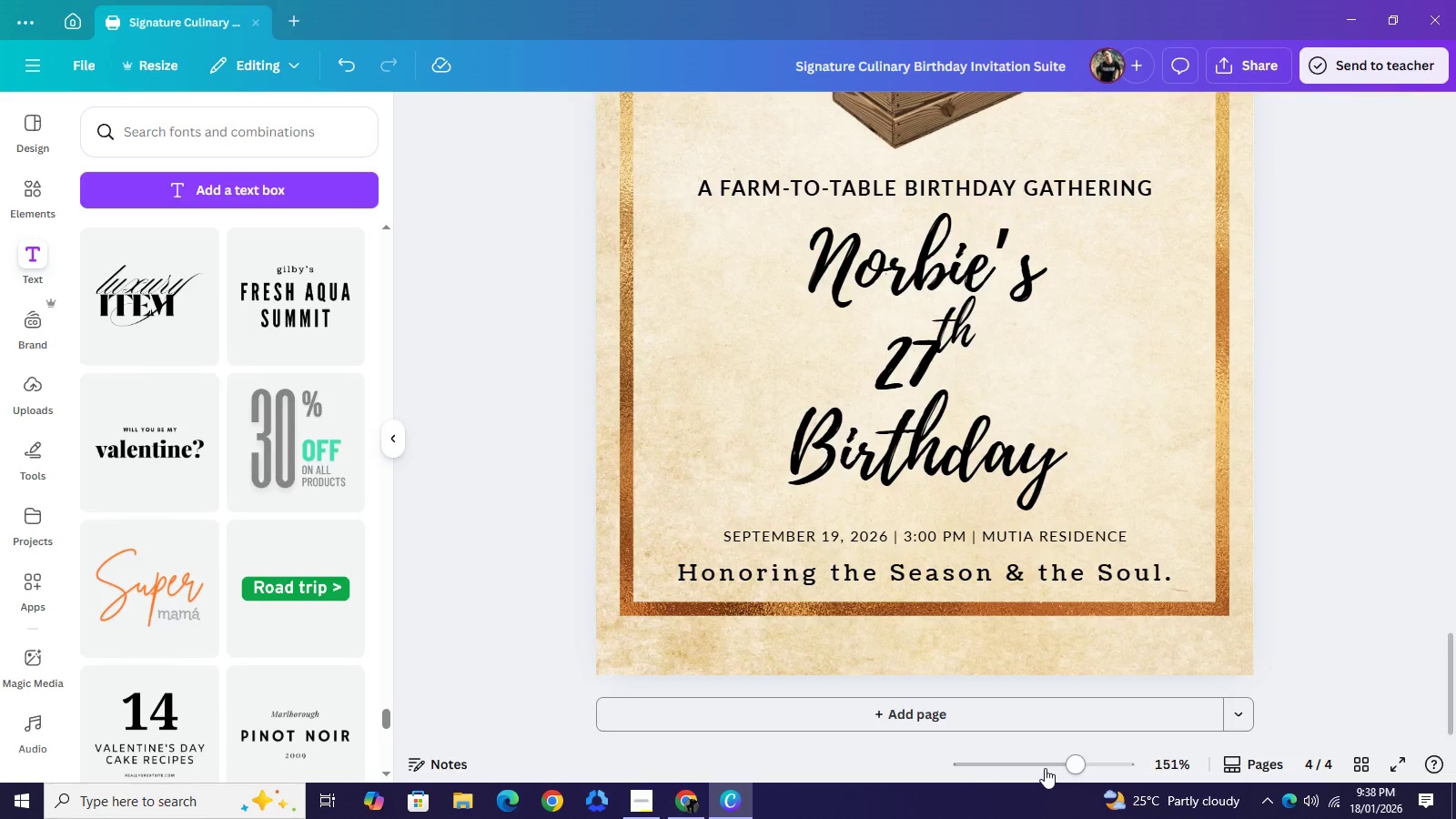 
left_click([1045, 768])
 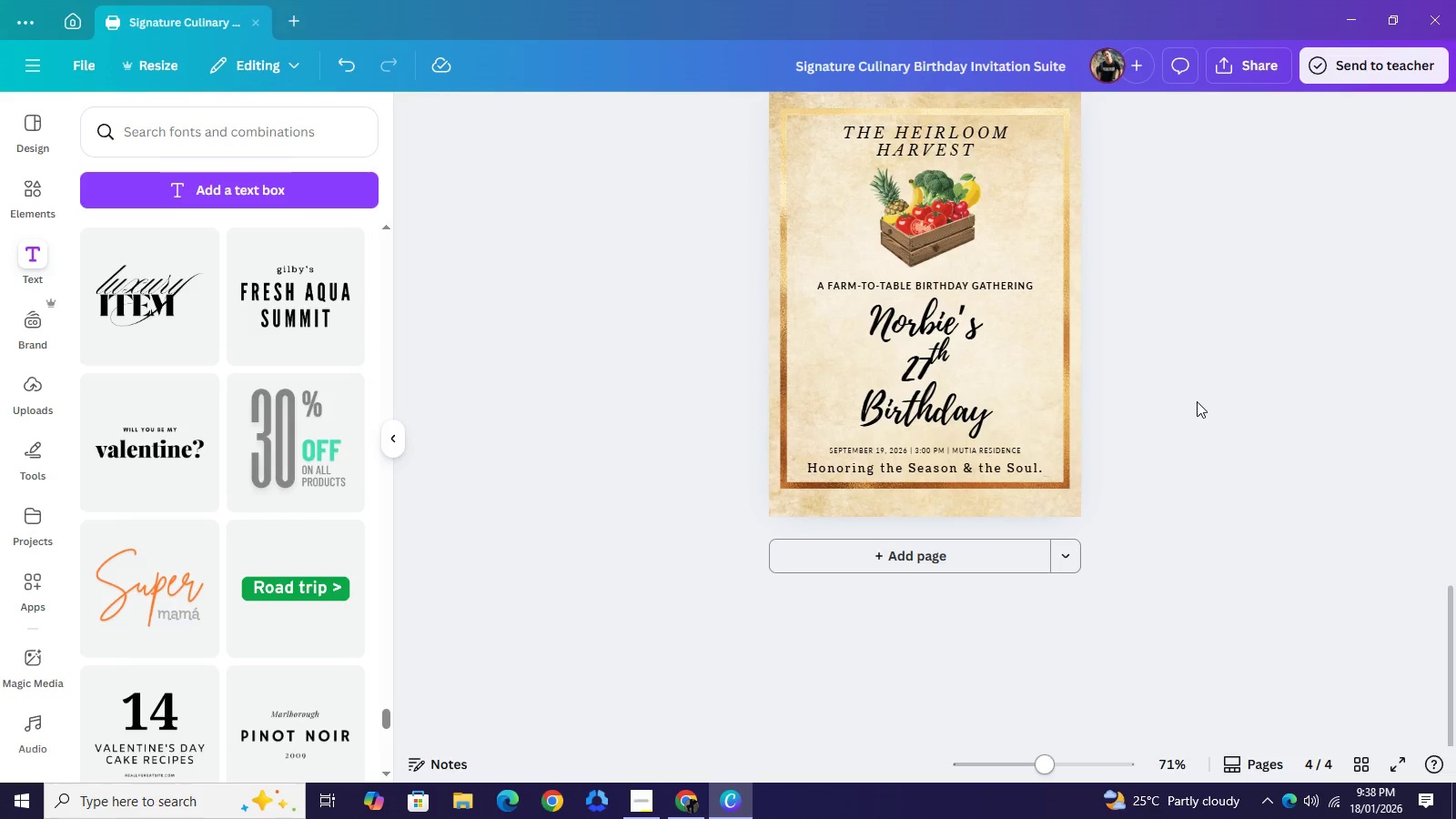 
left_click([1197, 401])
 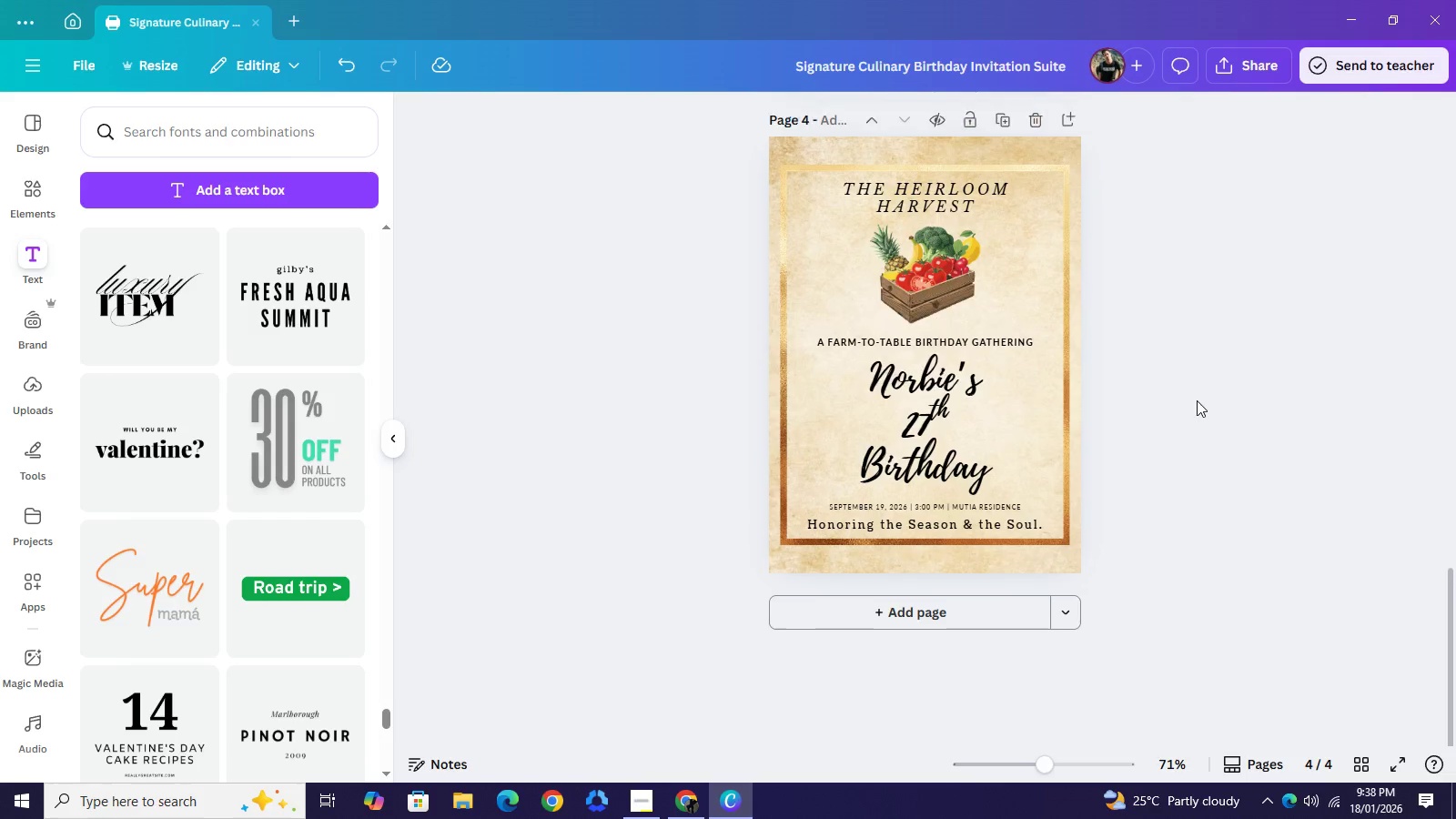 
scroll: coordinate [1197, 400], scroll_direction: up, amount: 1.0
 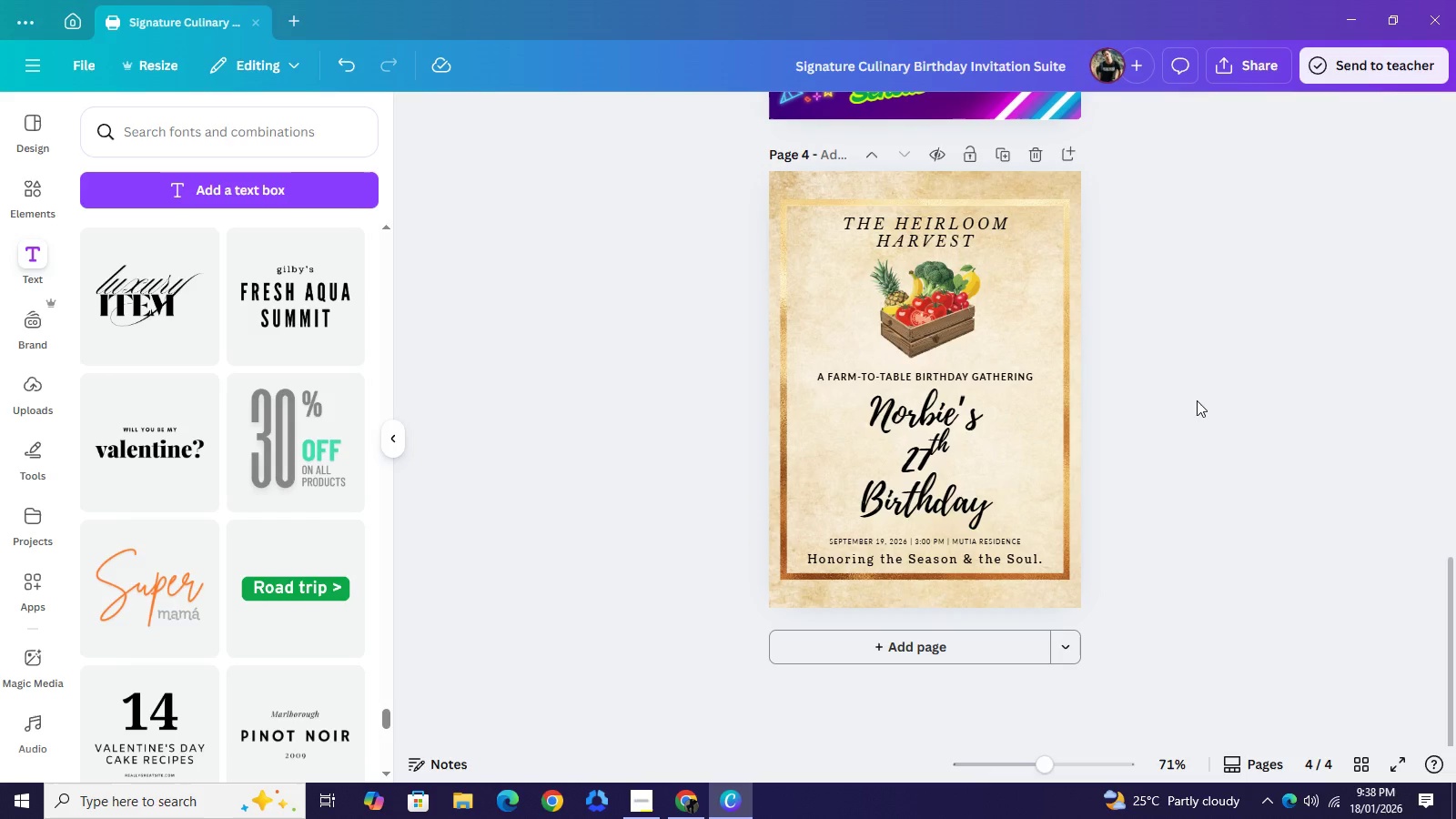 
wait(8.2)
 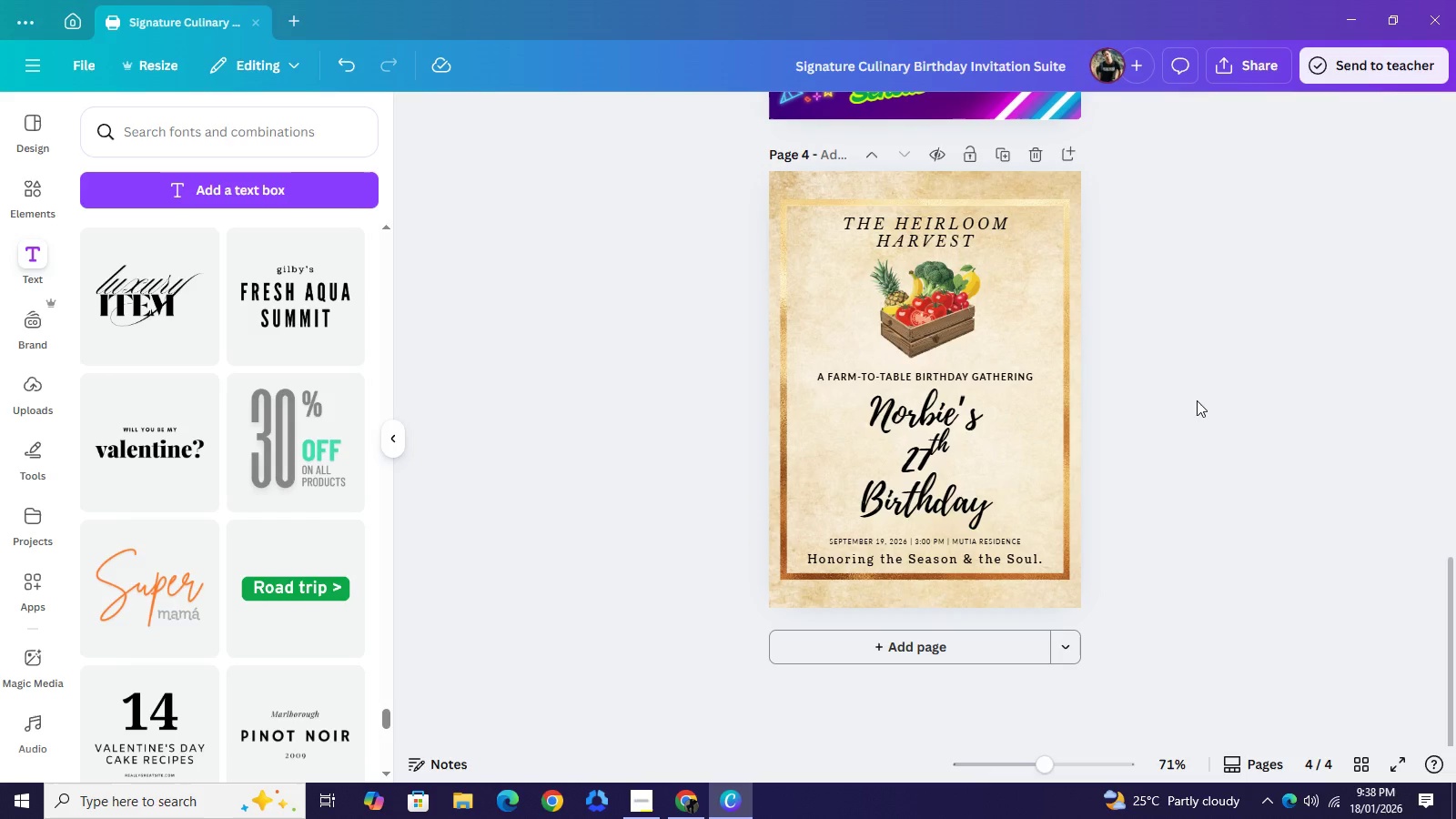 
left_click([970, 372])
 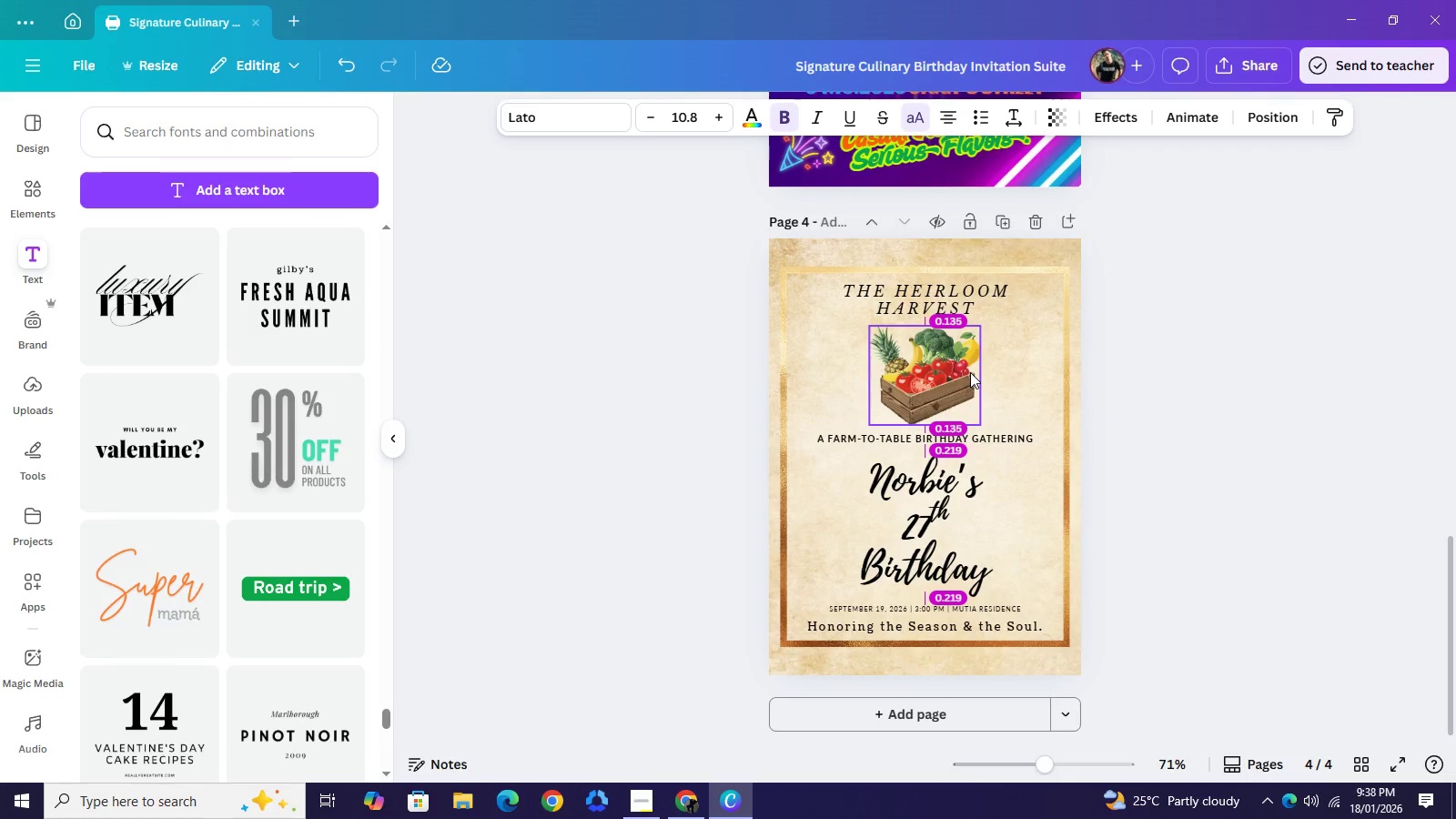 
key(ArrowUp)
 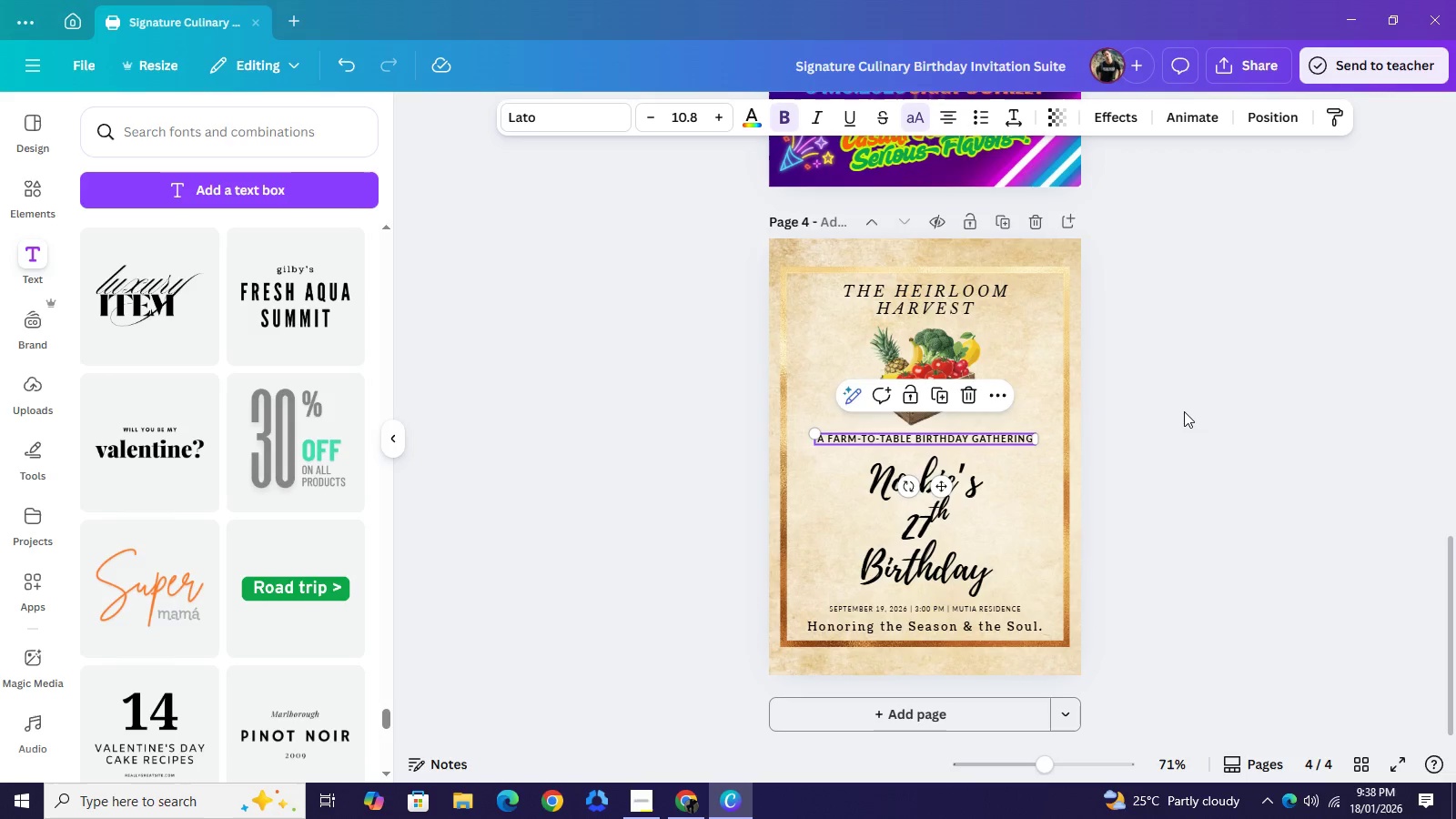 
left_click([1184, 411])
 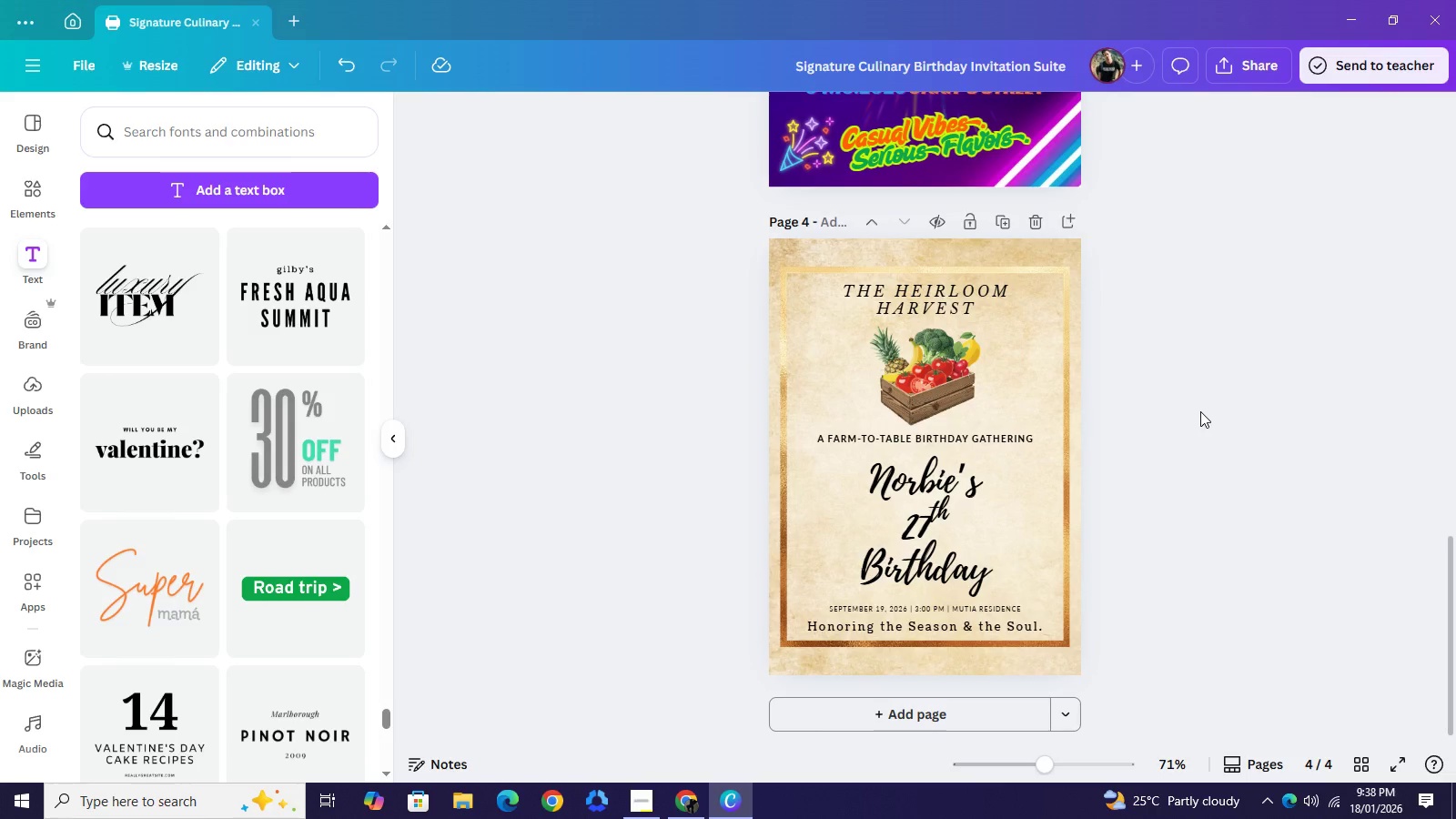 
left_click([1200, 411])
 